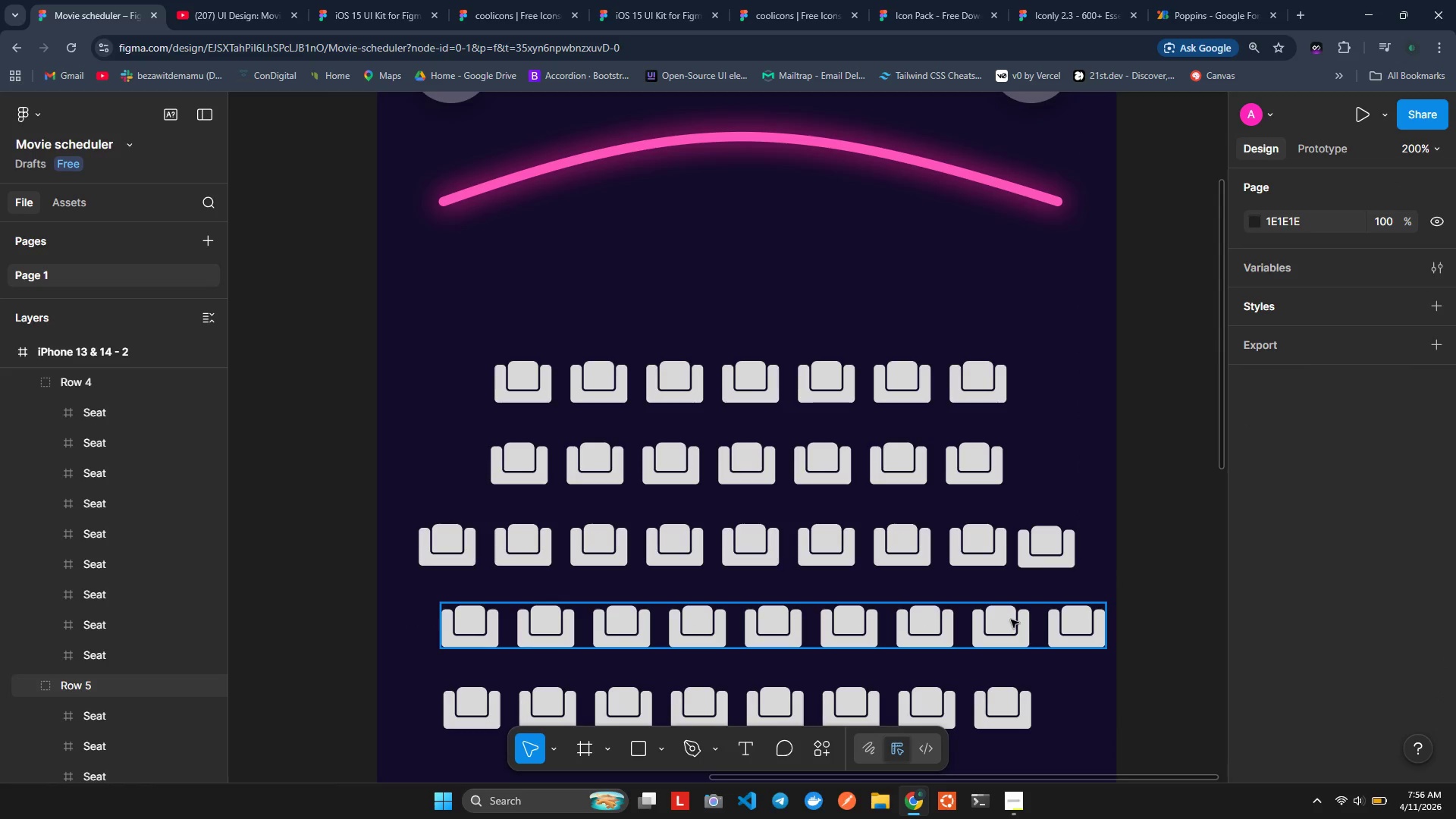 
left_click([1011, 620])
 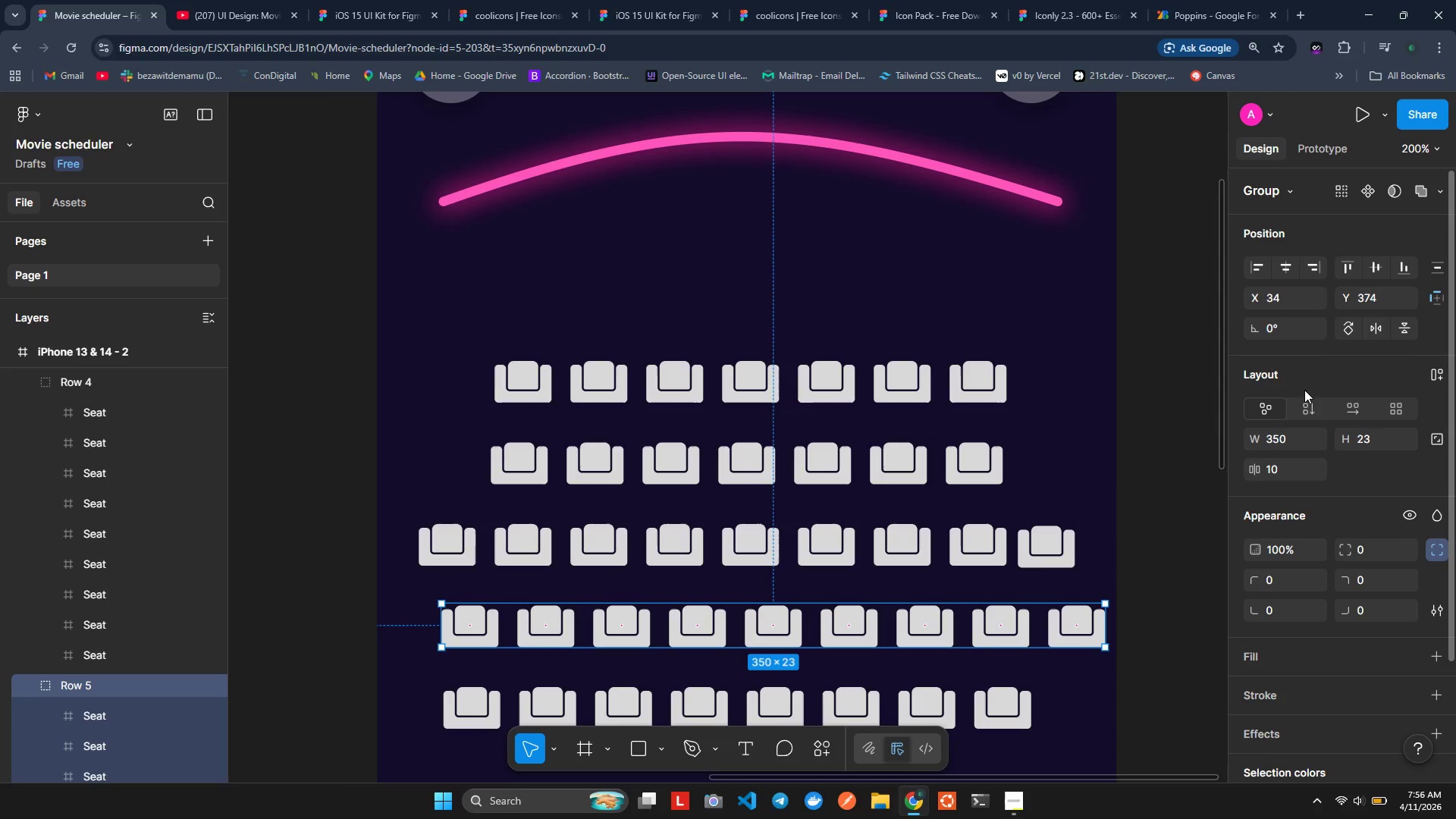 
left_click([1289, 259])
 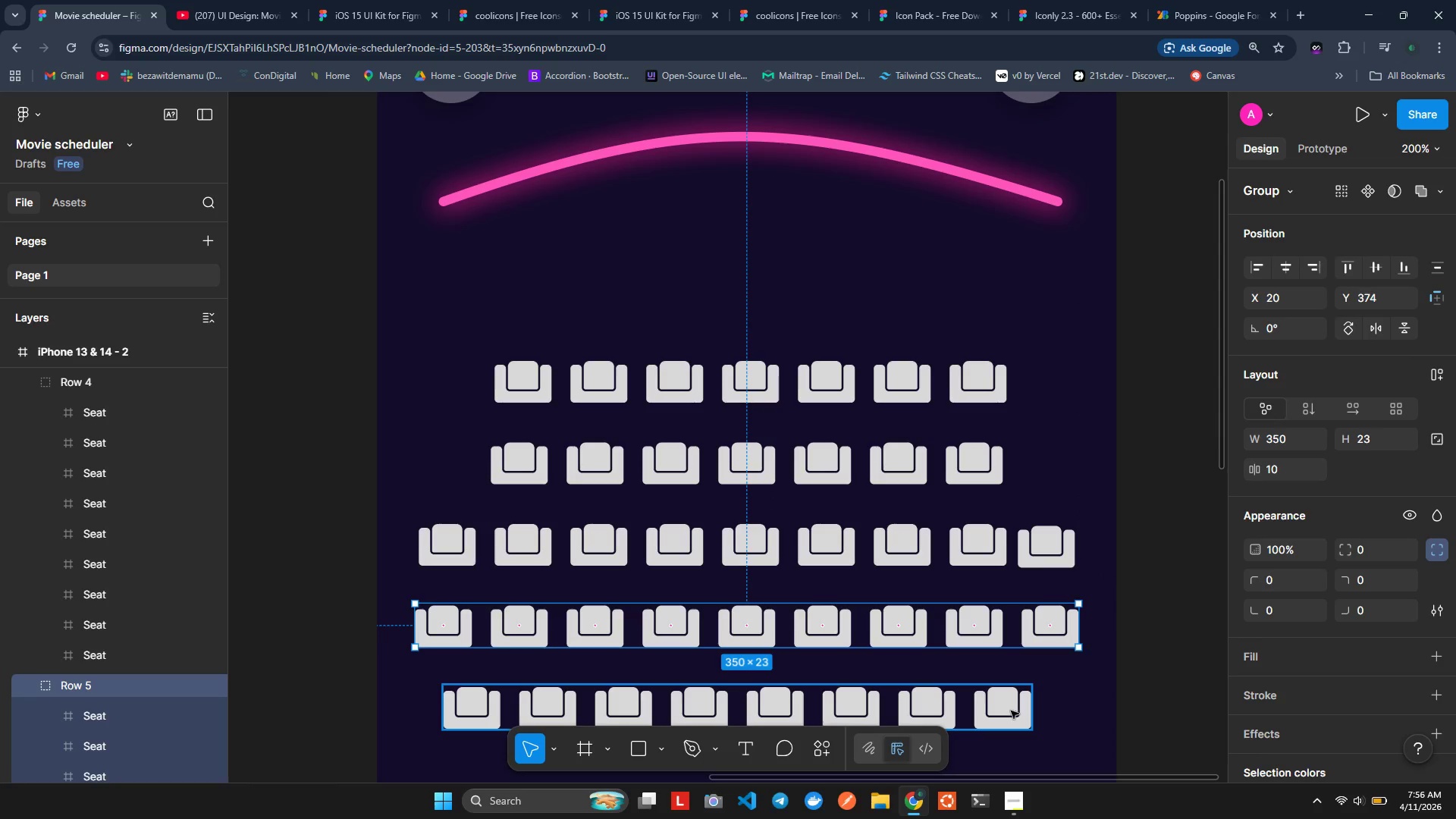 
left_click([1008, 715])
 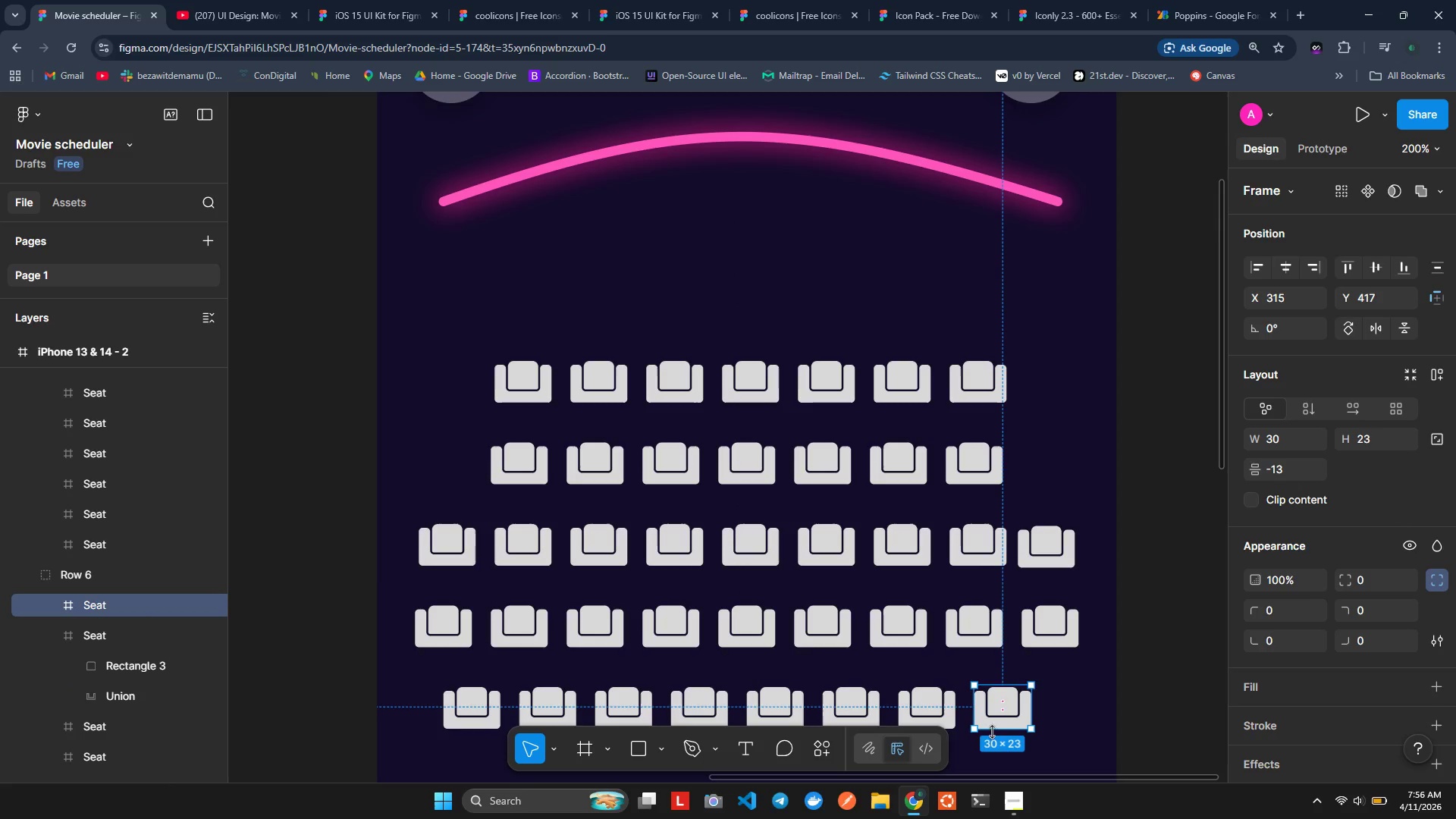 
scroll: coordinate [1048, 686], scroll_direction: down, amount: 1.0
 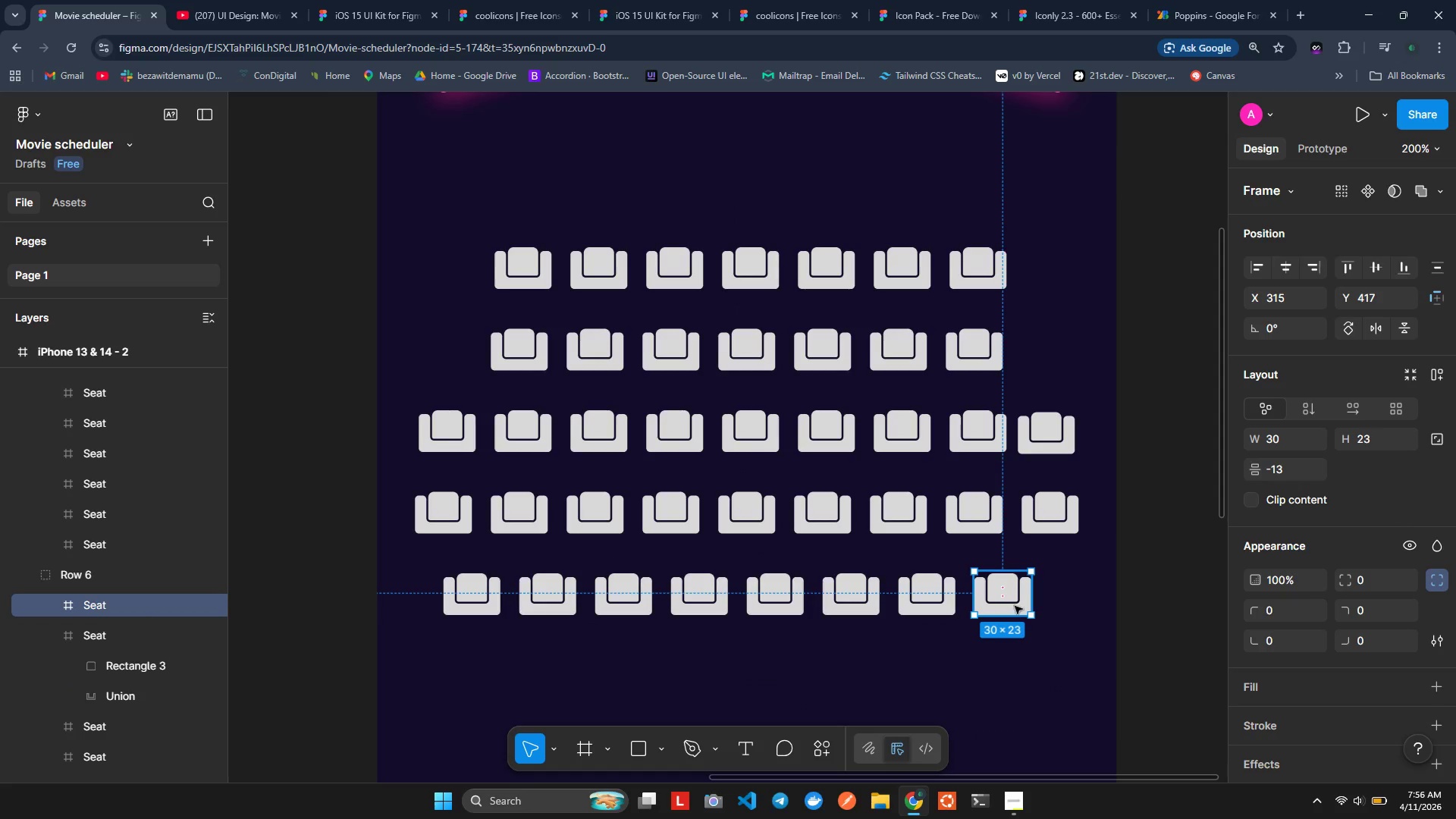 
hold_key(key=AltLeft, duration=1.53)
left_click_drag(start_coordinate=[1006, 602], to_coordinate=[1084, 601])
 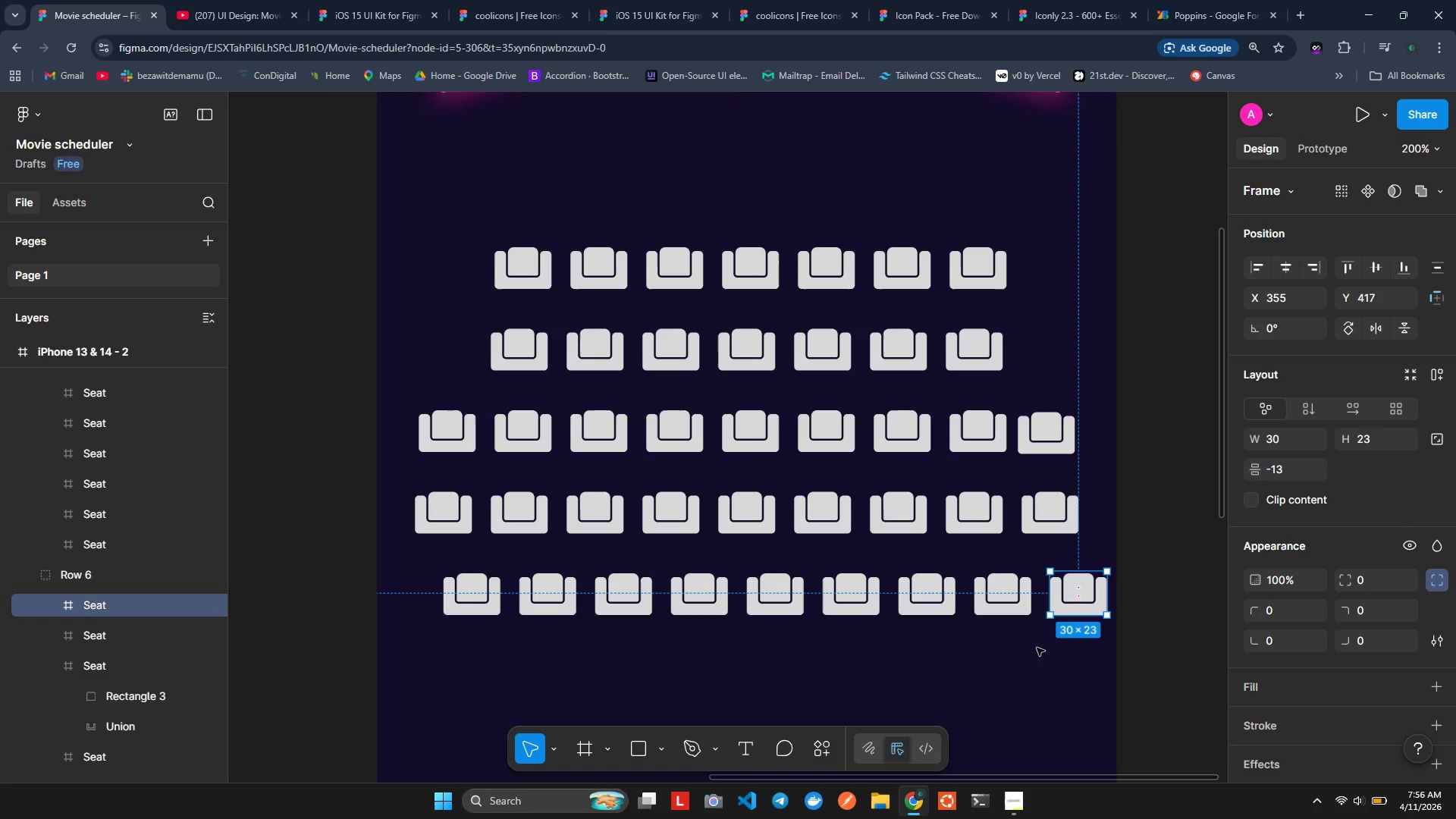 
hold_key(key=AltLeft, duration=0.53)
 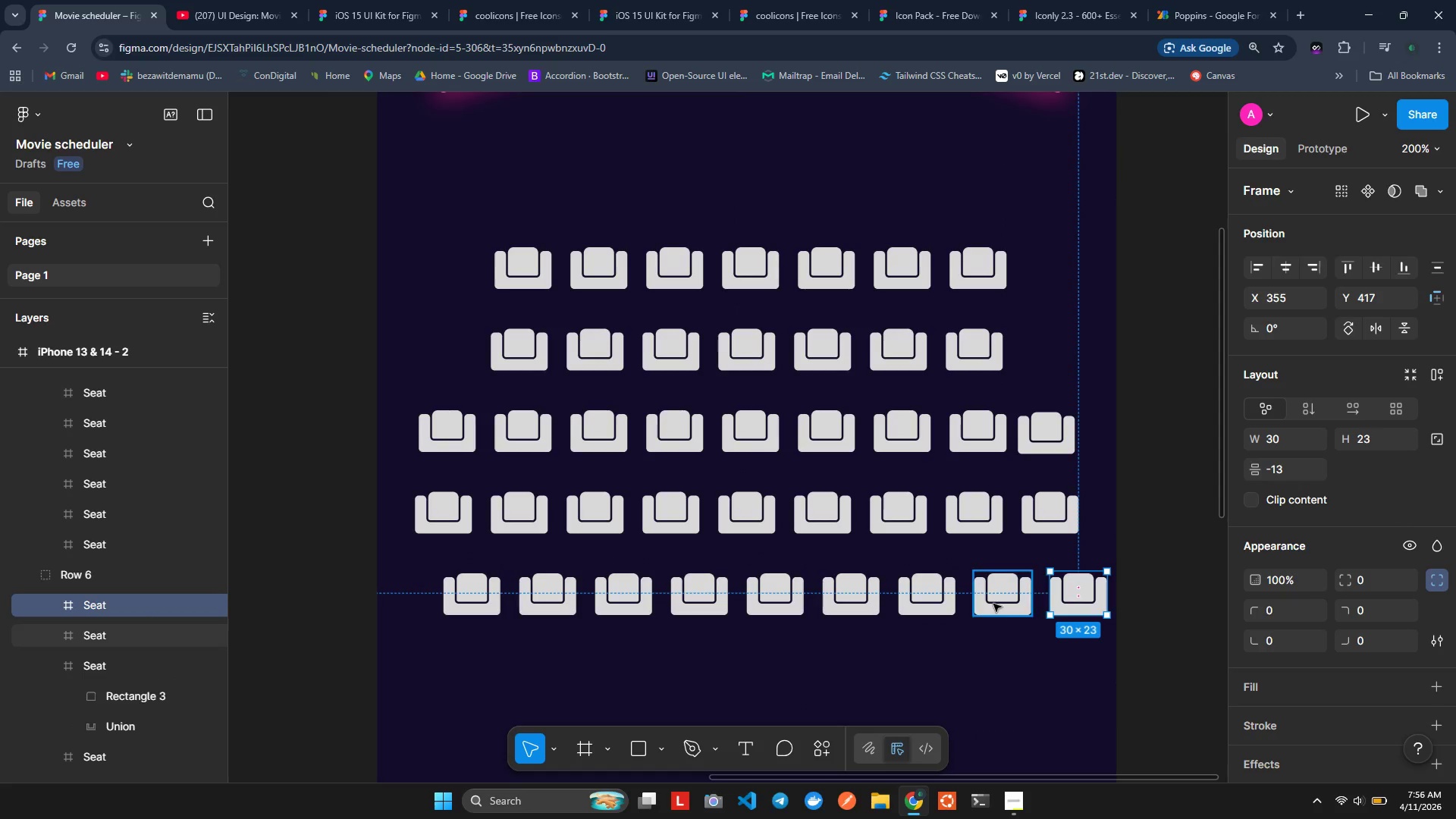 
left_click([974, 605])
 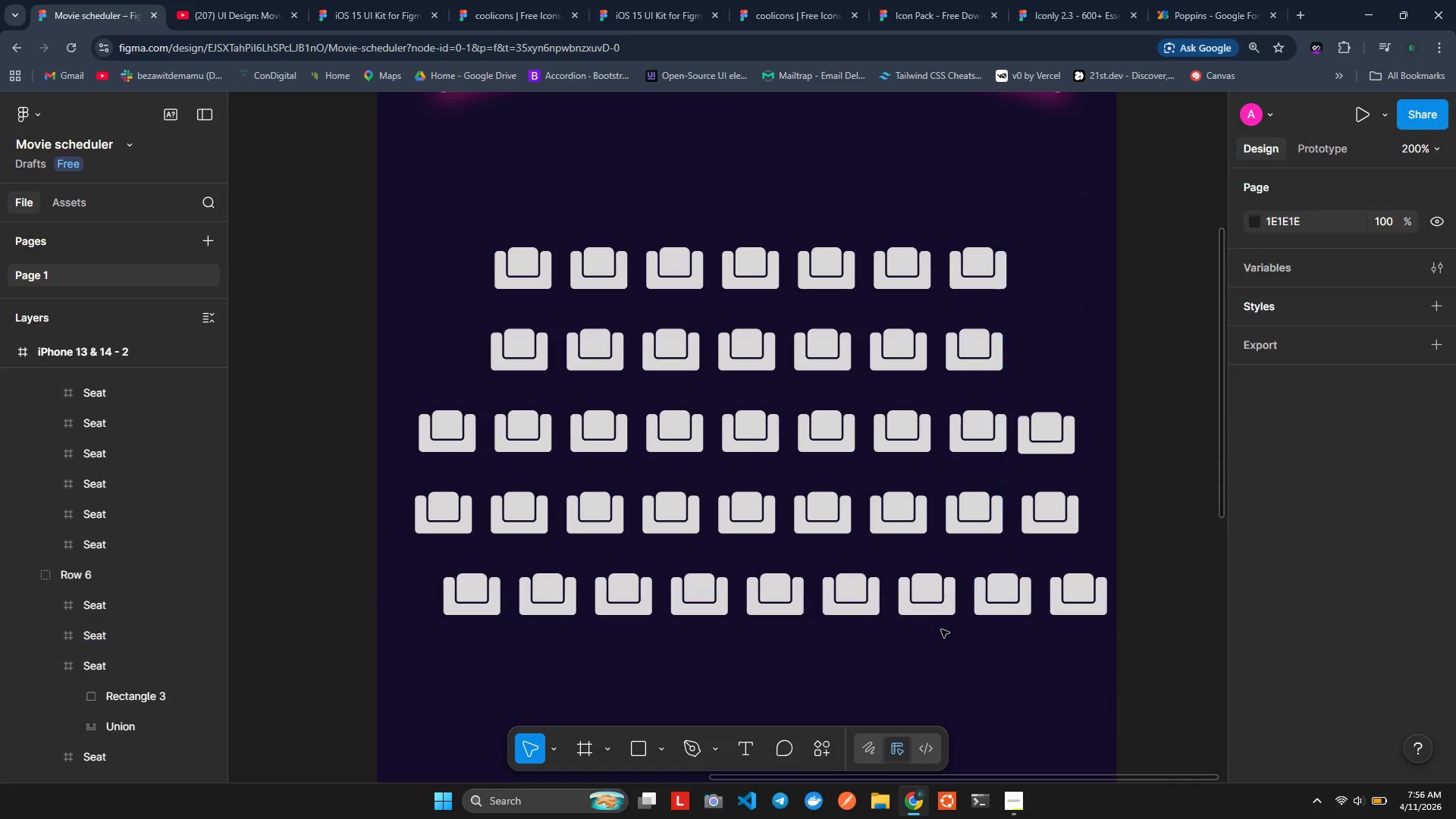 
double_click([943, 597])
 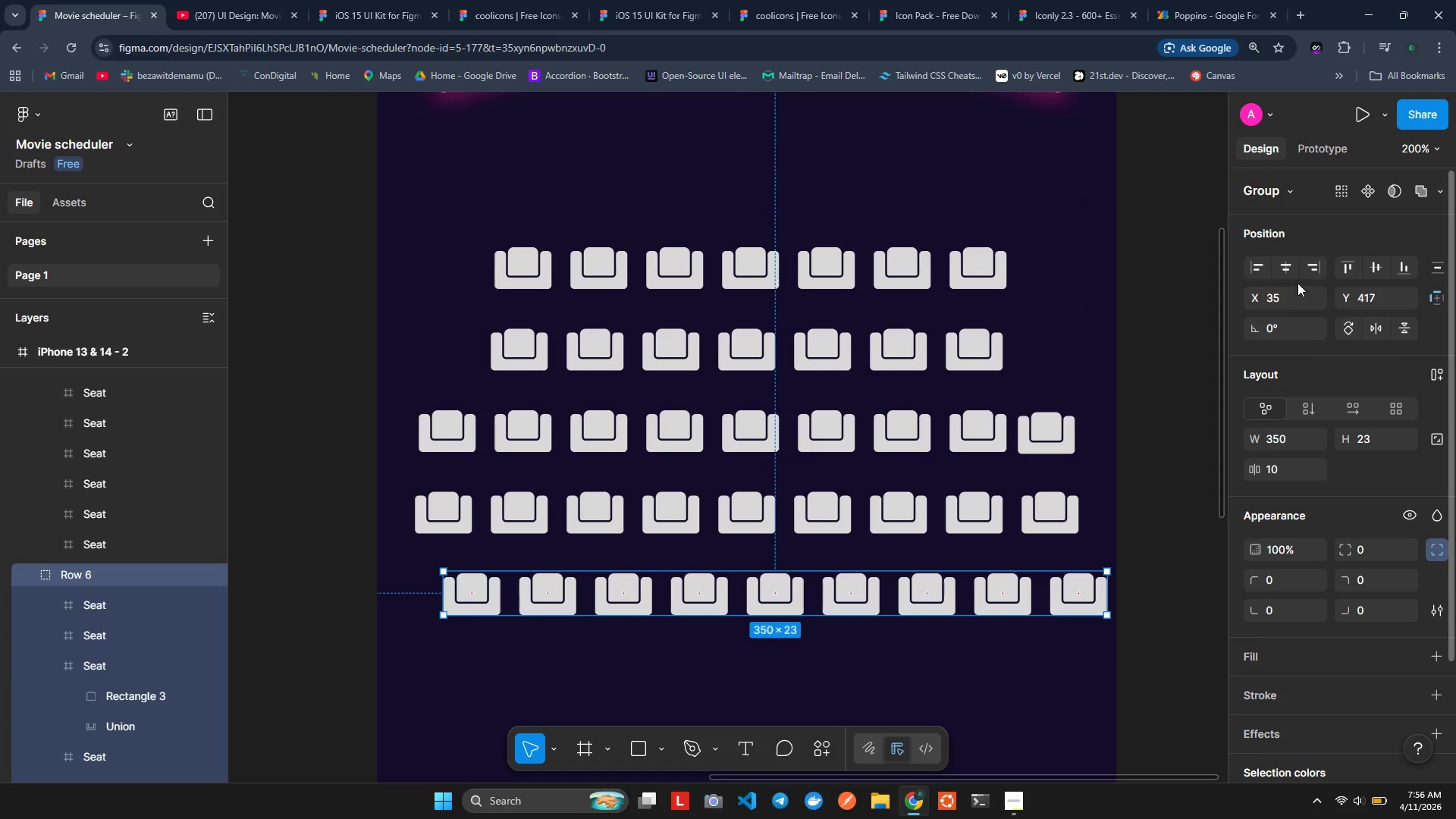 
left_click([1286, 265])
 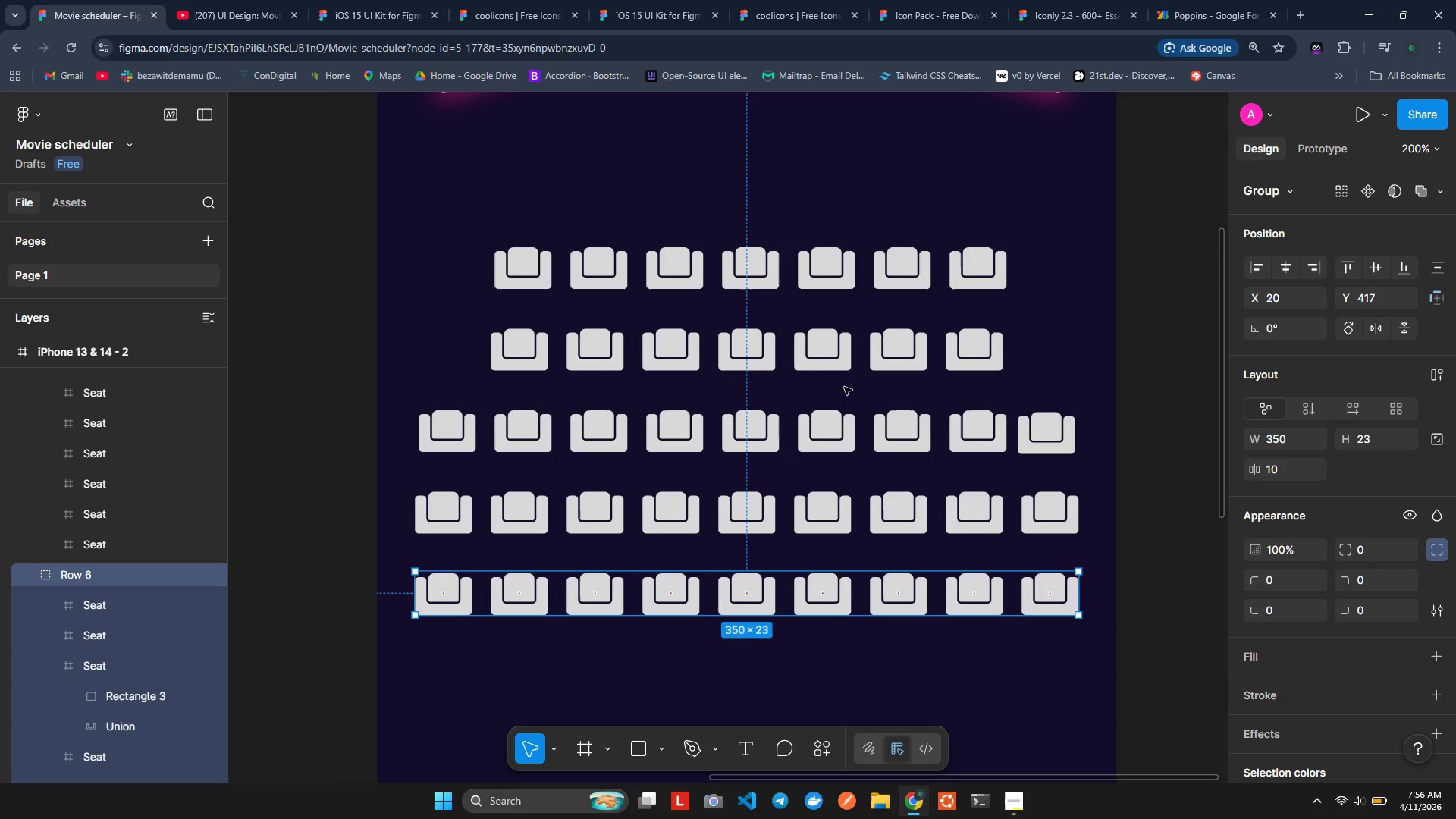 
left_click([965, 348])
 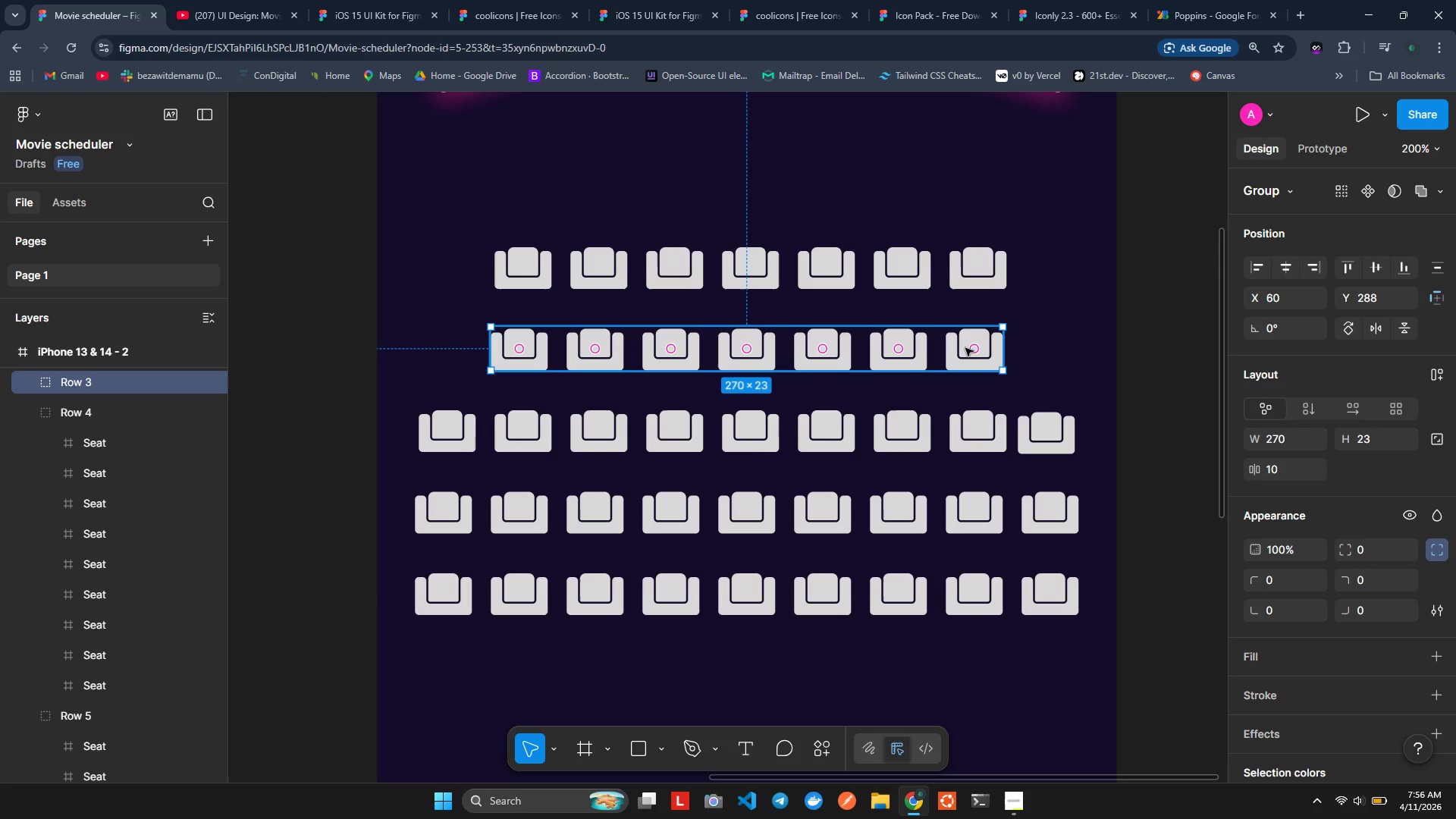 
double_click([965, 348])
 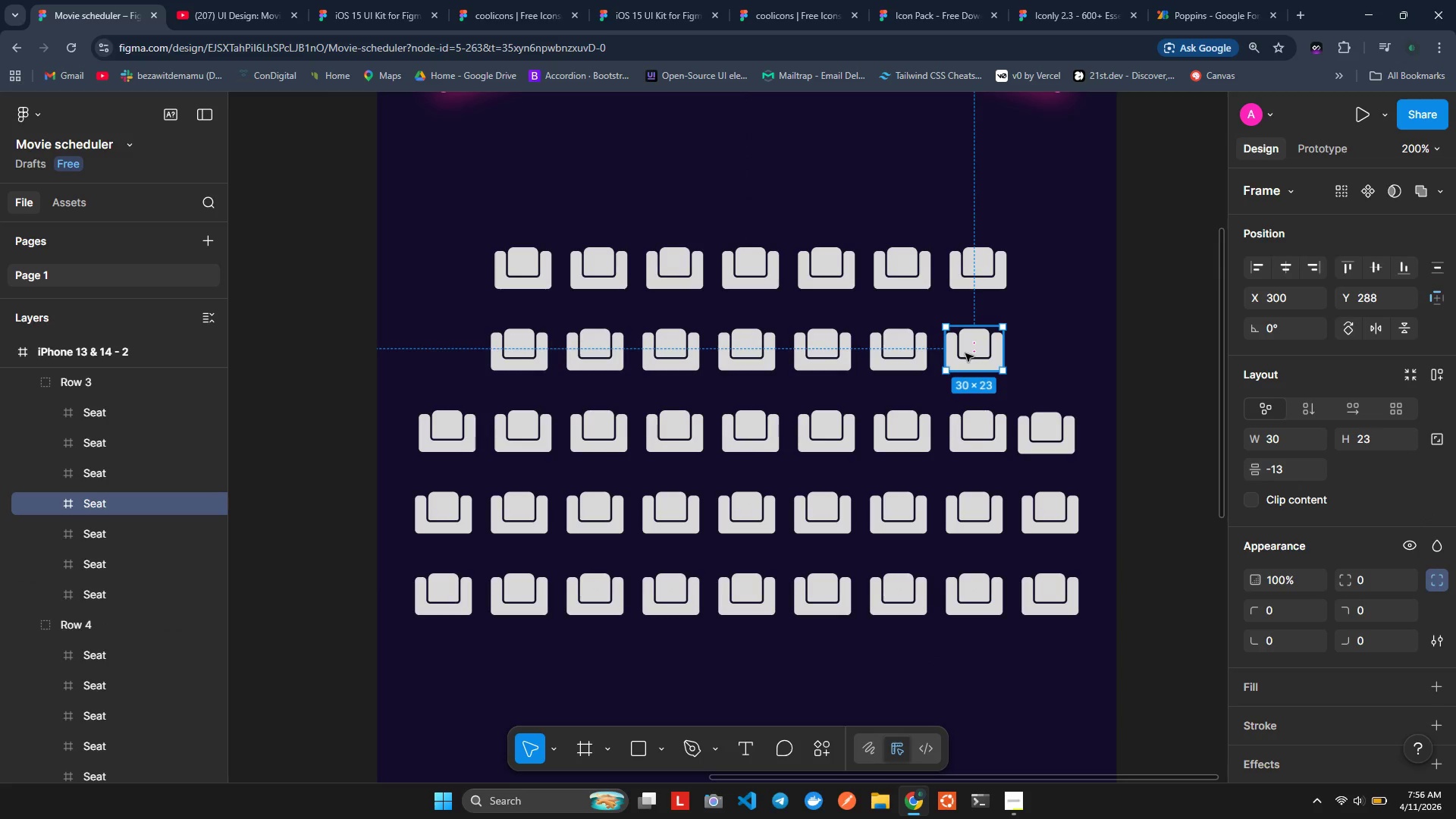 
hold_key(key=AltLeft, duration=1.5)
left_click_drag(start_coordinate=[965, 353], to_coordinate=[1036, 356])
 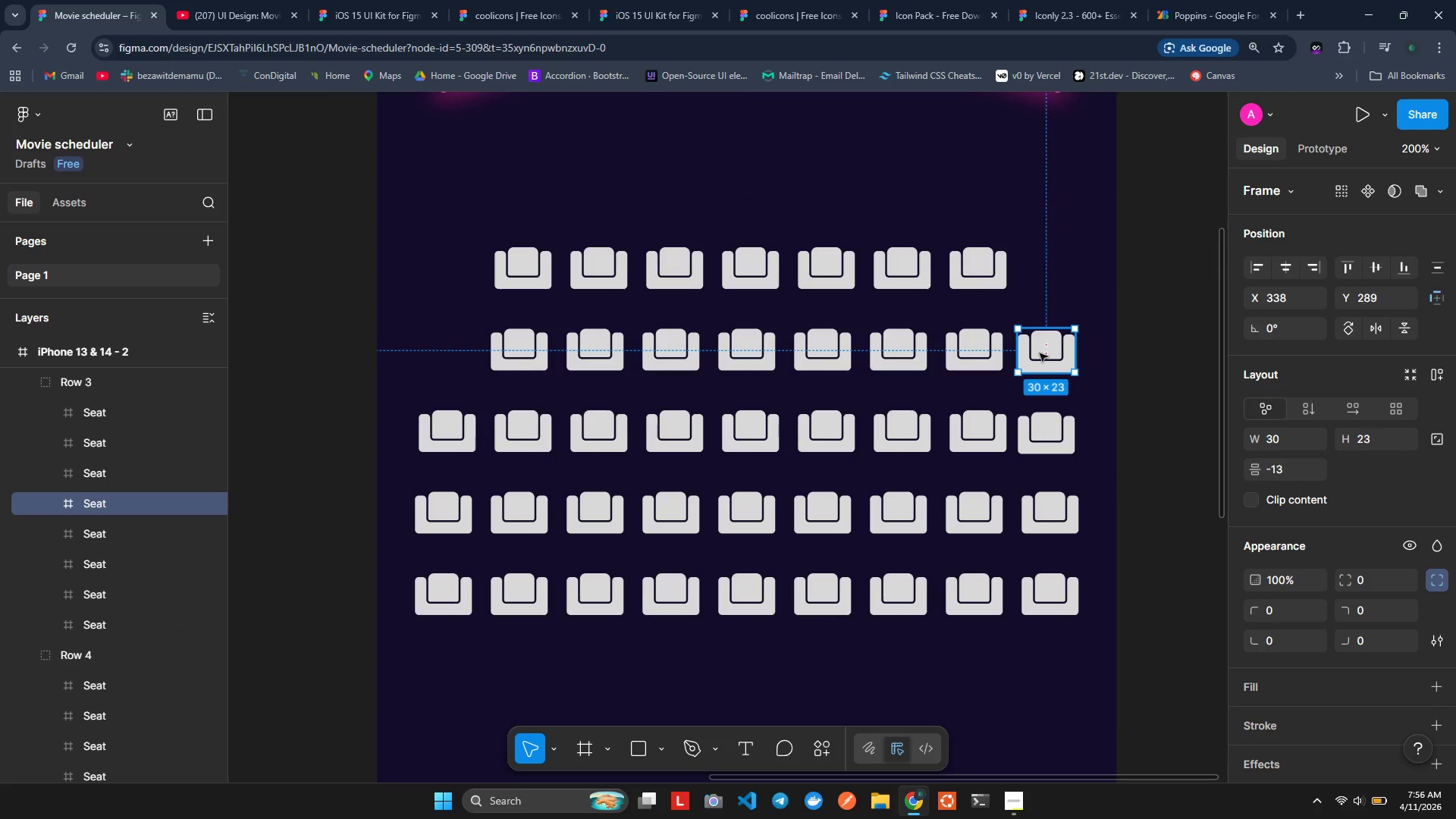 
hold_key(key=AltLeft, duration=0.45)
 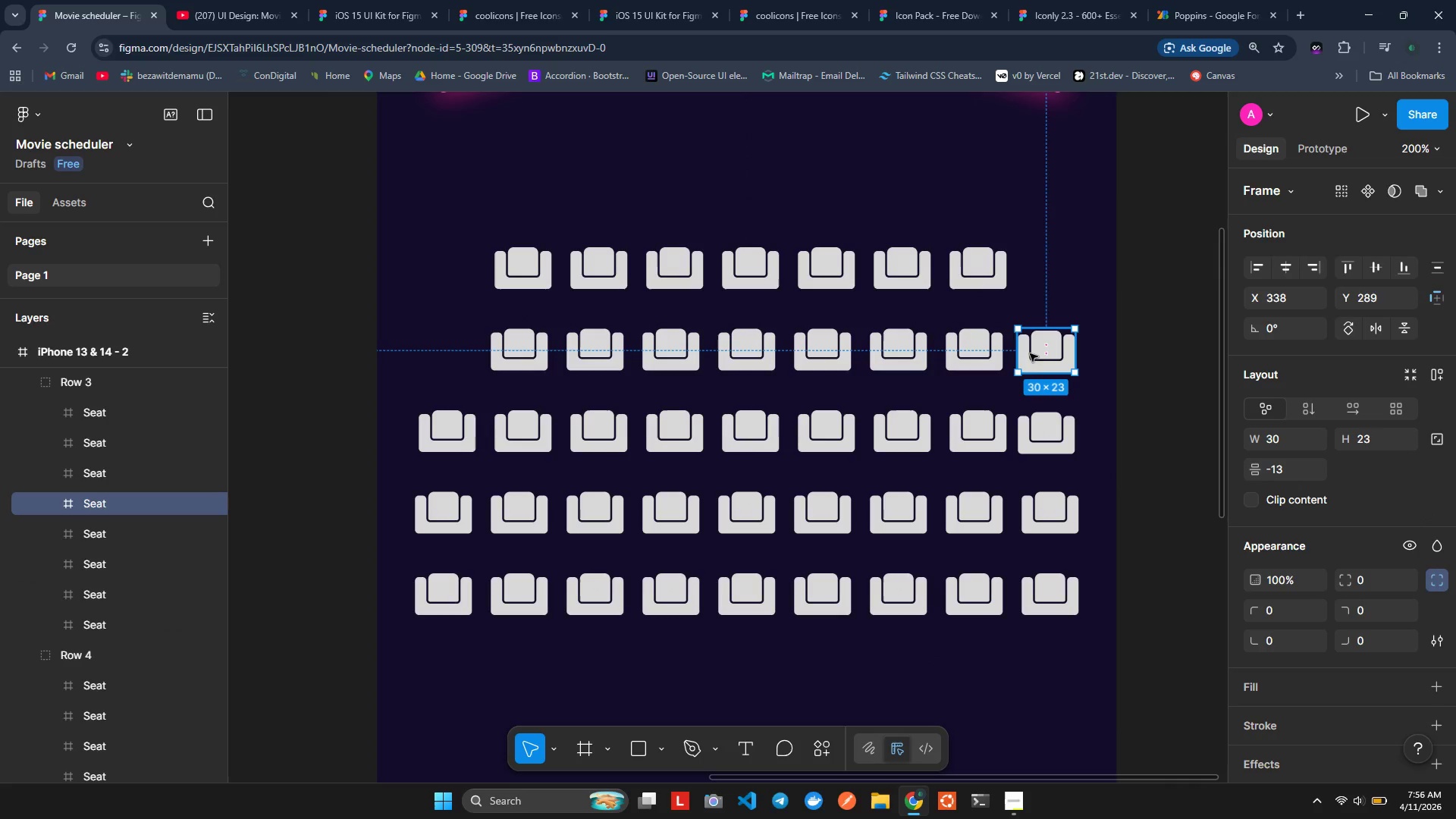 
key(Control+Z)
 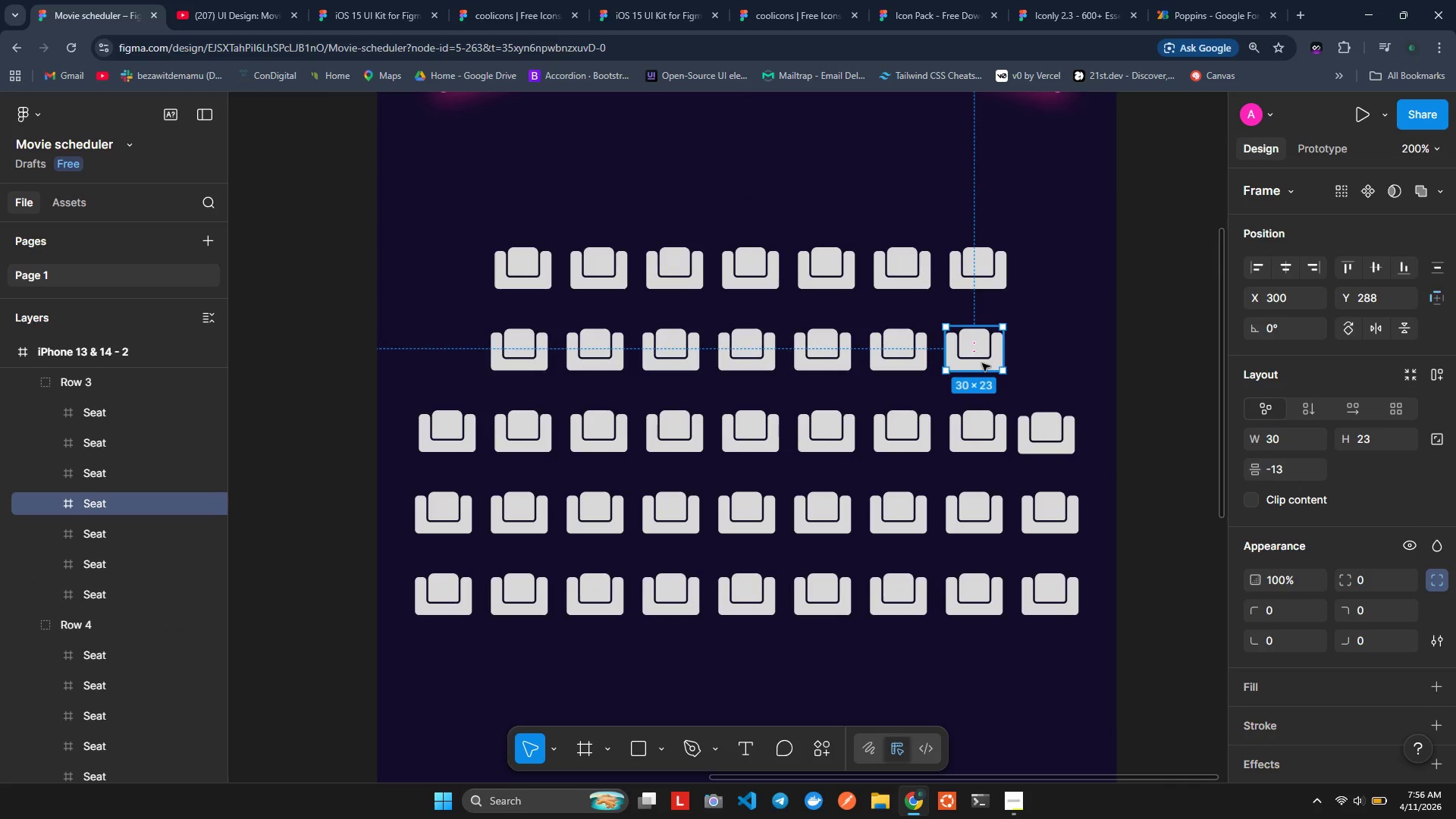 
hold_key(key=AltLeft, duration=1.5)
left_click_drag(start_coordinate=[982, 363], to_coordinate=[1059, 362])
 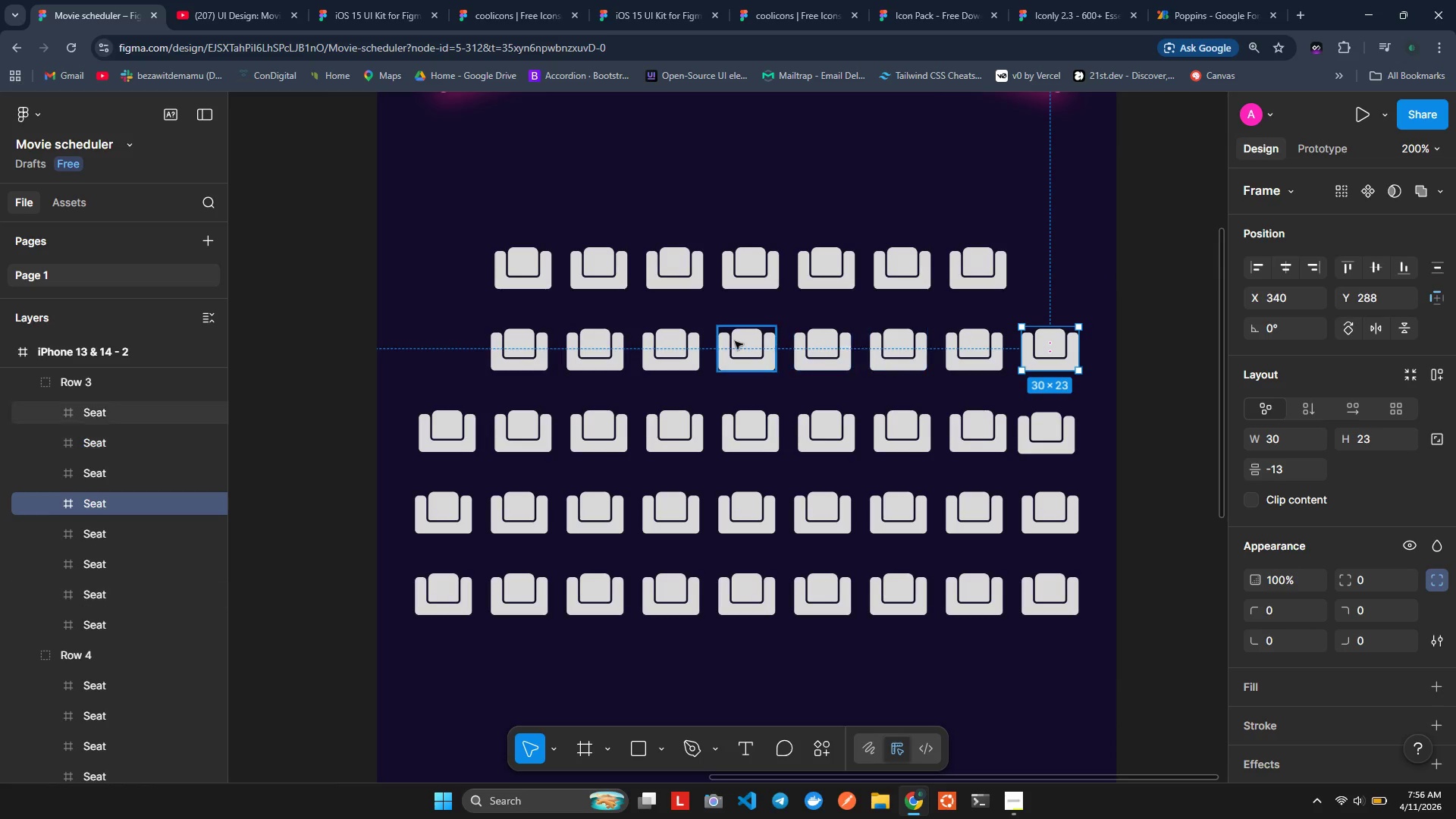 
hold_key(key=AltLeft, duration=1.52)
 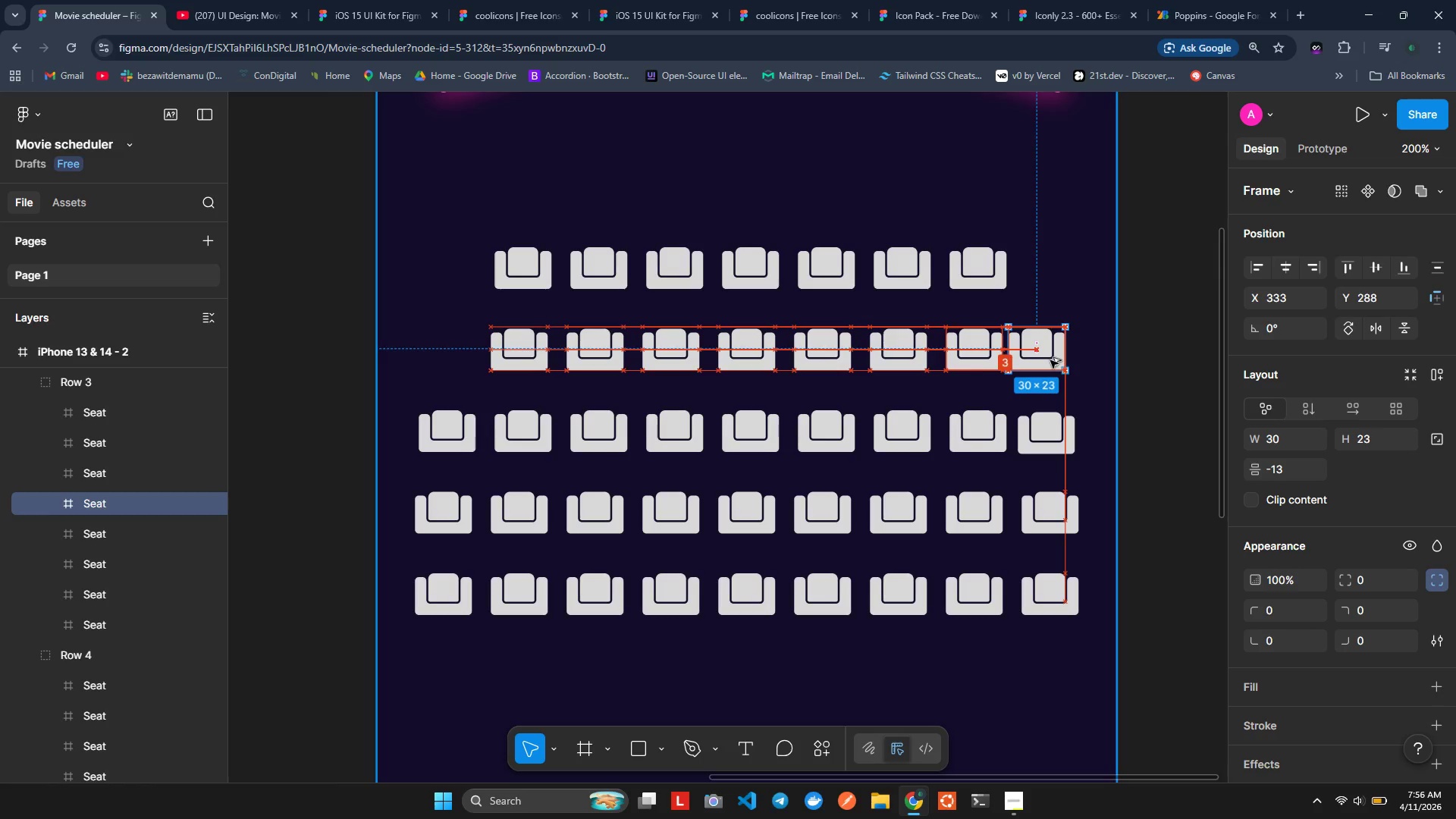 
hold_key(key=AltLeft, duration=1.51)
 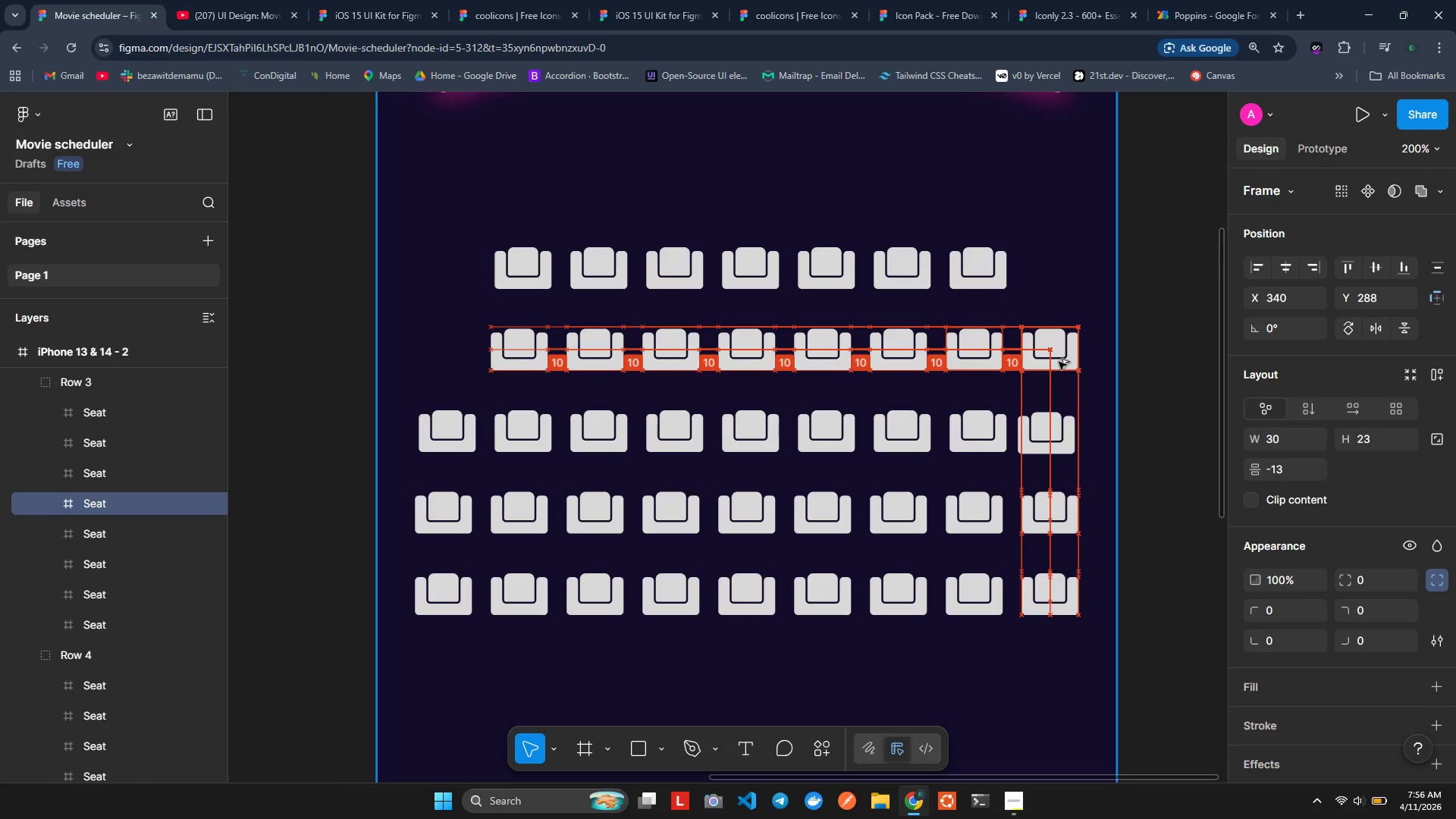 
hold_key(key=AltLeft, duration=1.0)
 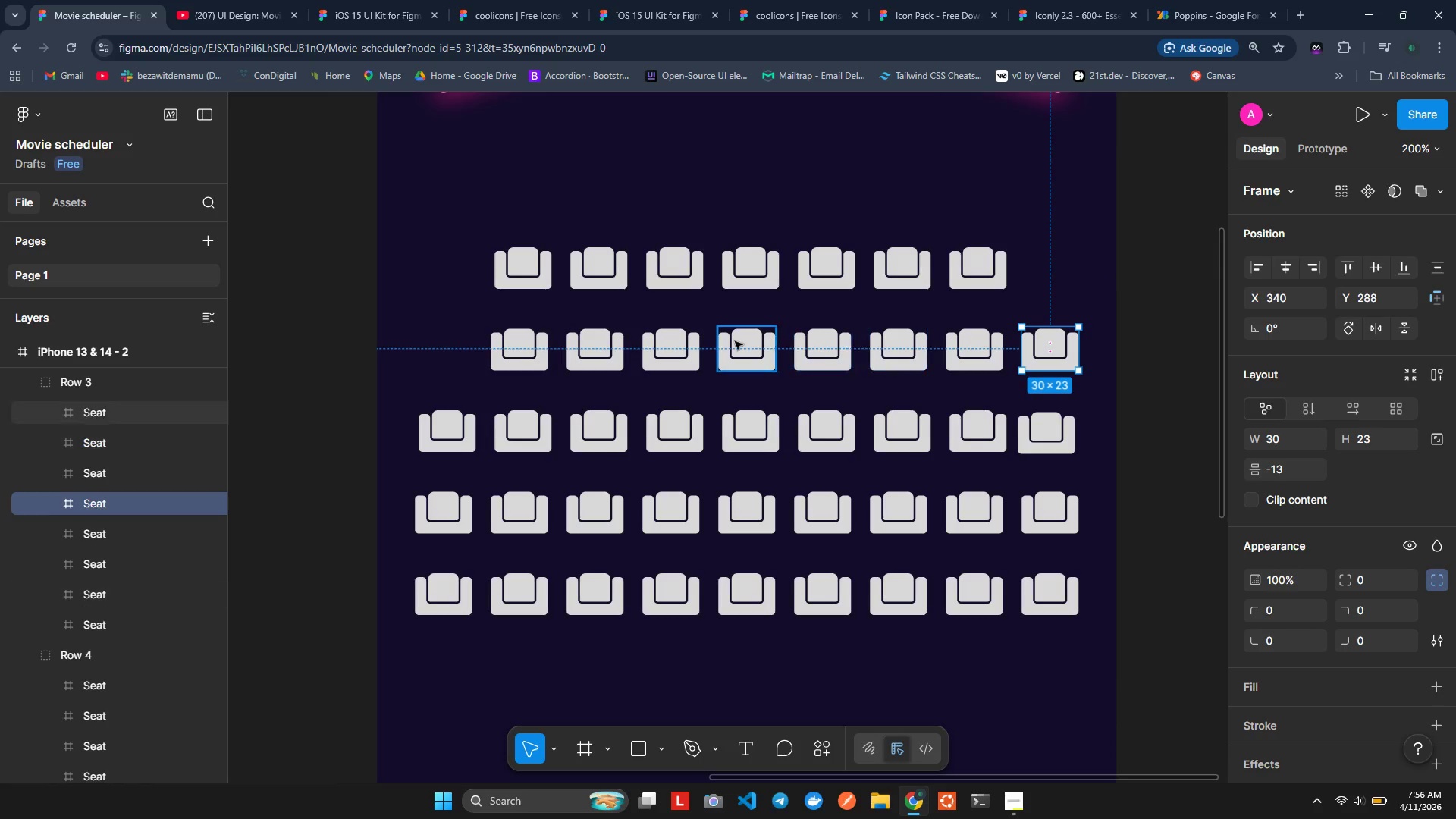 
hold_key(key=AltLeft, duration=9.58)
double_click([872, 360])
 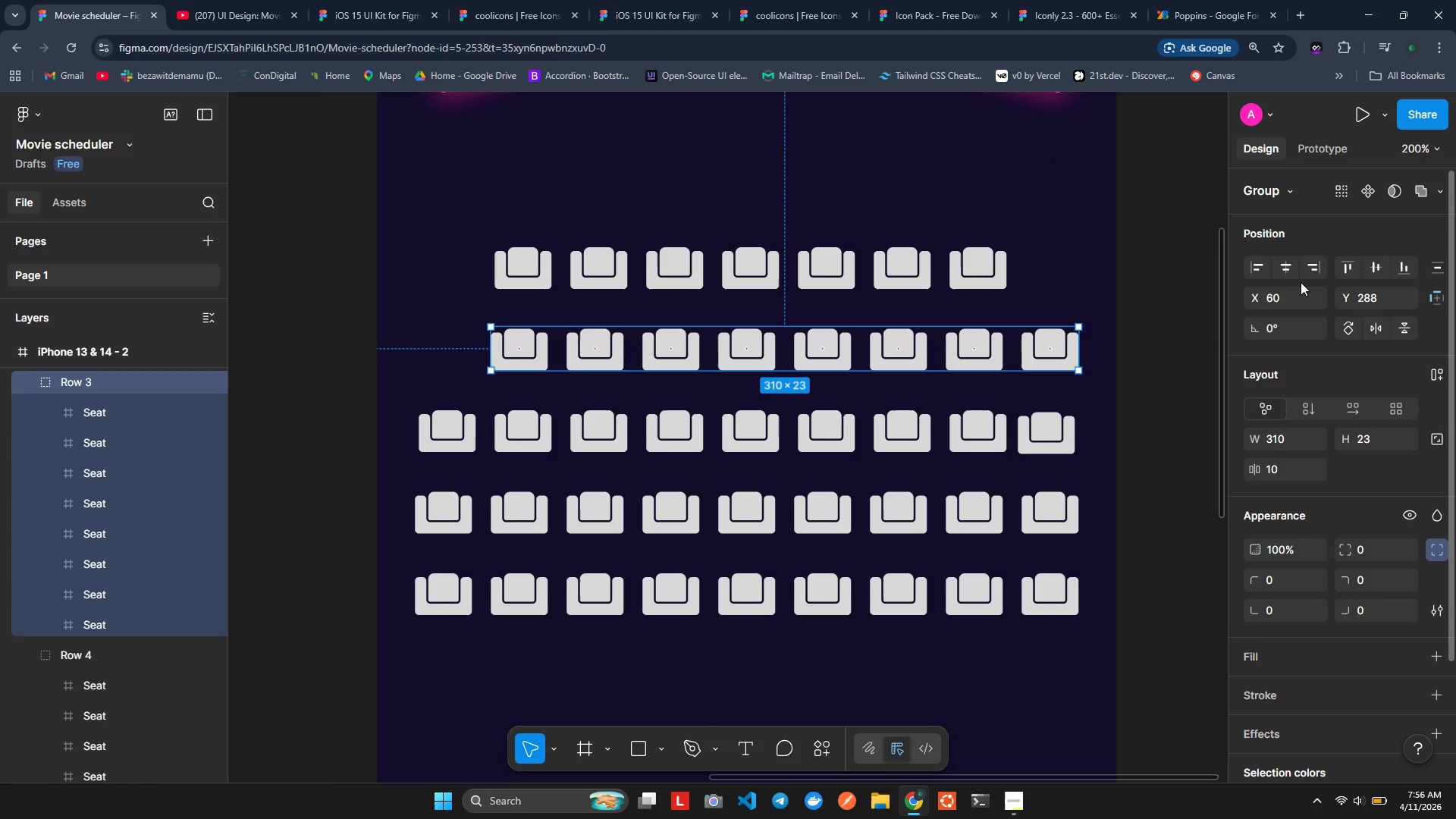 
left_click([1291, 273])
 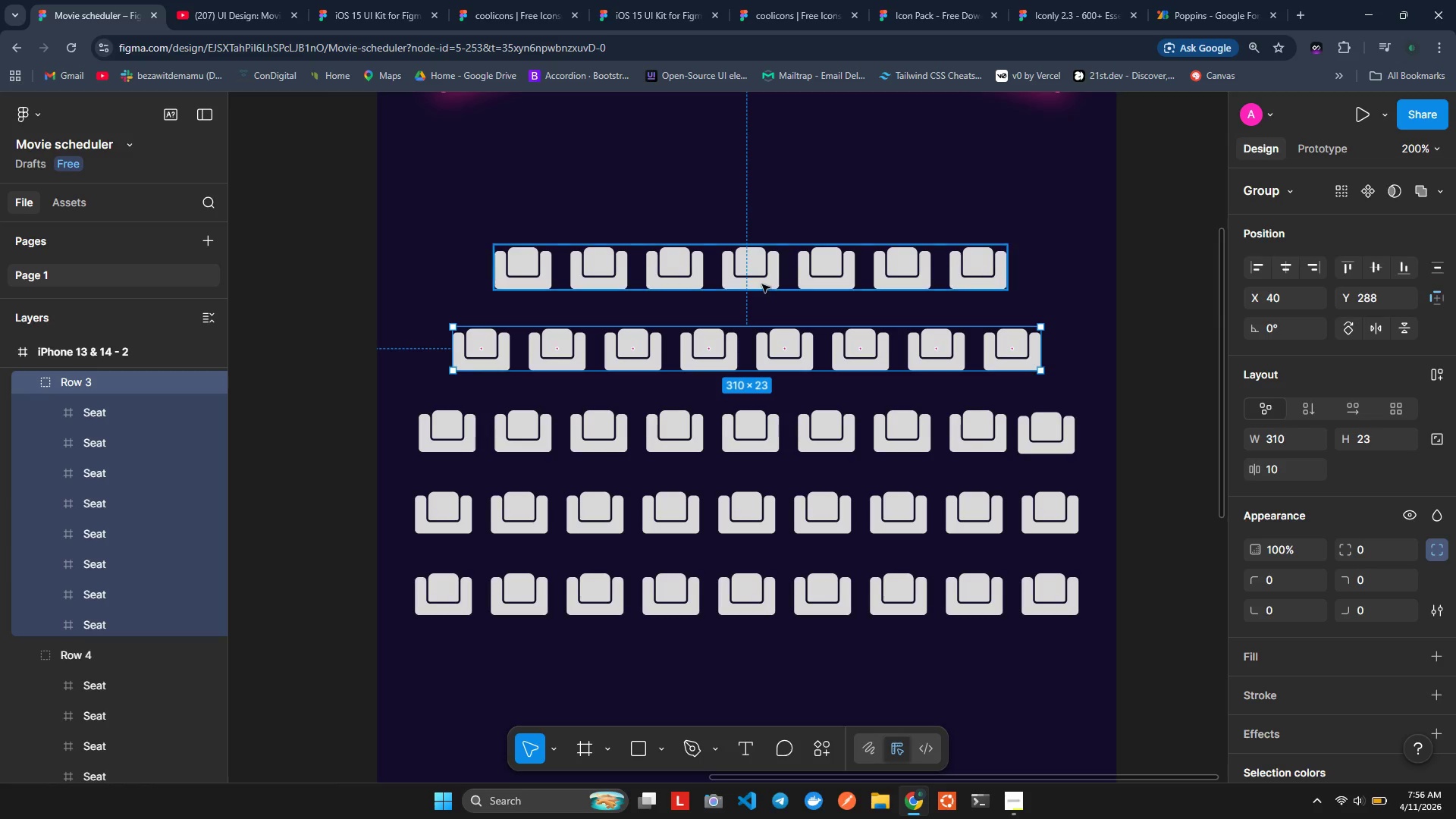 
double_click([762, 284])
 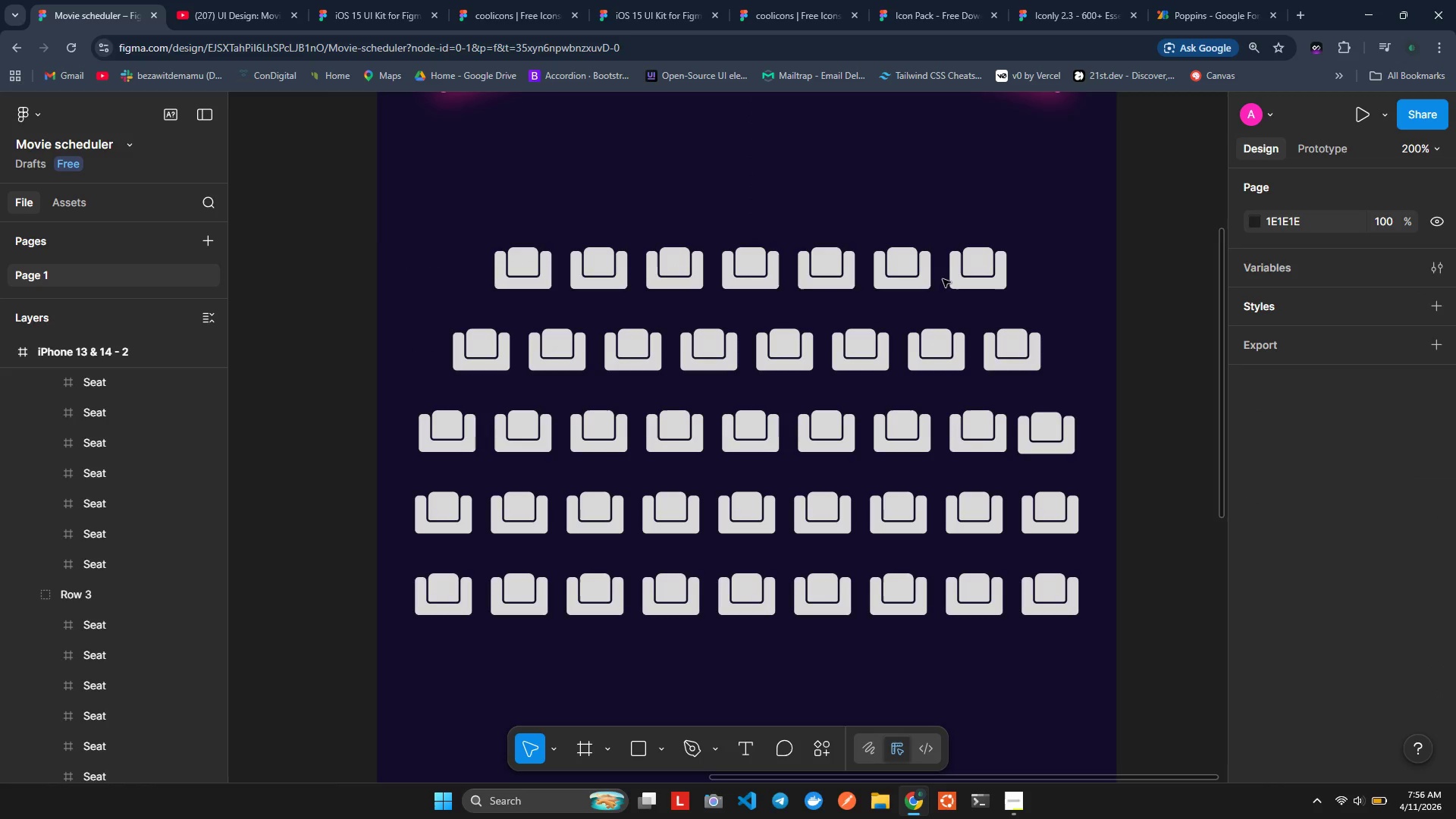 
double_click([959, 277])
 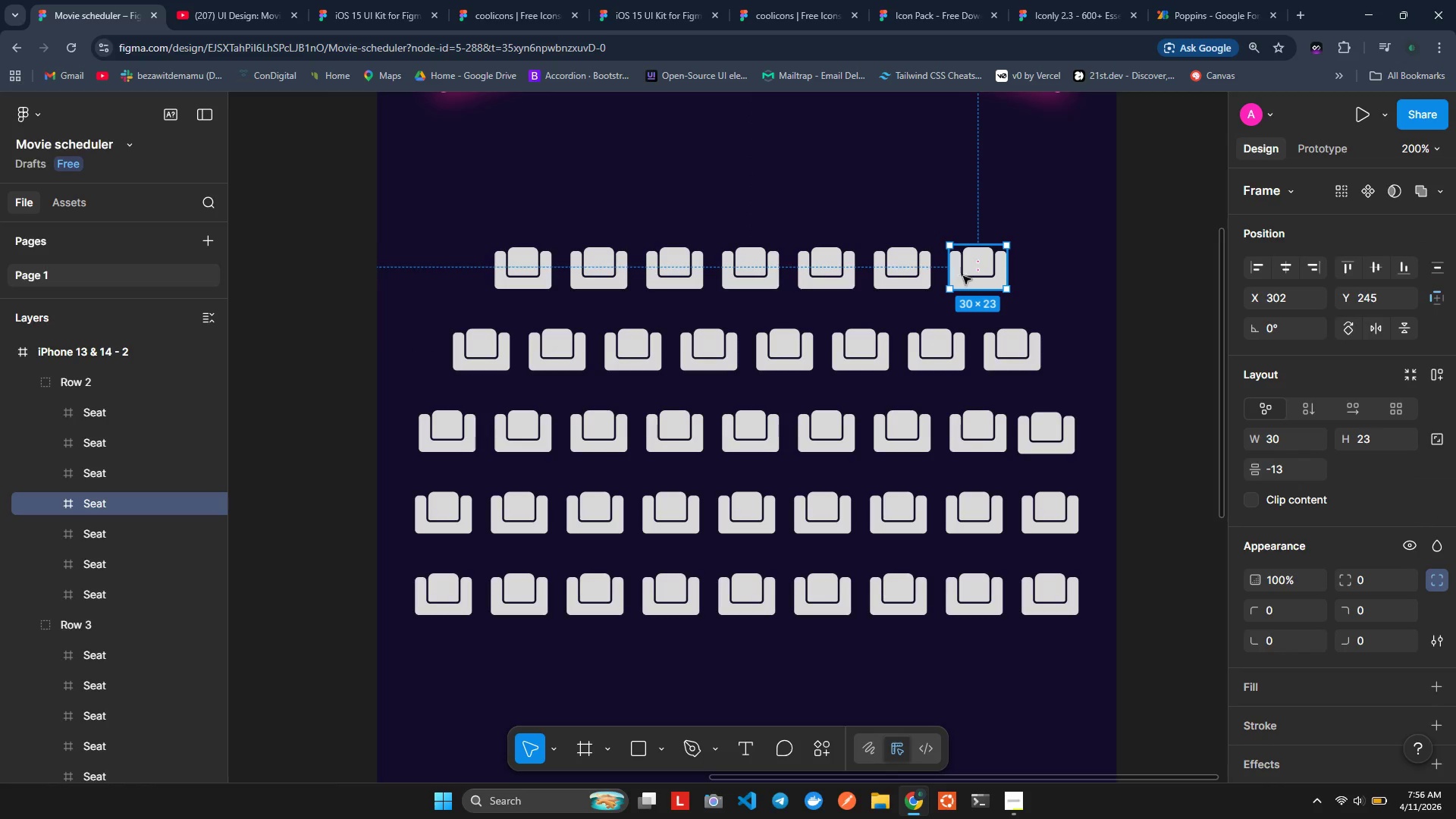 
hold_key(key=AltLeft, duration=1.5)
left_click_drag(start_coordinate=[972, 274], to_coordinate=[1047, 272])
 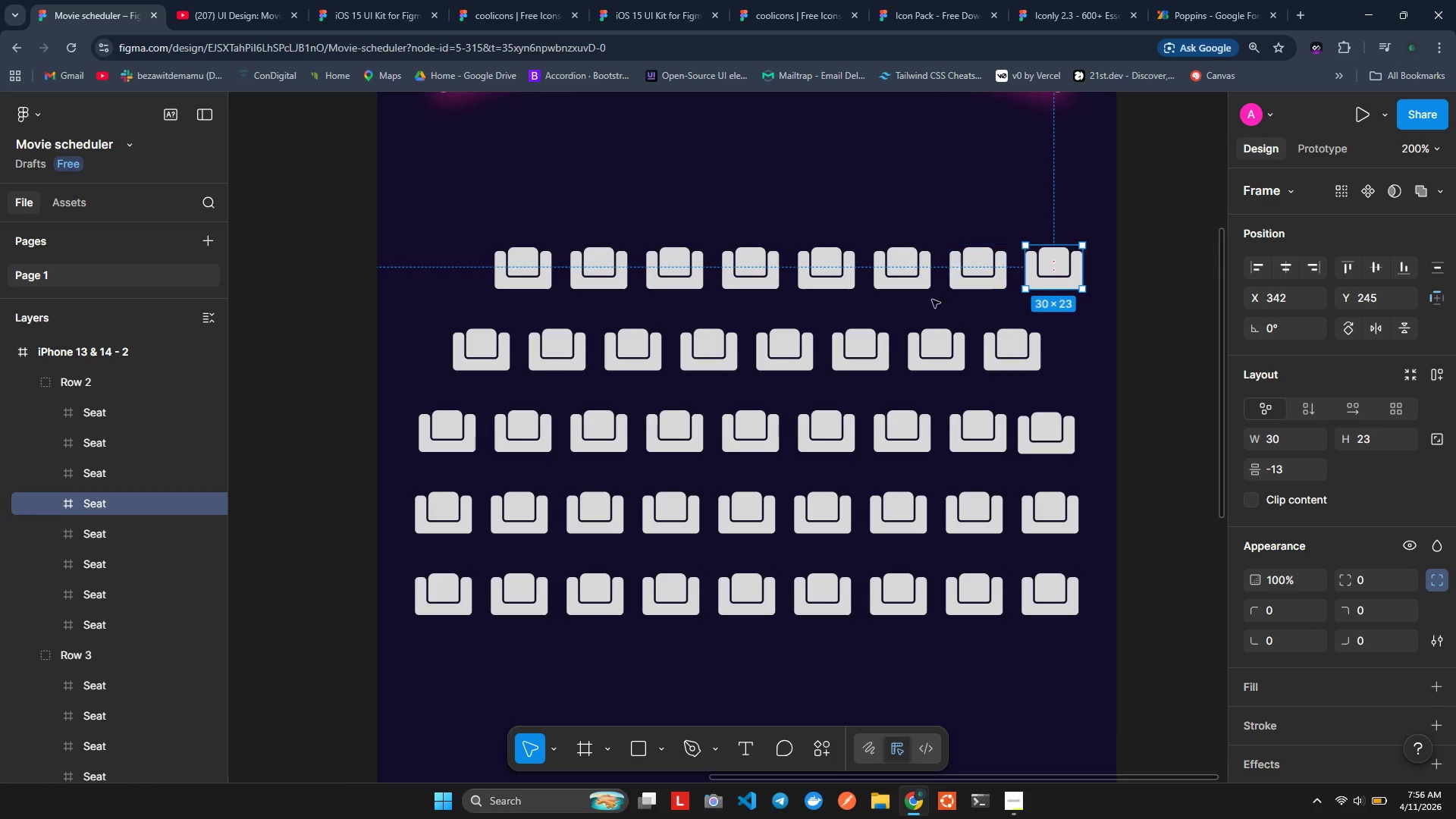 
hold_key(key=AltLeft, duration=1.52)
 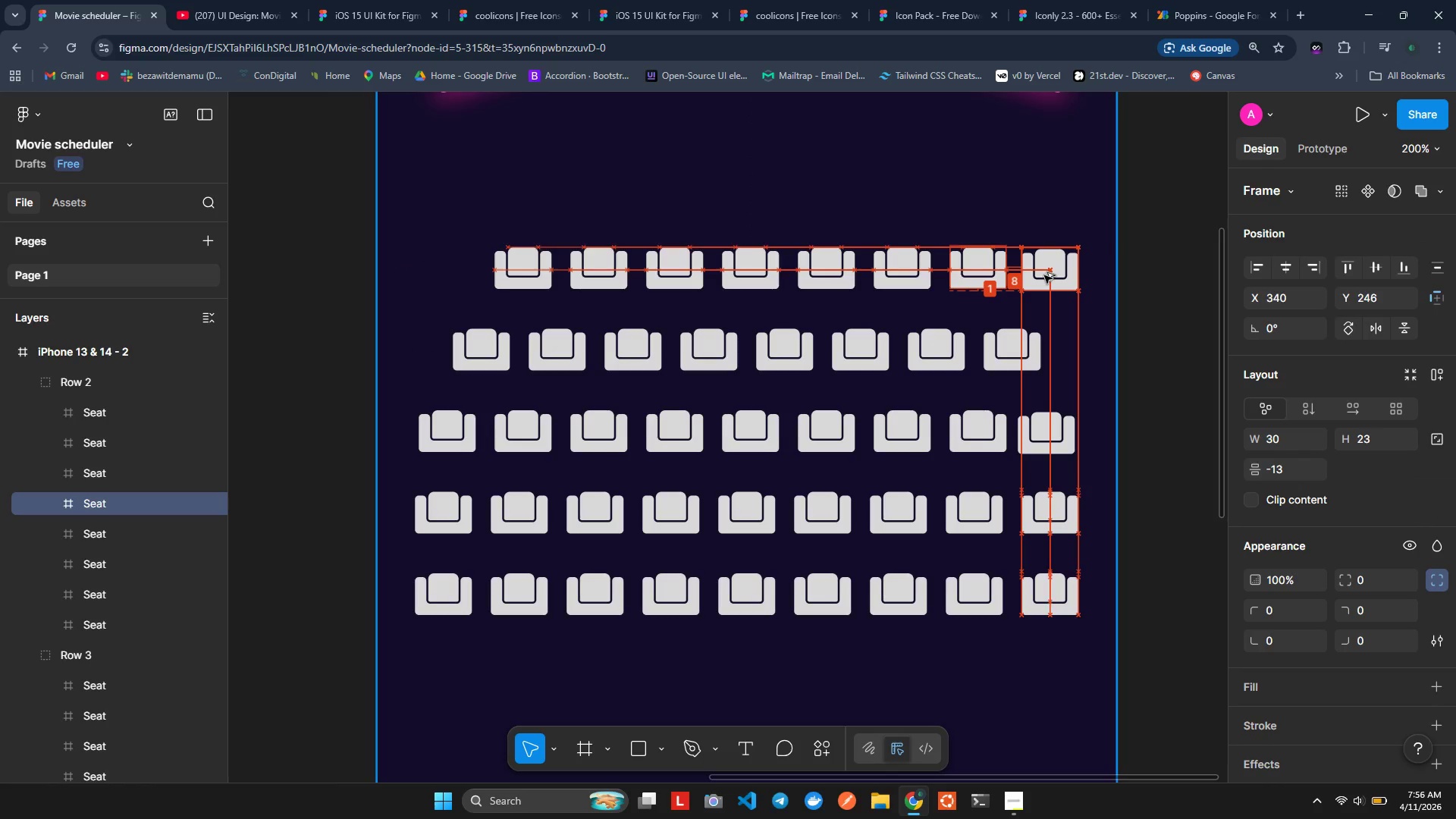 
hold_key(key=AltLeft, duration=1.52)
 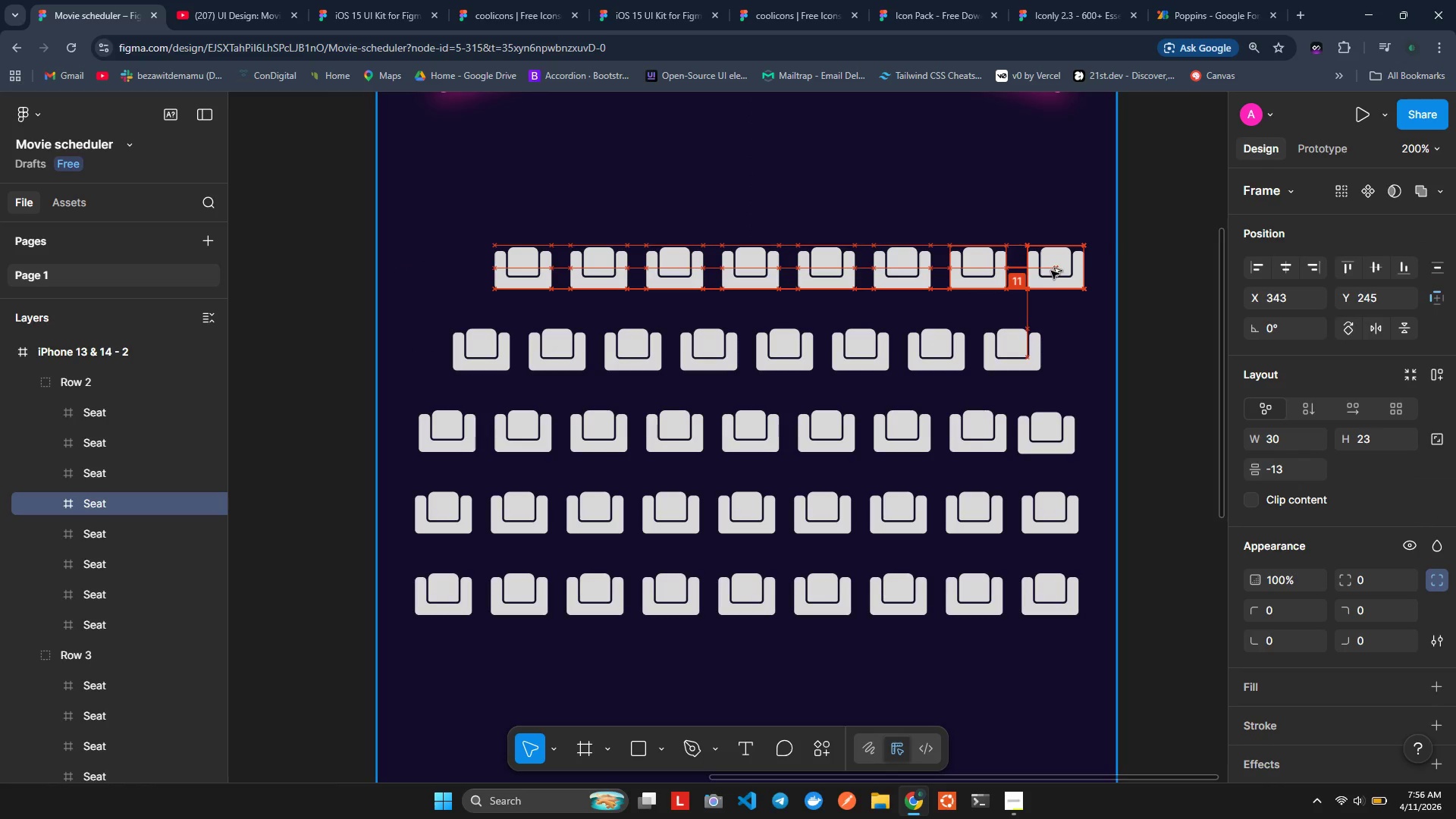 
hold_key(key=AltLeft, duration=1.51)
 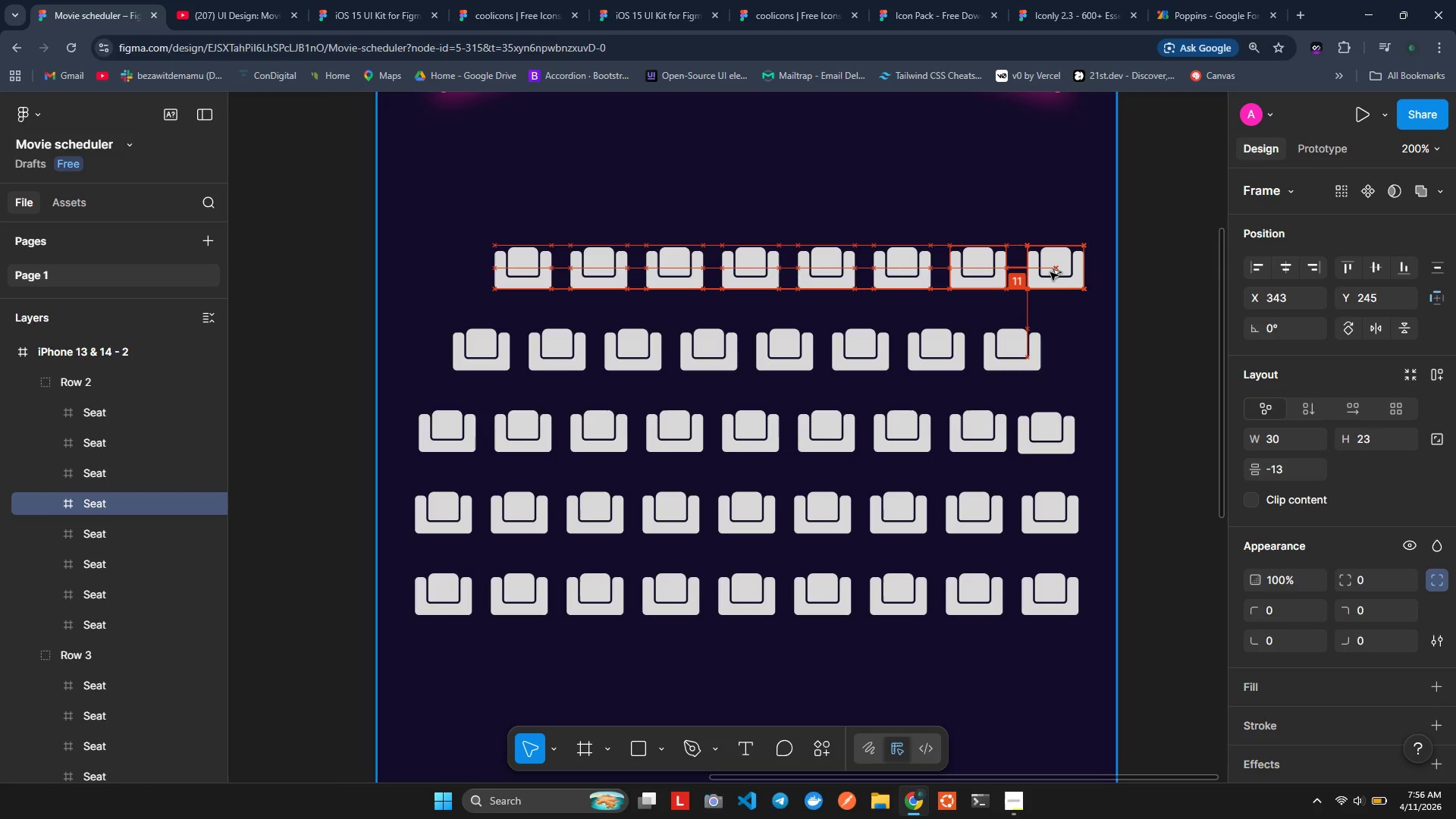 
hold_key(key=AltLeft, duration=1.52)
 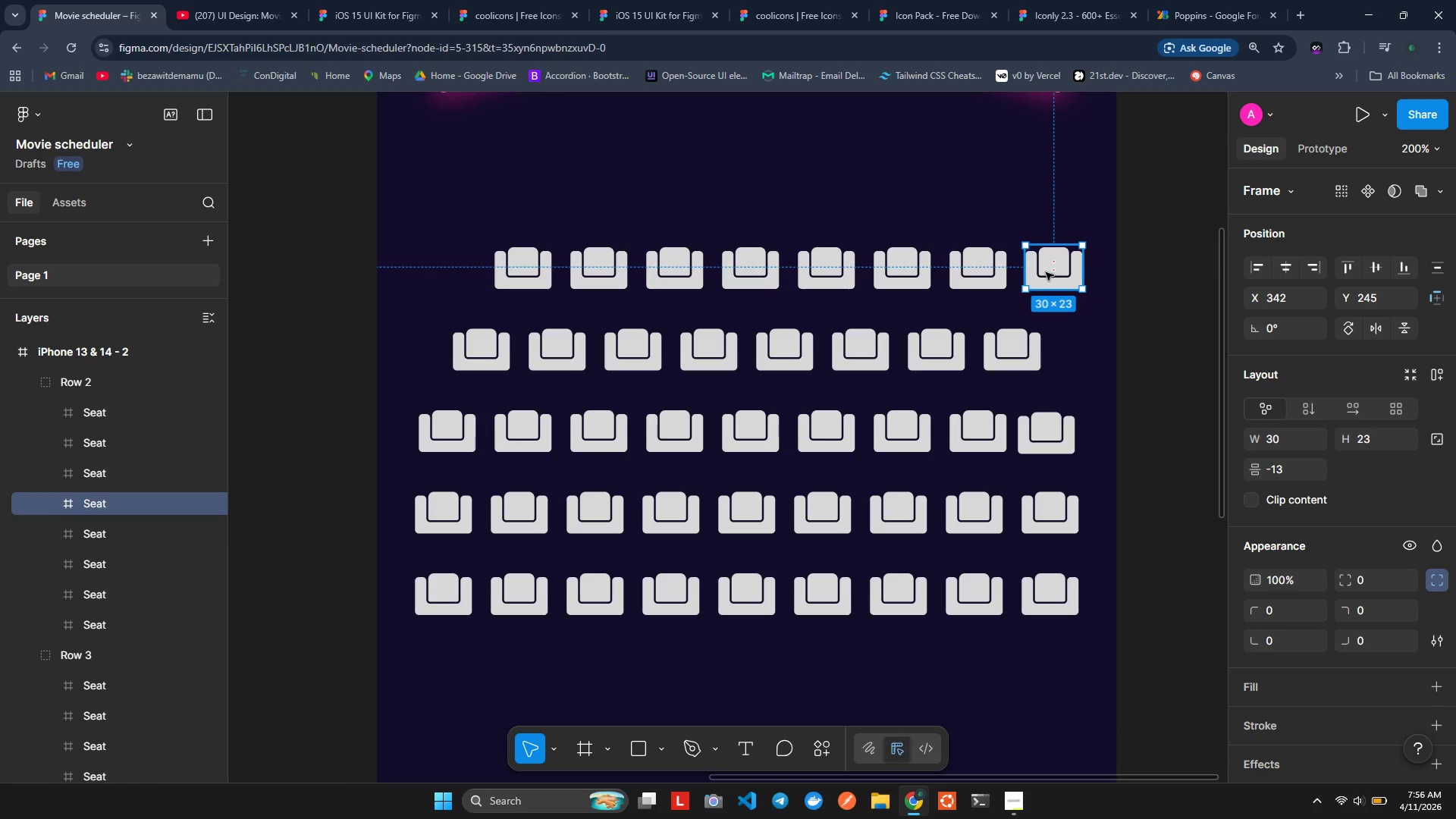 
hold_key(key=AltLeft, duration=0.36)
 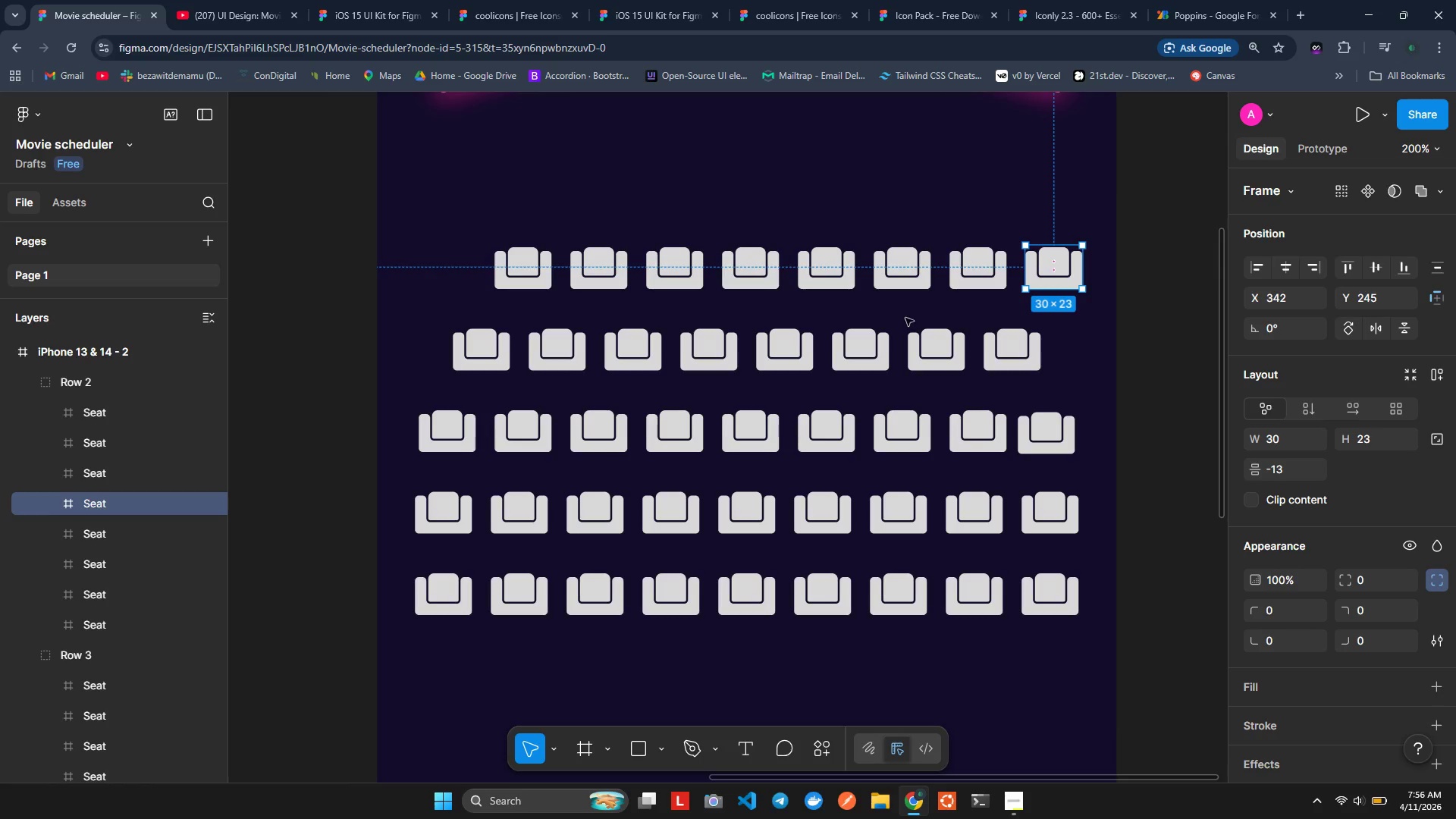 
left_click([905, 316])
 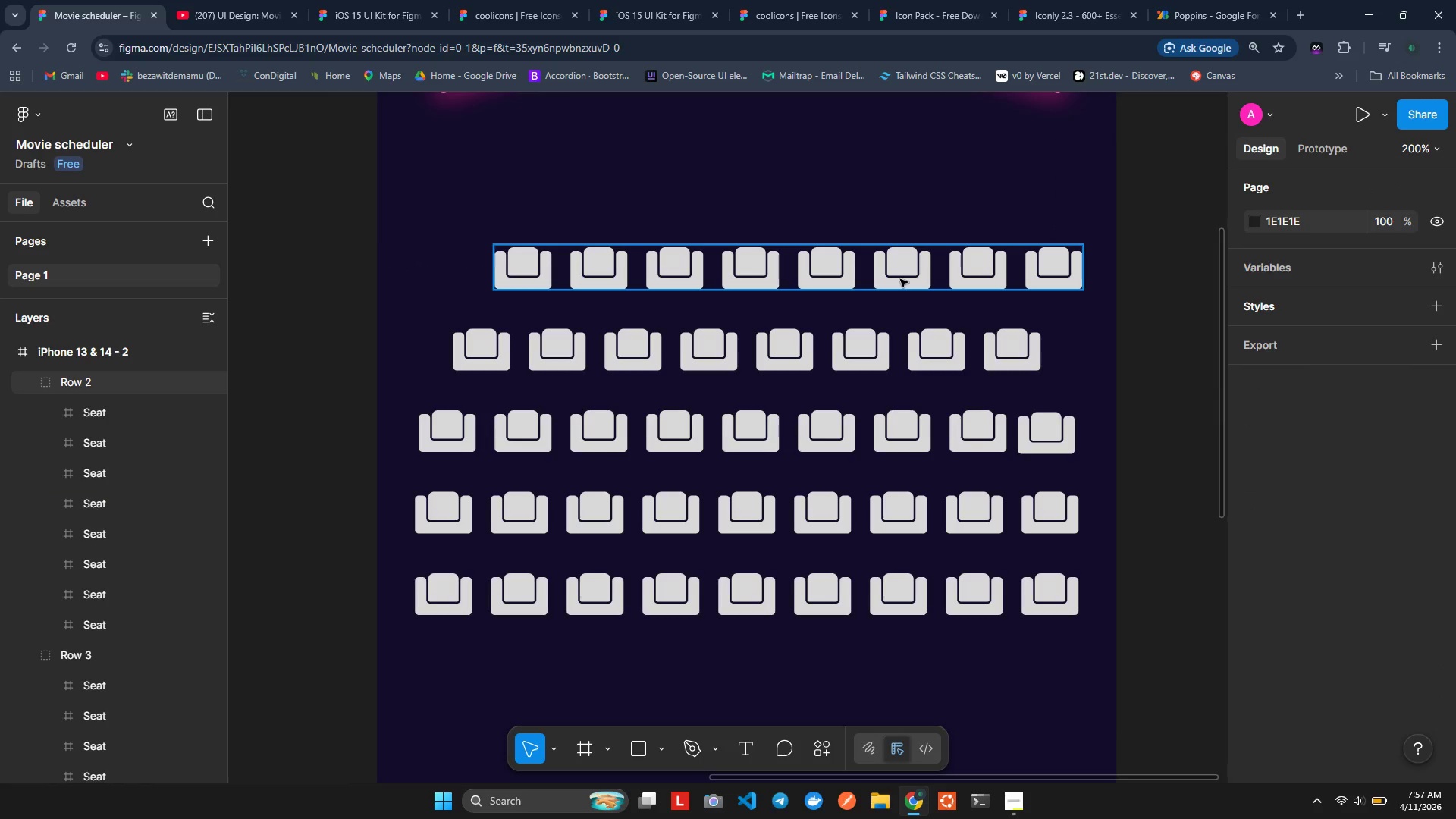 
left_click([900, 278])
 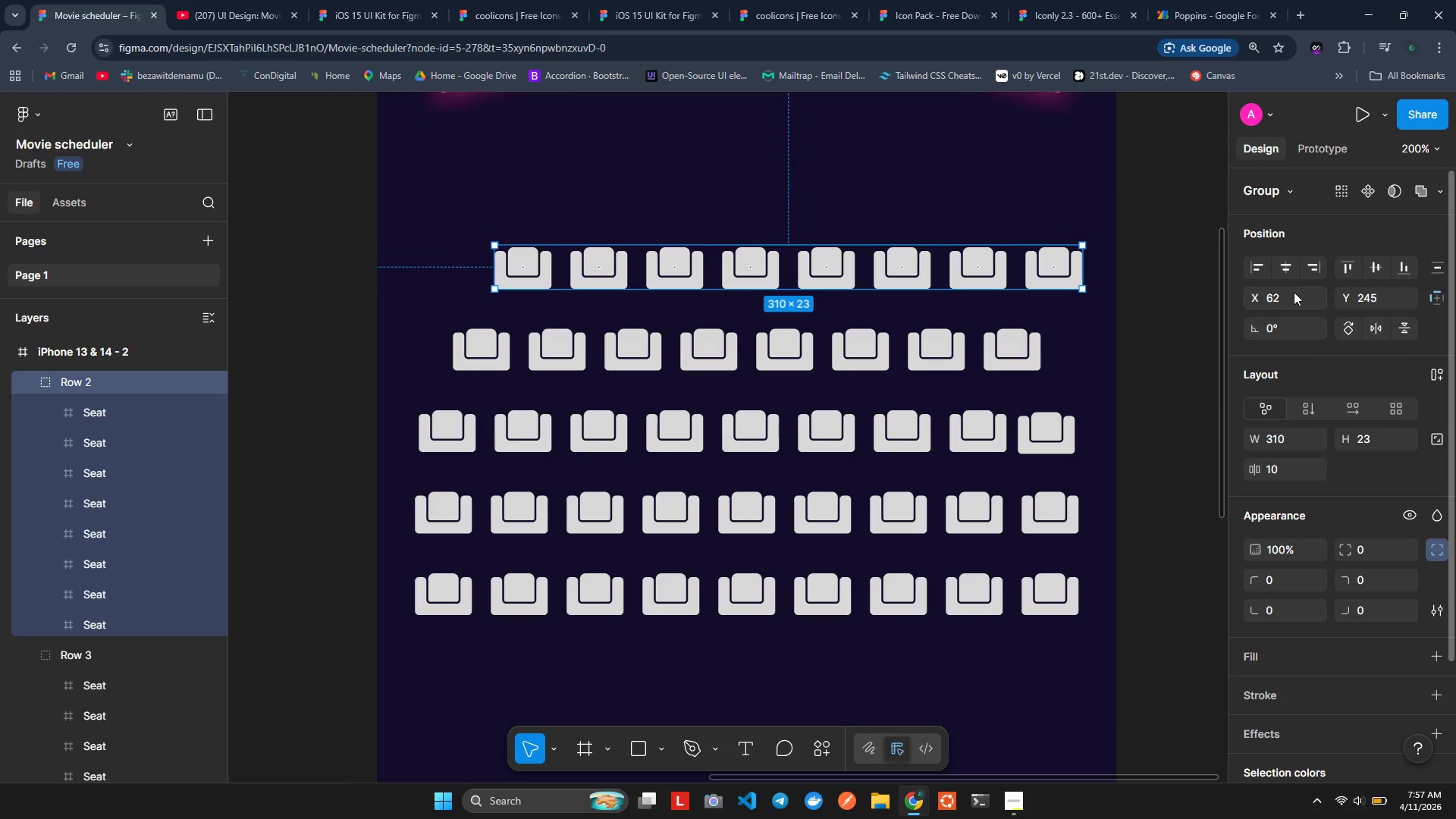 
left_click([1282, 264])
 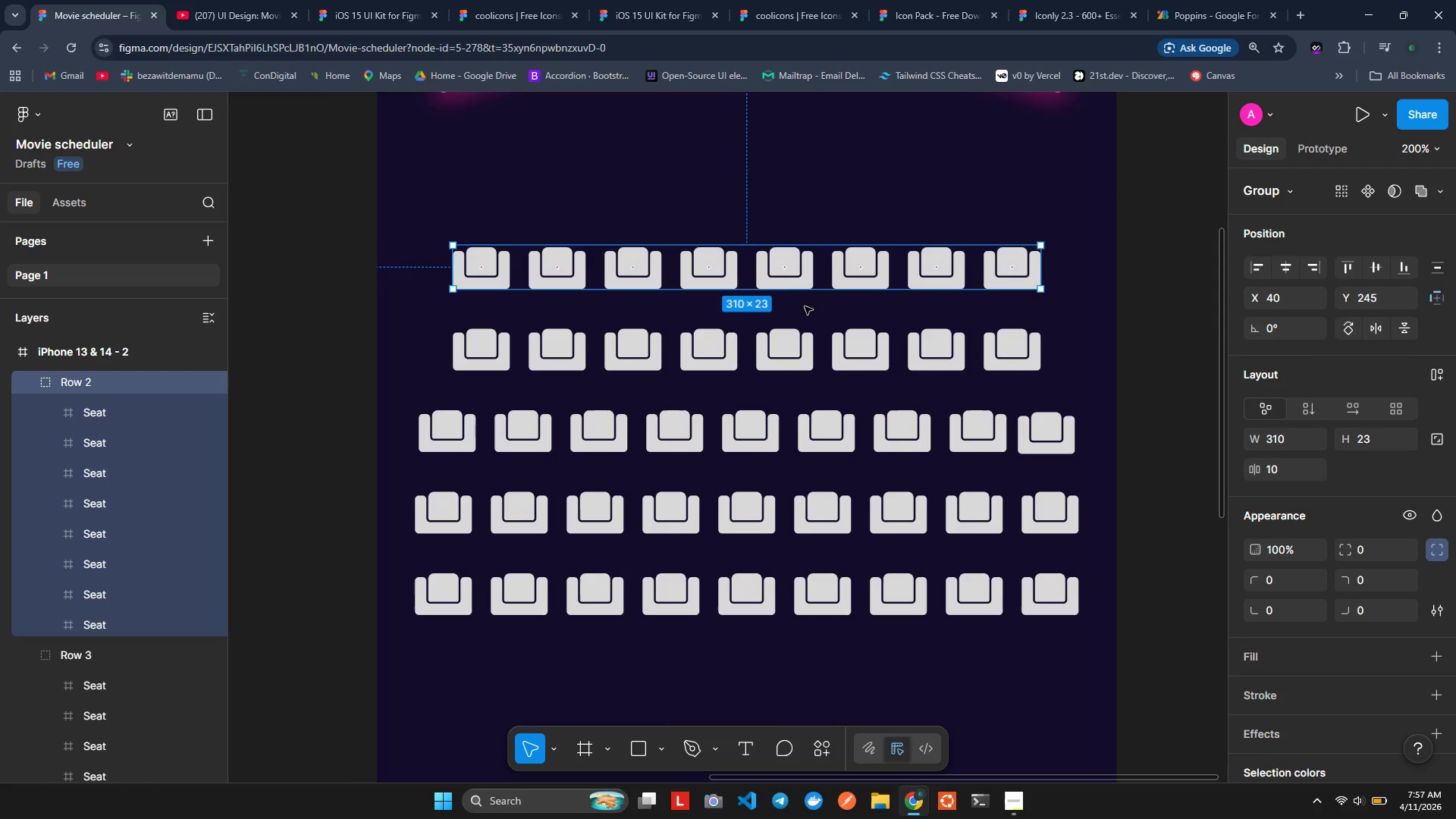 
scroll: coordinate [782, 266], scroll_direction: up, amount: 1.0
 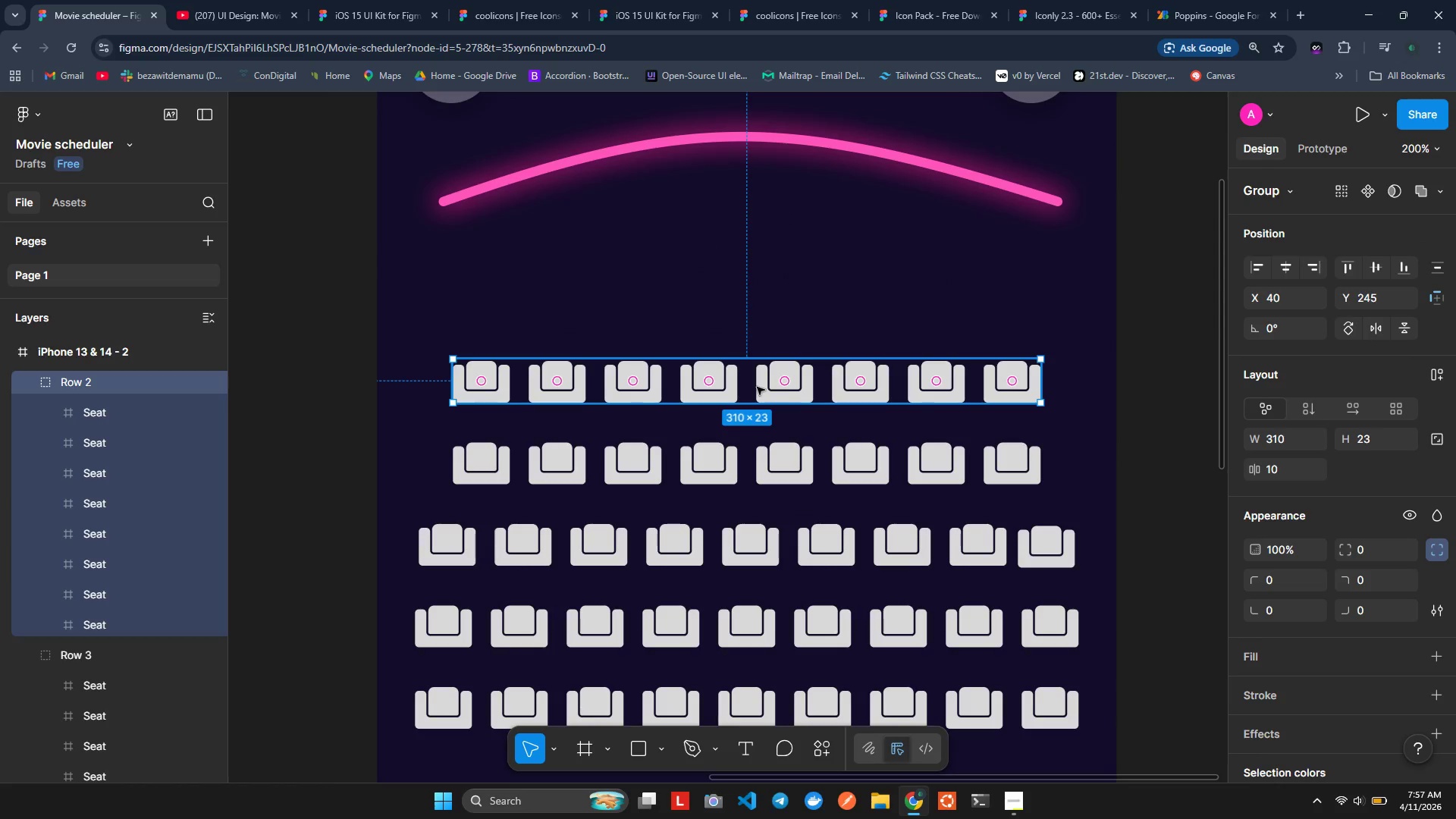 
left_click([786, 387])
 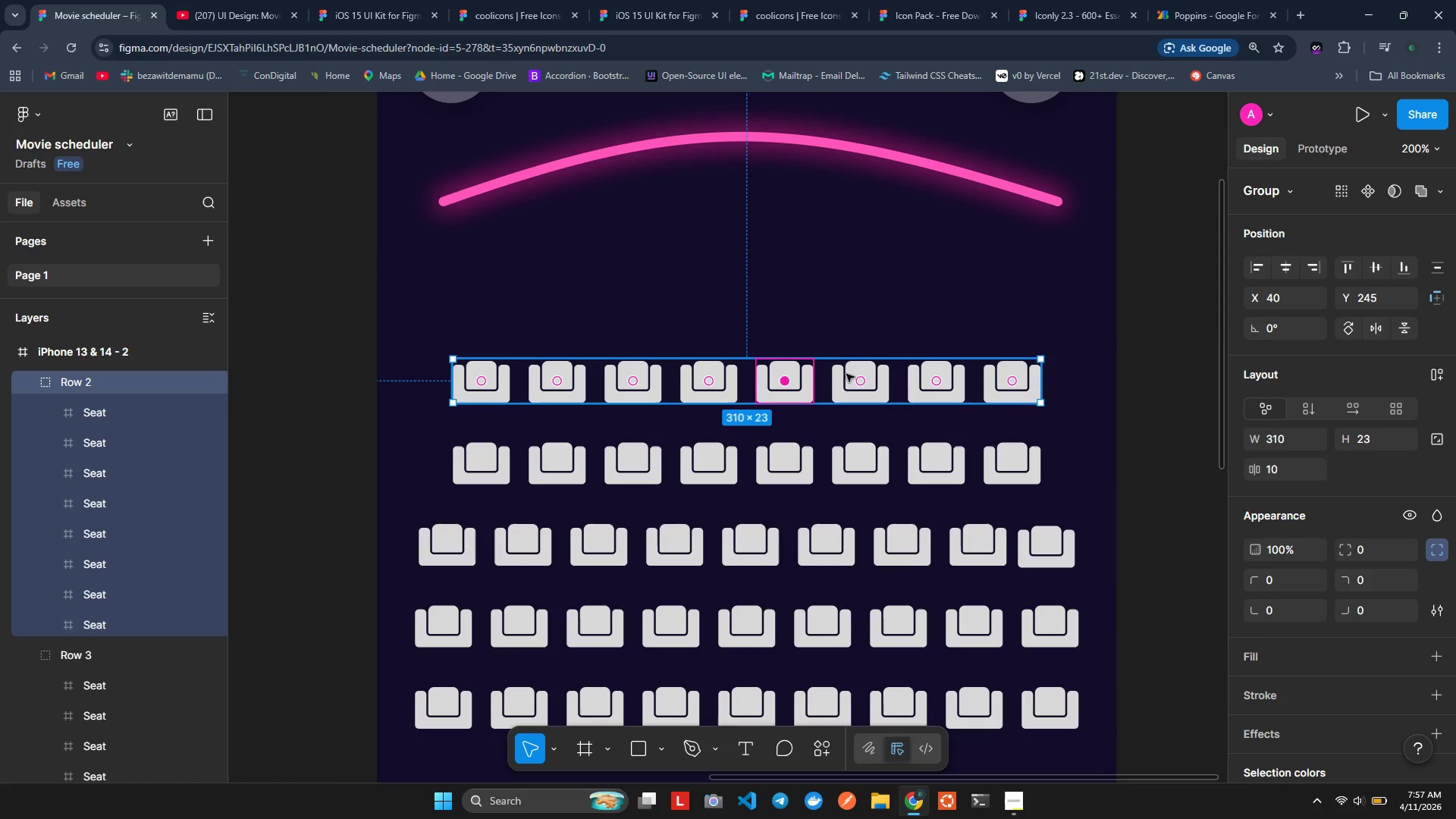 
hold_key(key=ShiftLeft, duration=0.5)
 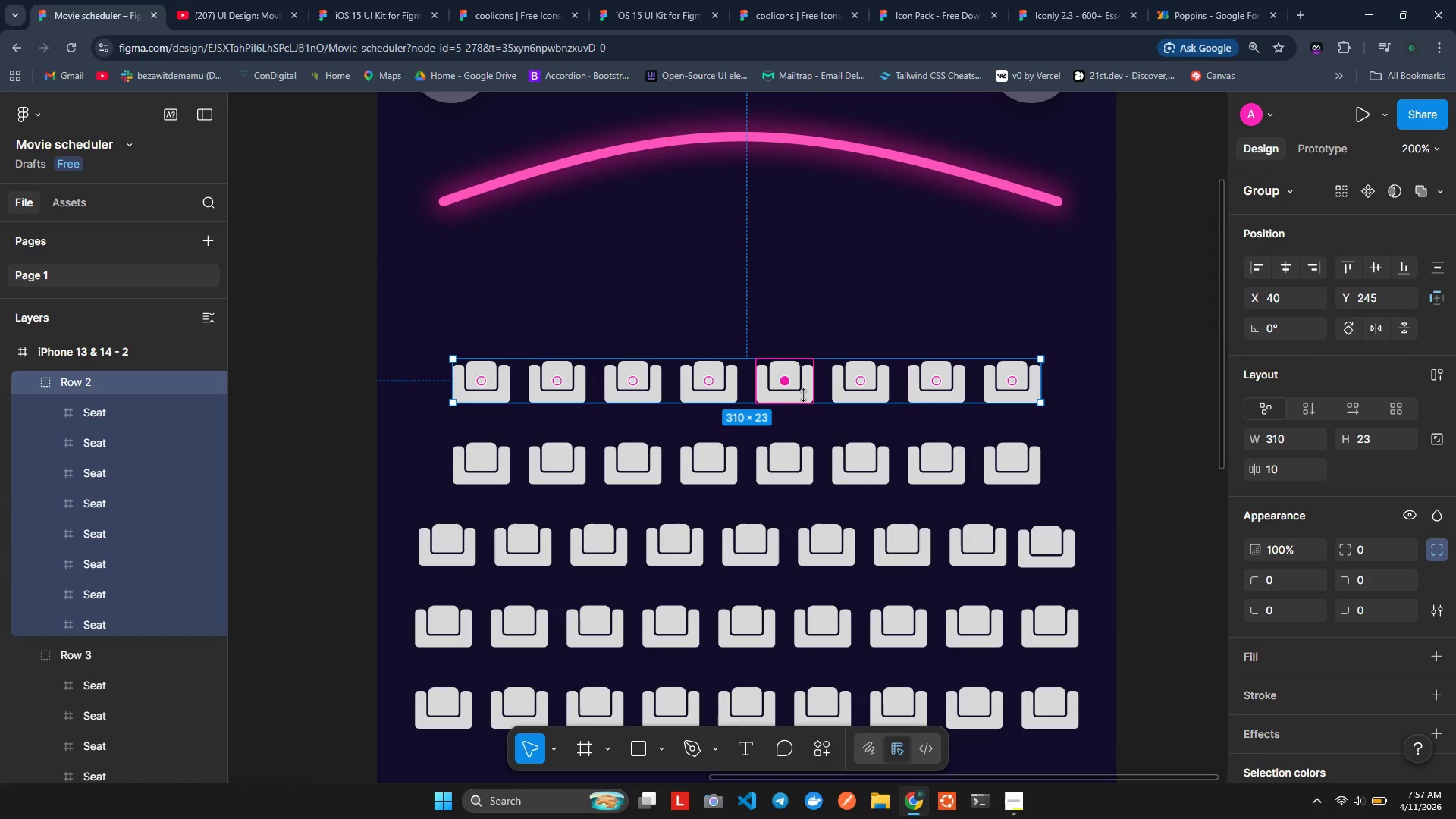 
left_click([803, 395])
 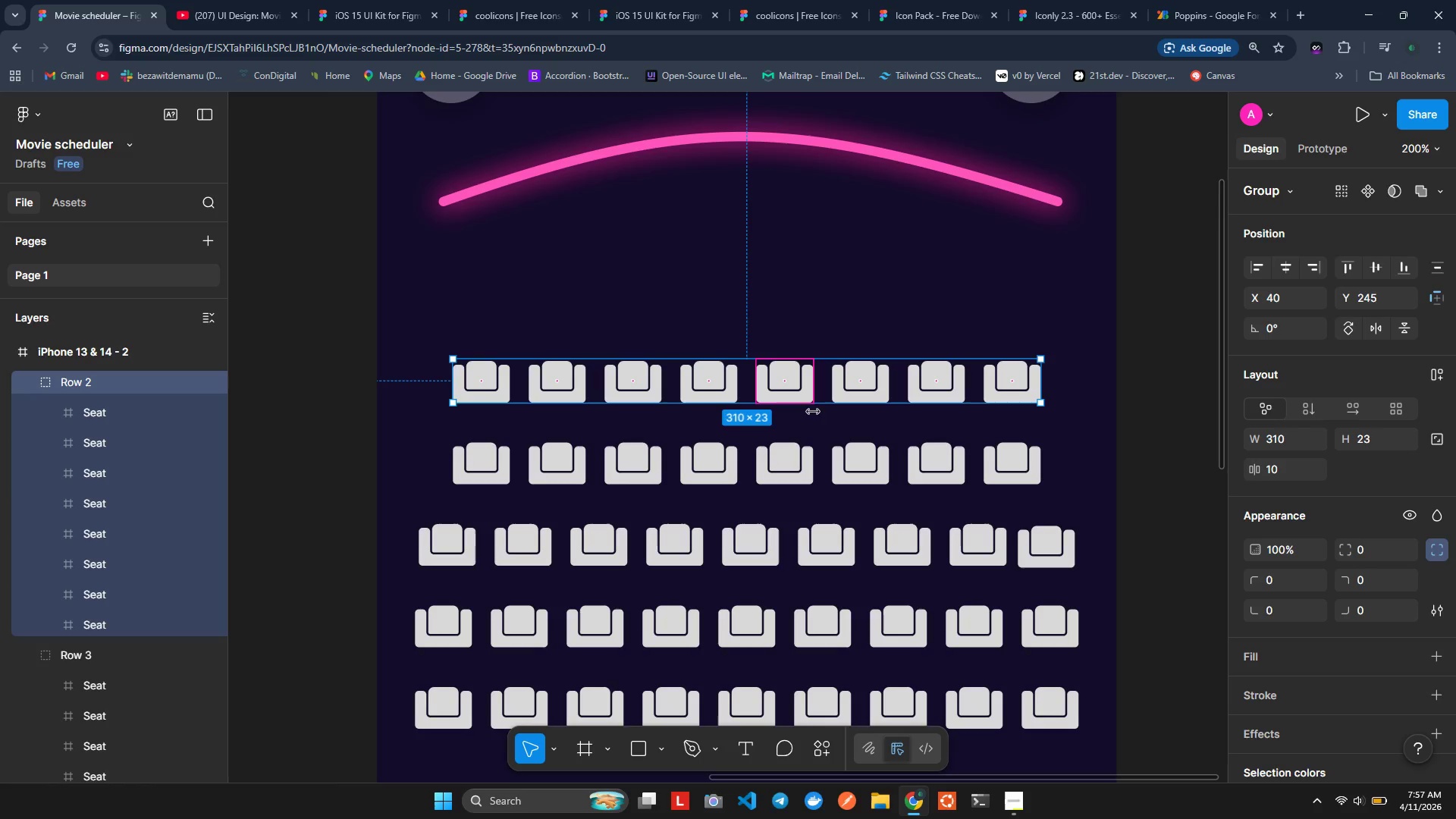 
left_click([819, 422])
 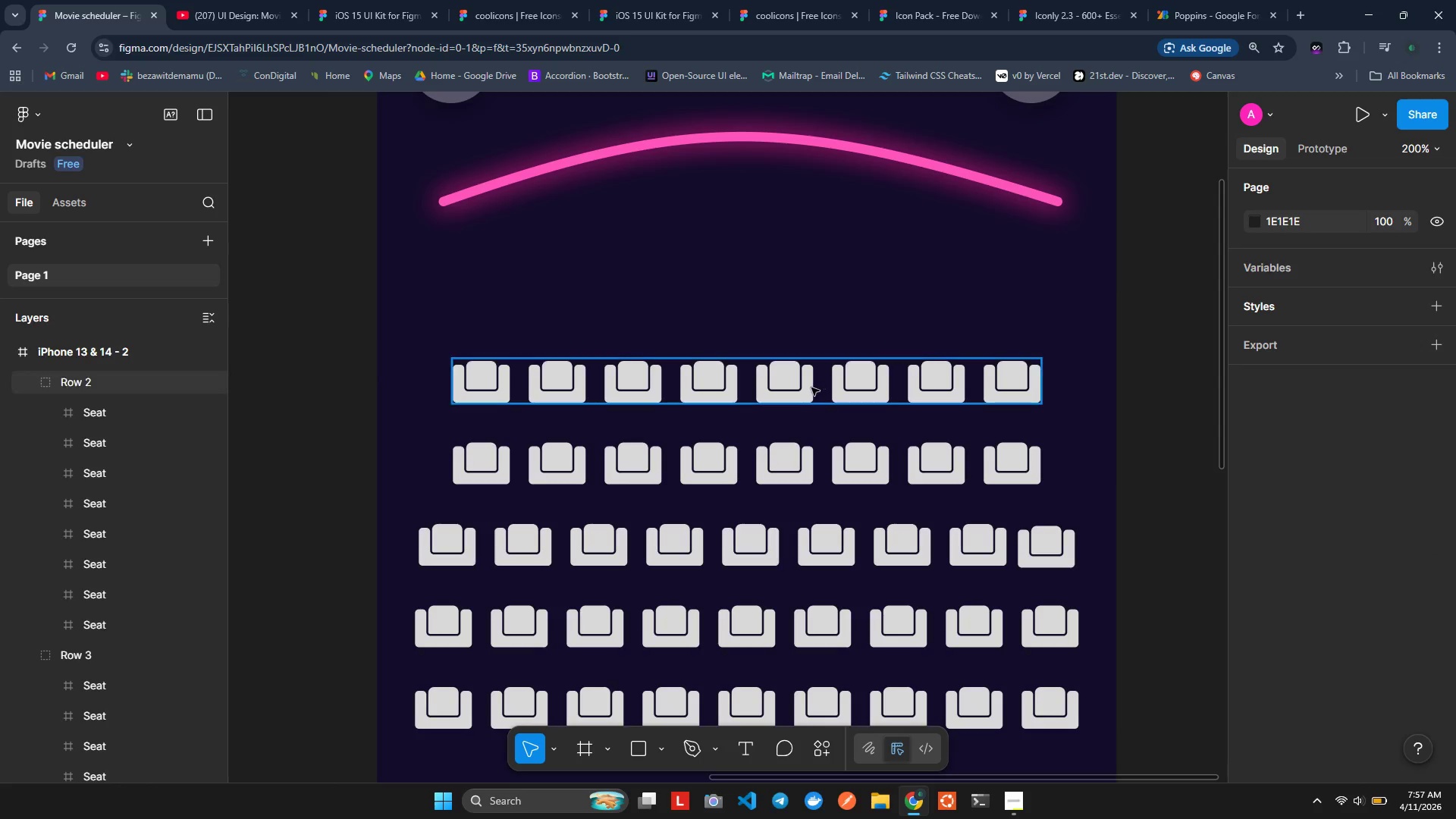 
double_click([811, 388])
 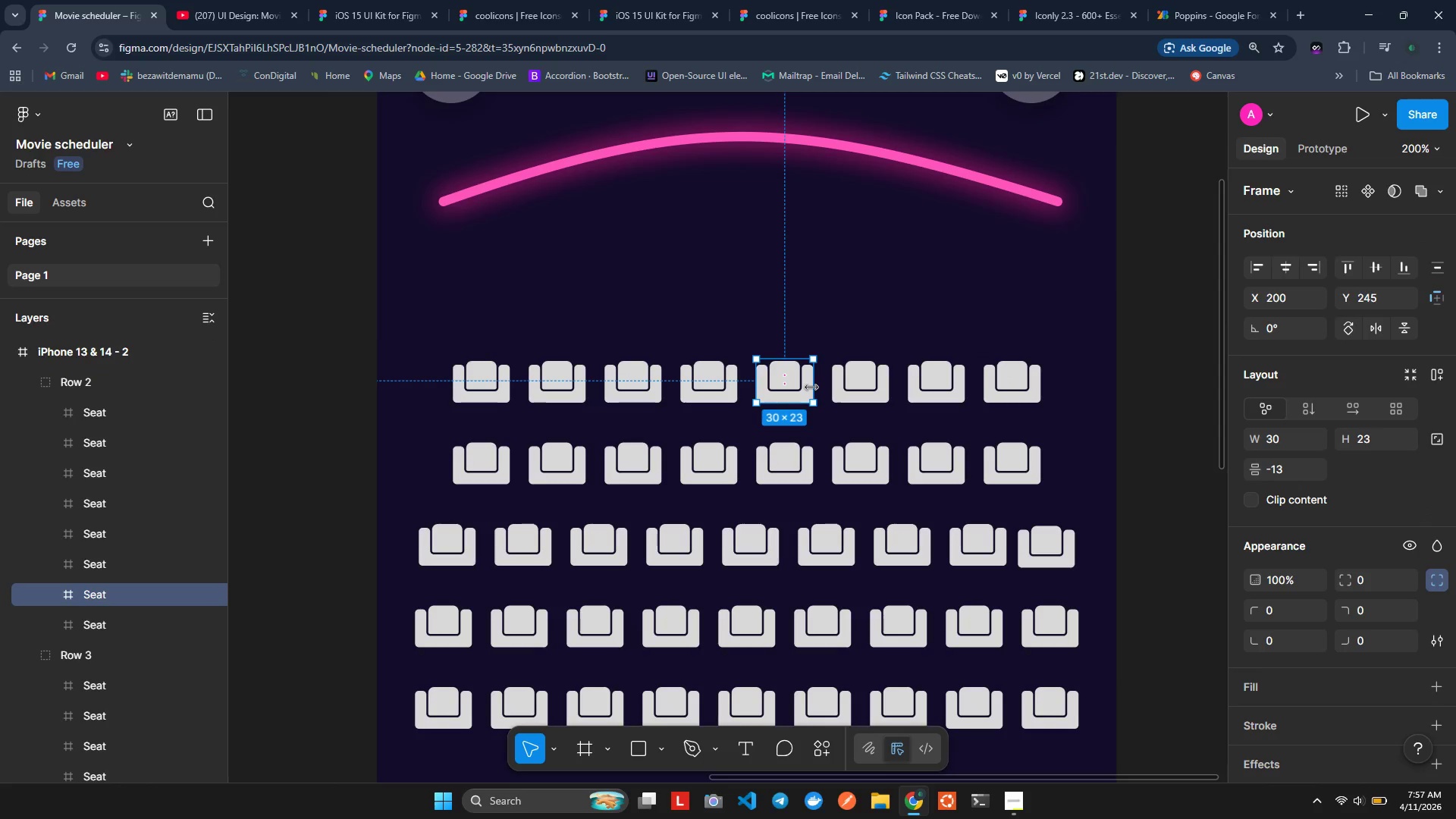 
hold_key(key=ShiftLeft, duration=1.5)
left_click([852, 393])
 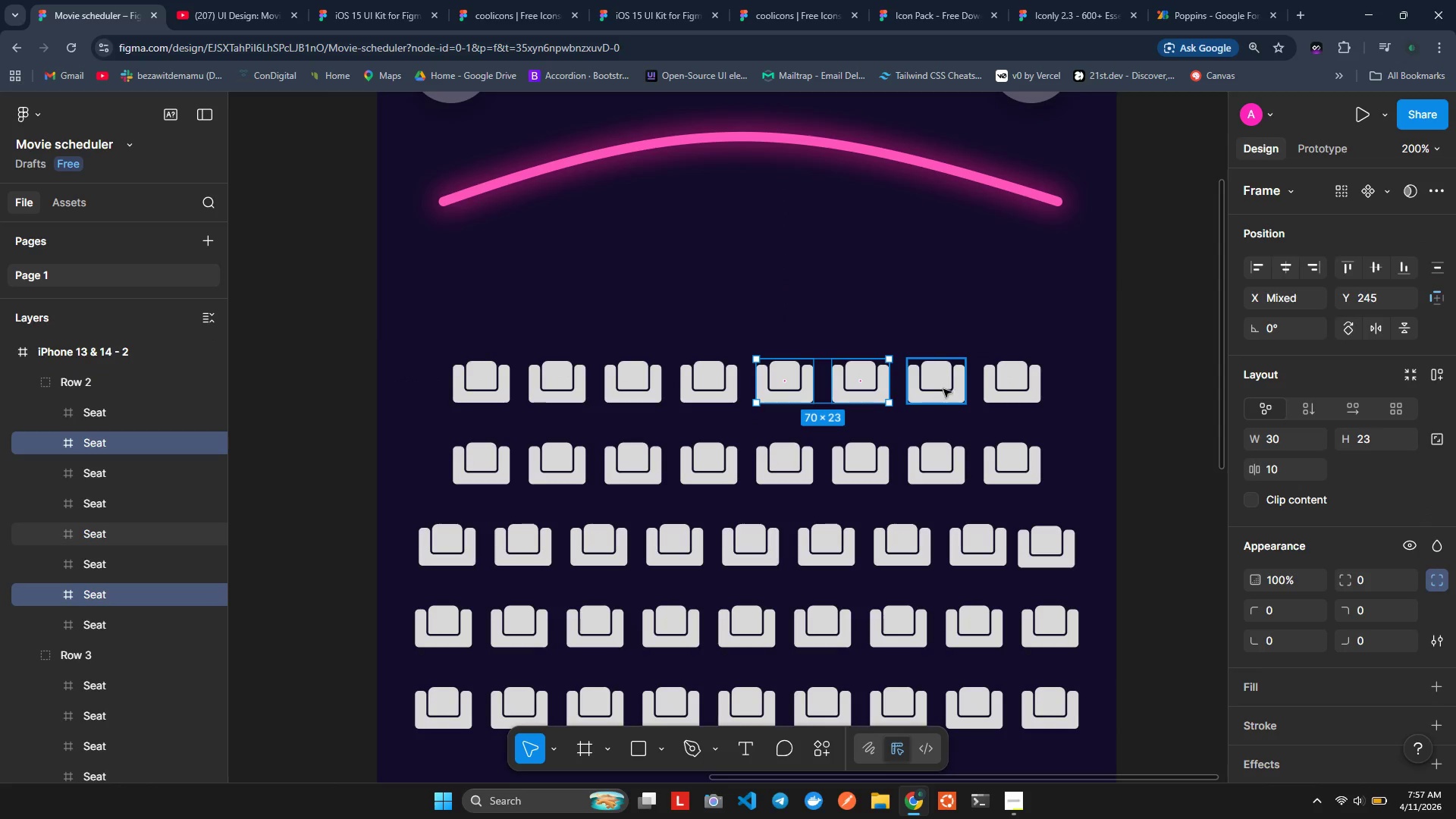 
left_click([947, 388])
 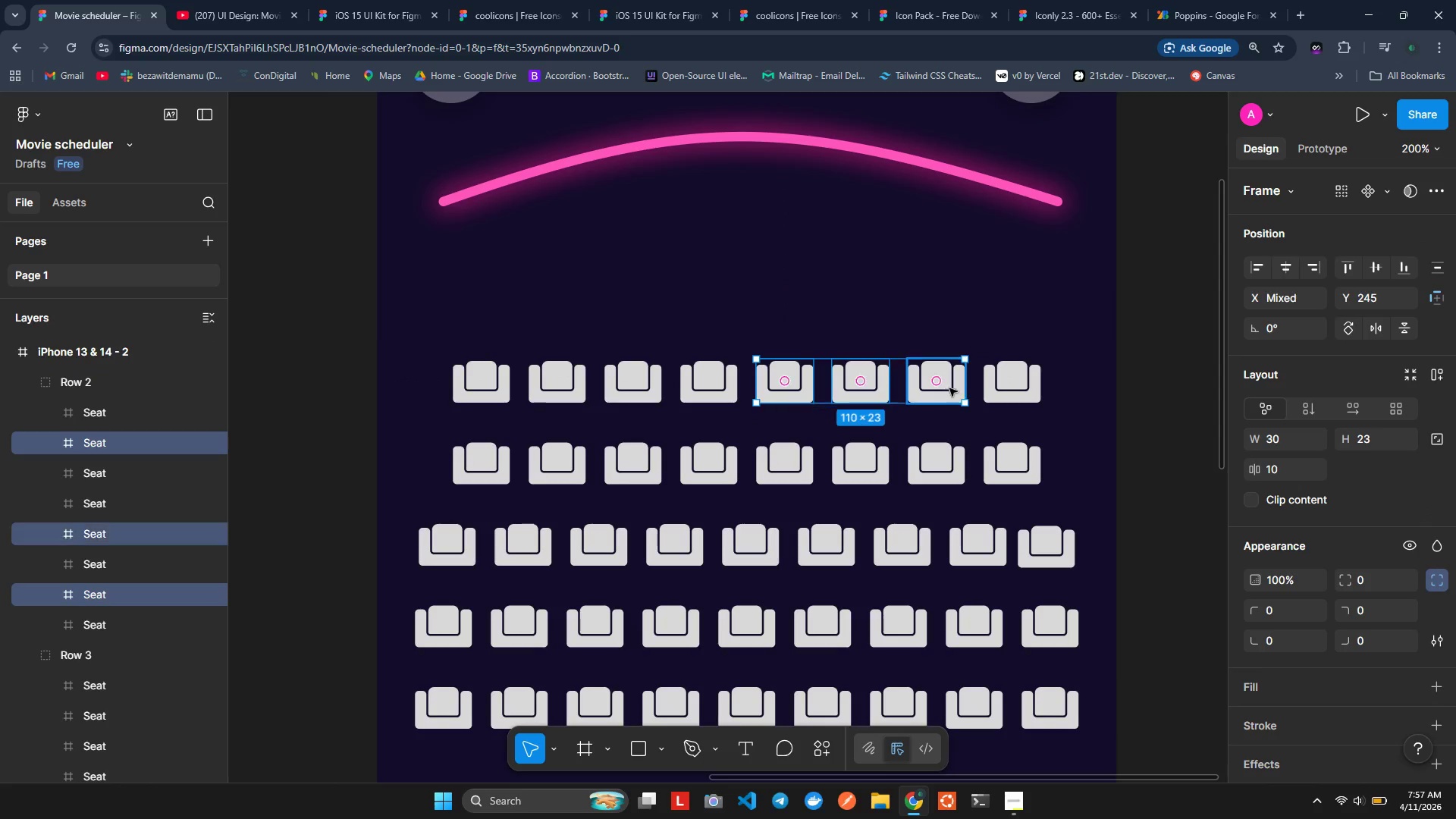 
hold_key(key=ShiftLeft, duration=0.77)
left_click([999, 398])
 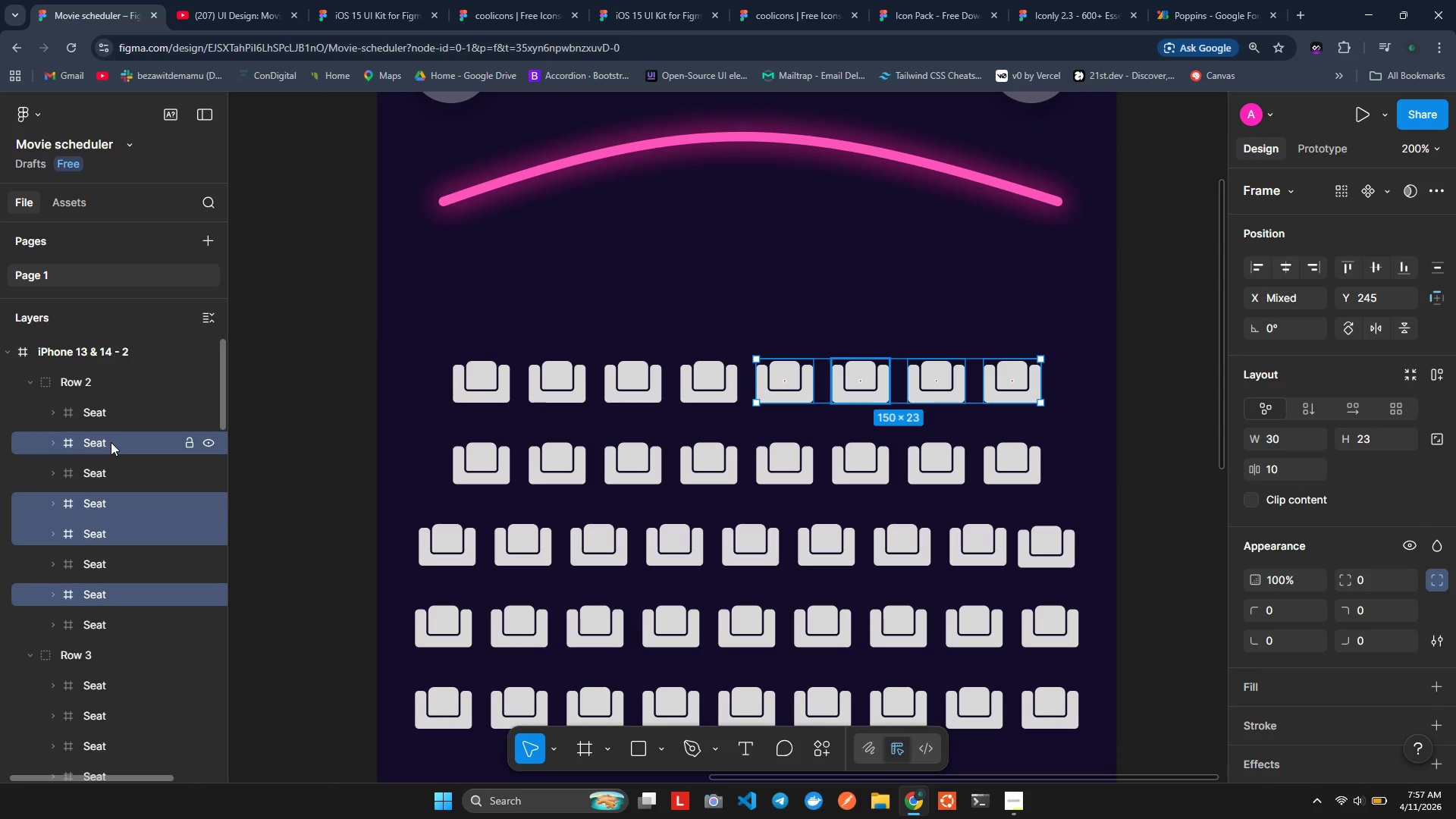 
wait(6.81)
 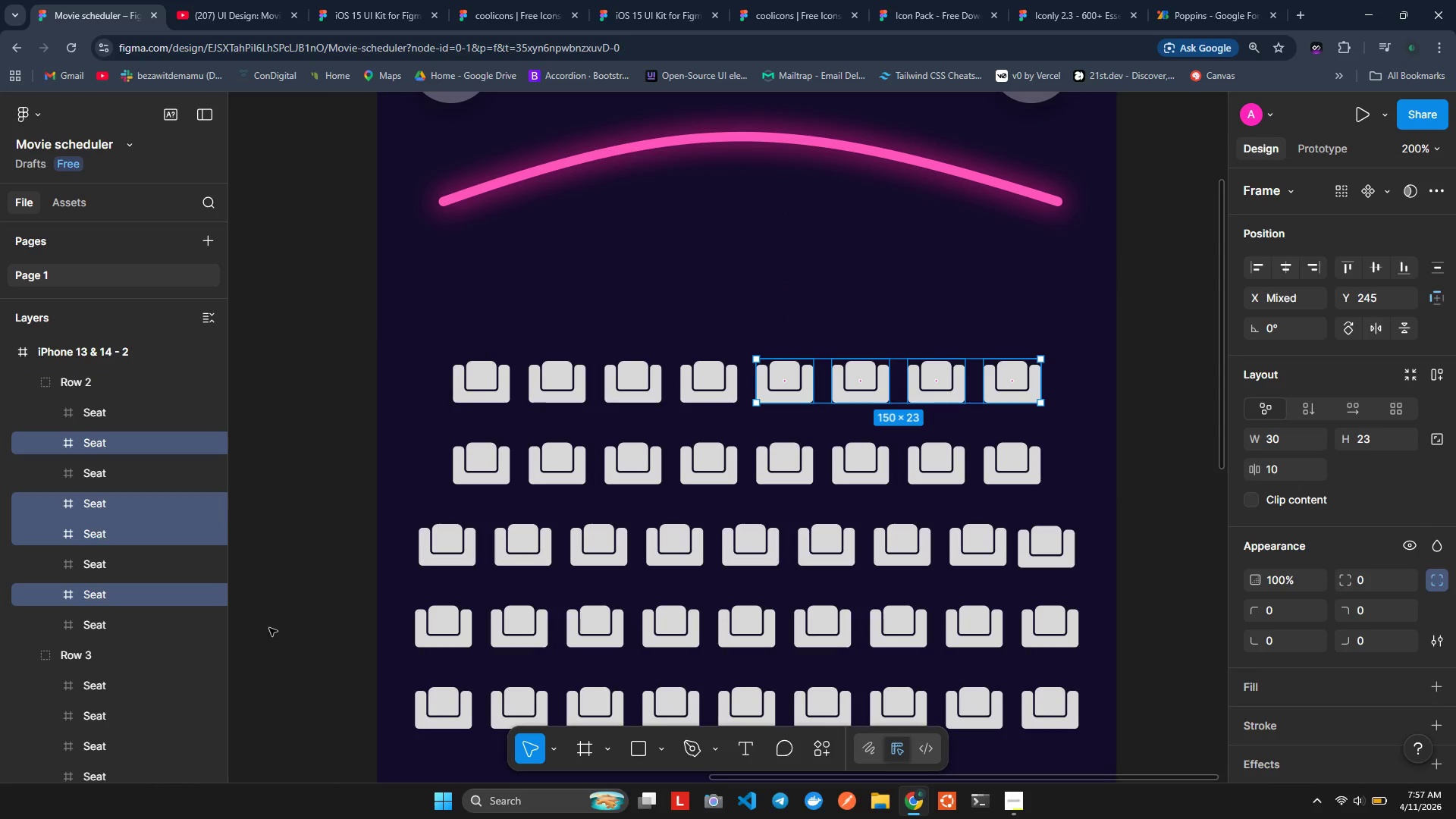 
right_click([111, 441])
 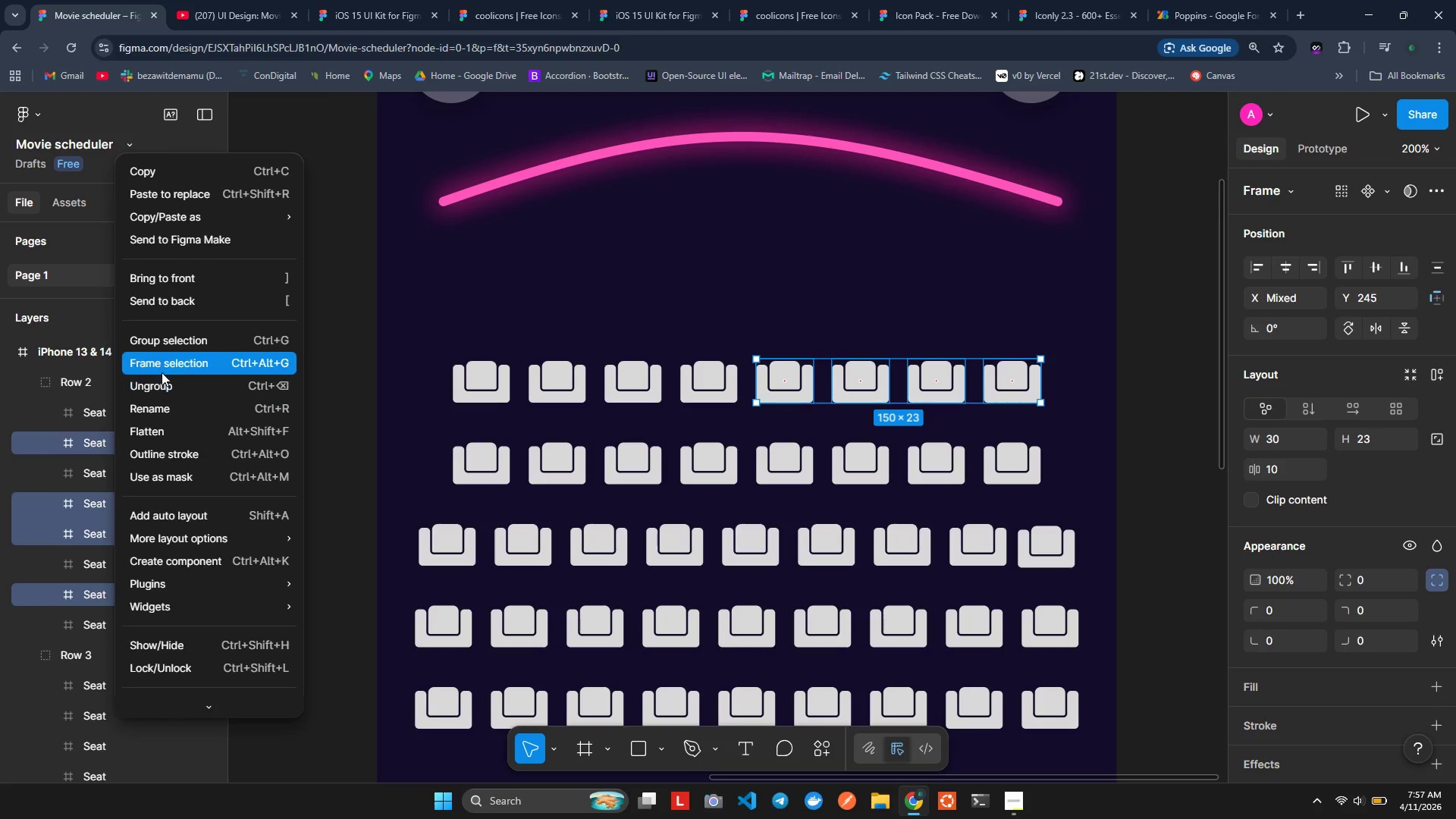 
left_click([174, 337])
 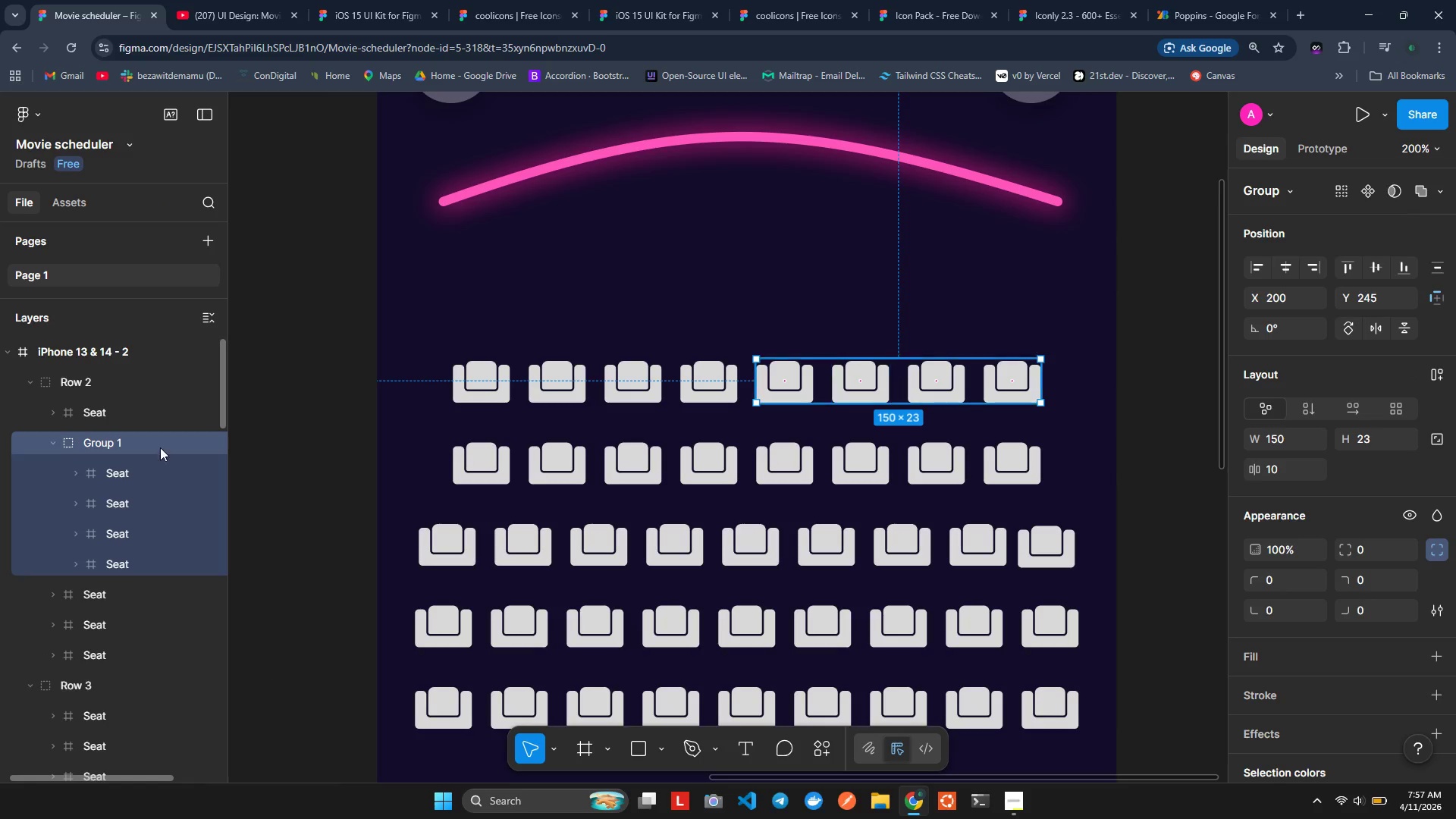 
double_click([111, 446])
 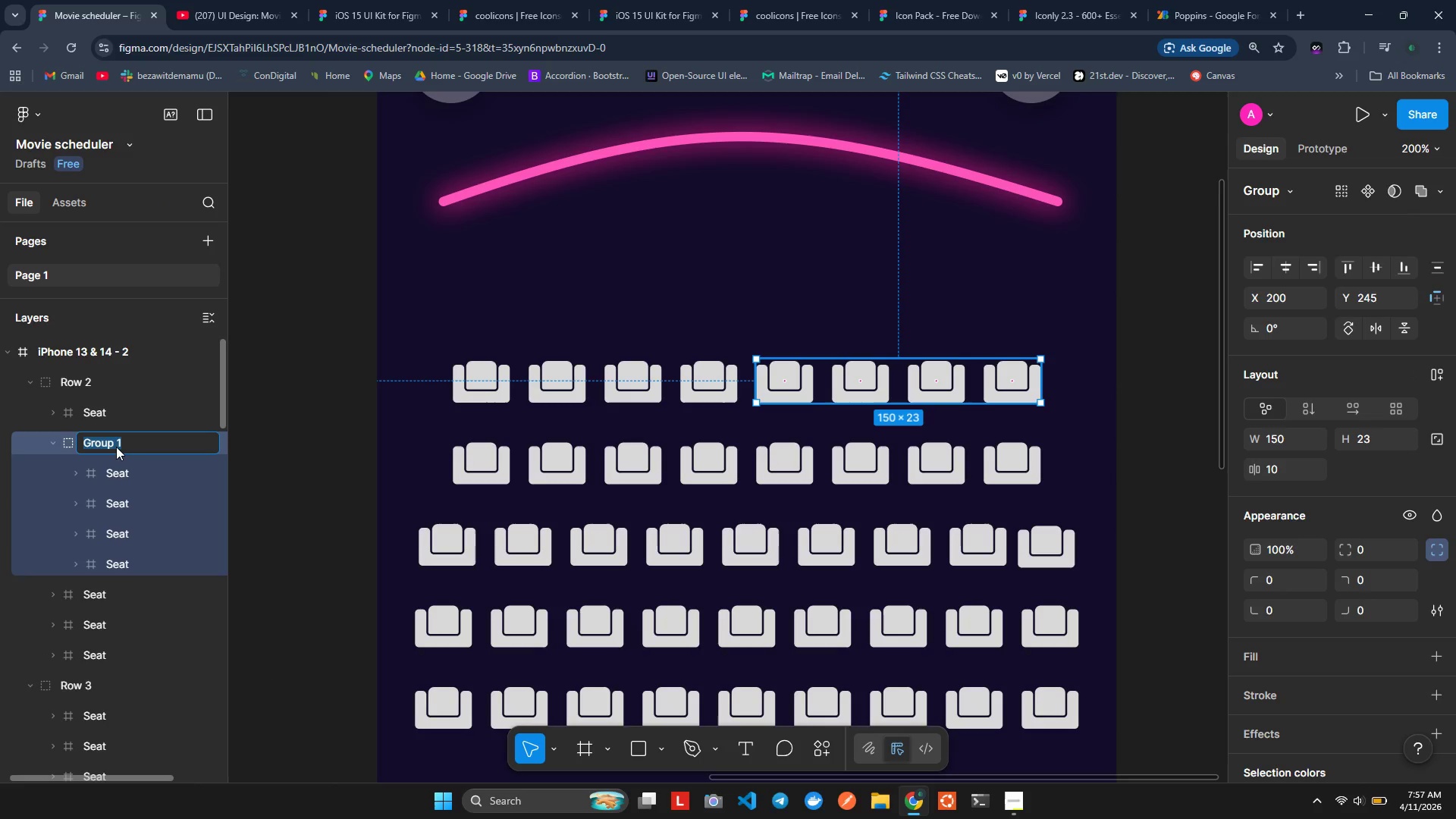 
type(rught)
key(Backspace)
key(Backspace)
key(Backspace)
key(Backspace)
type(ught)
 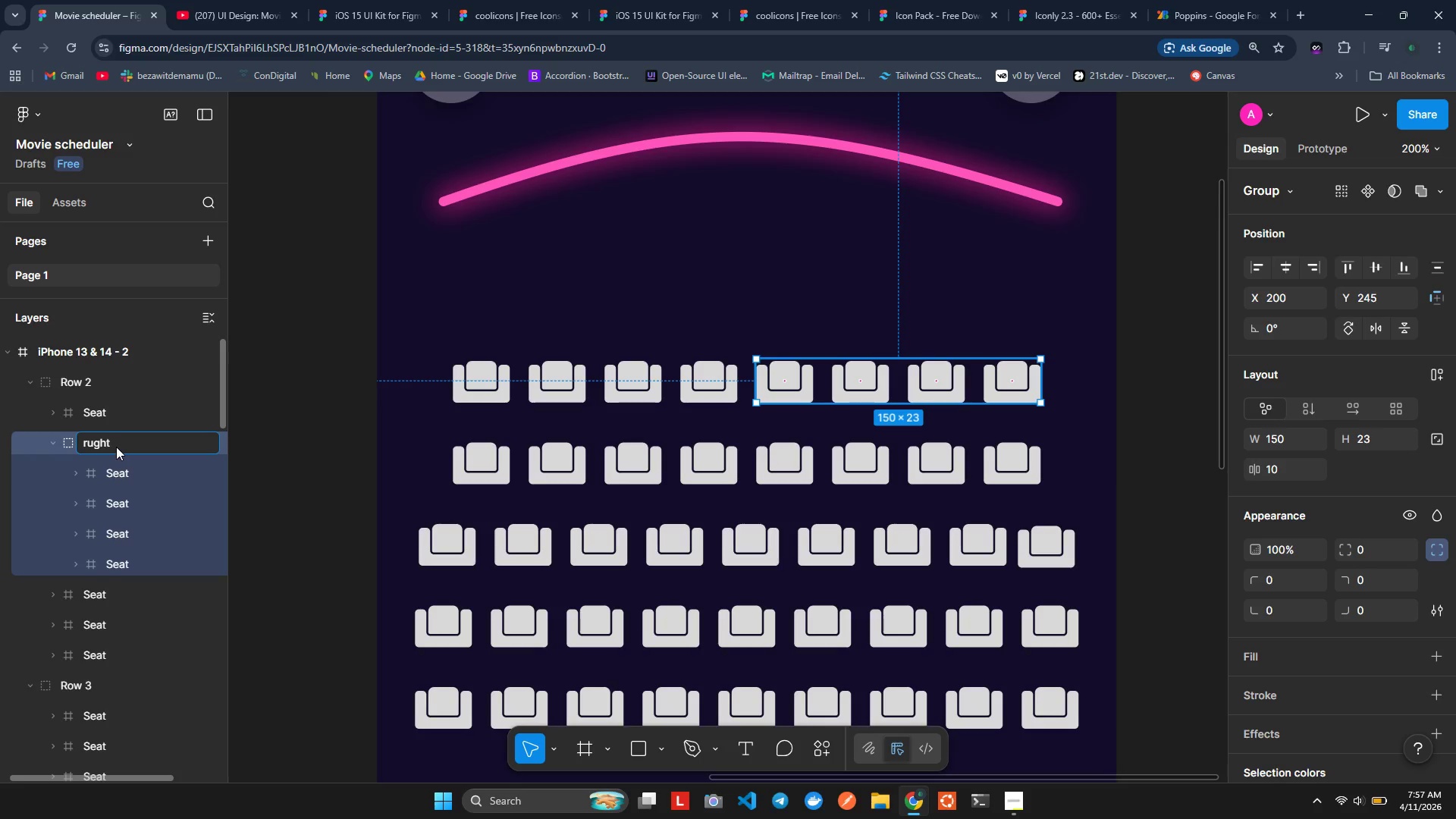 
key(Enter)
 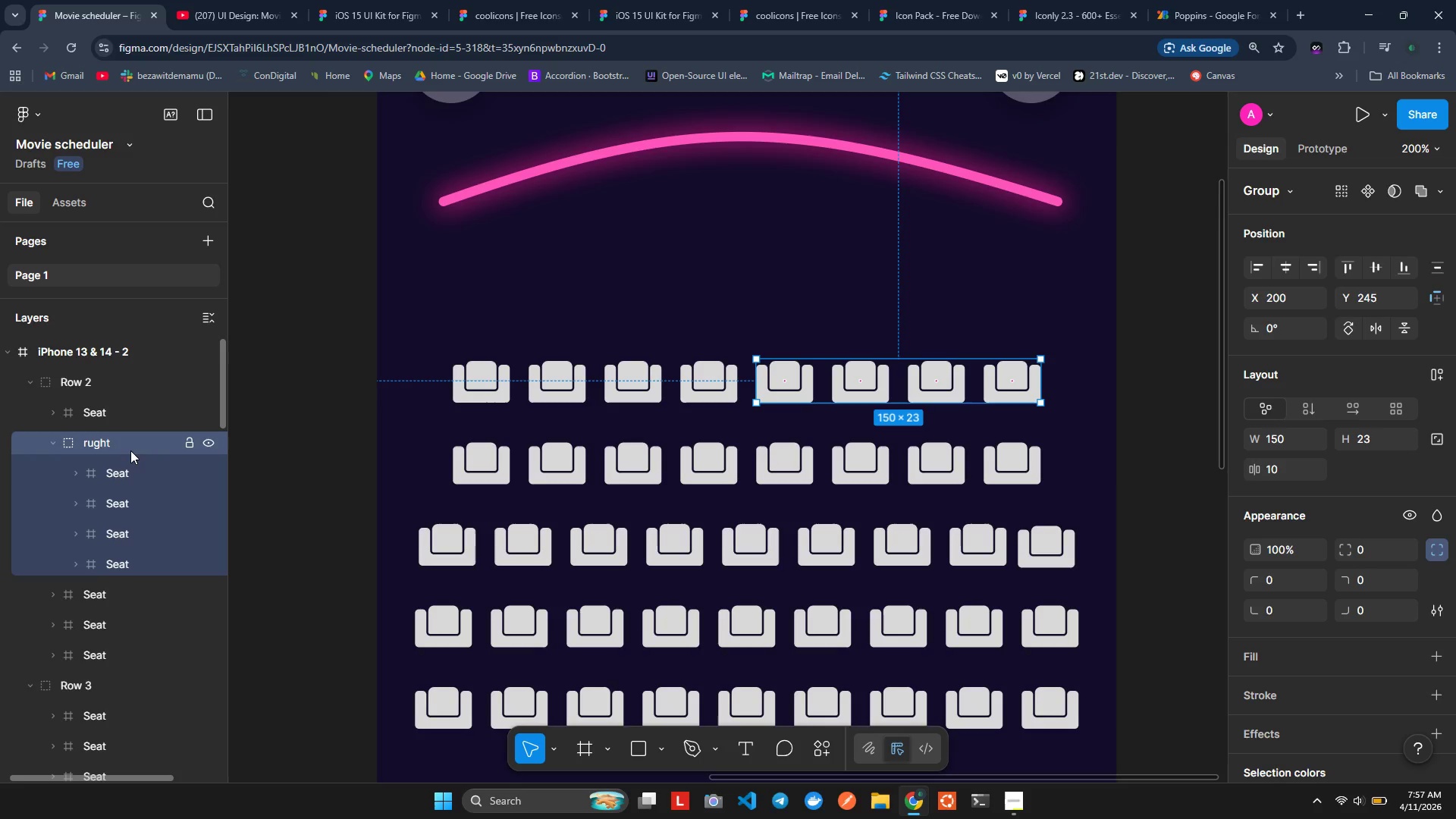 
scroll: coordinate [21, 747], scroll_direction: down, amount: 1.0
 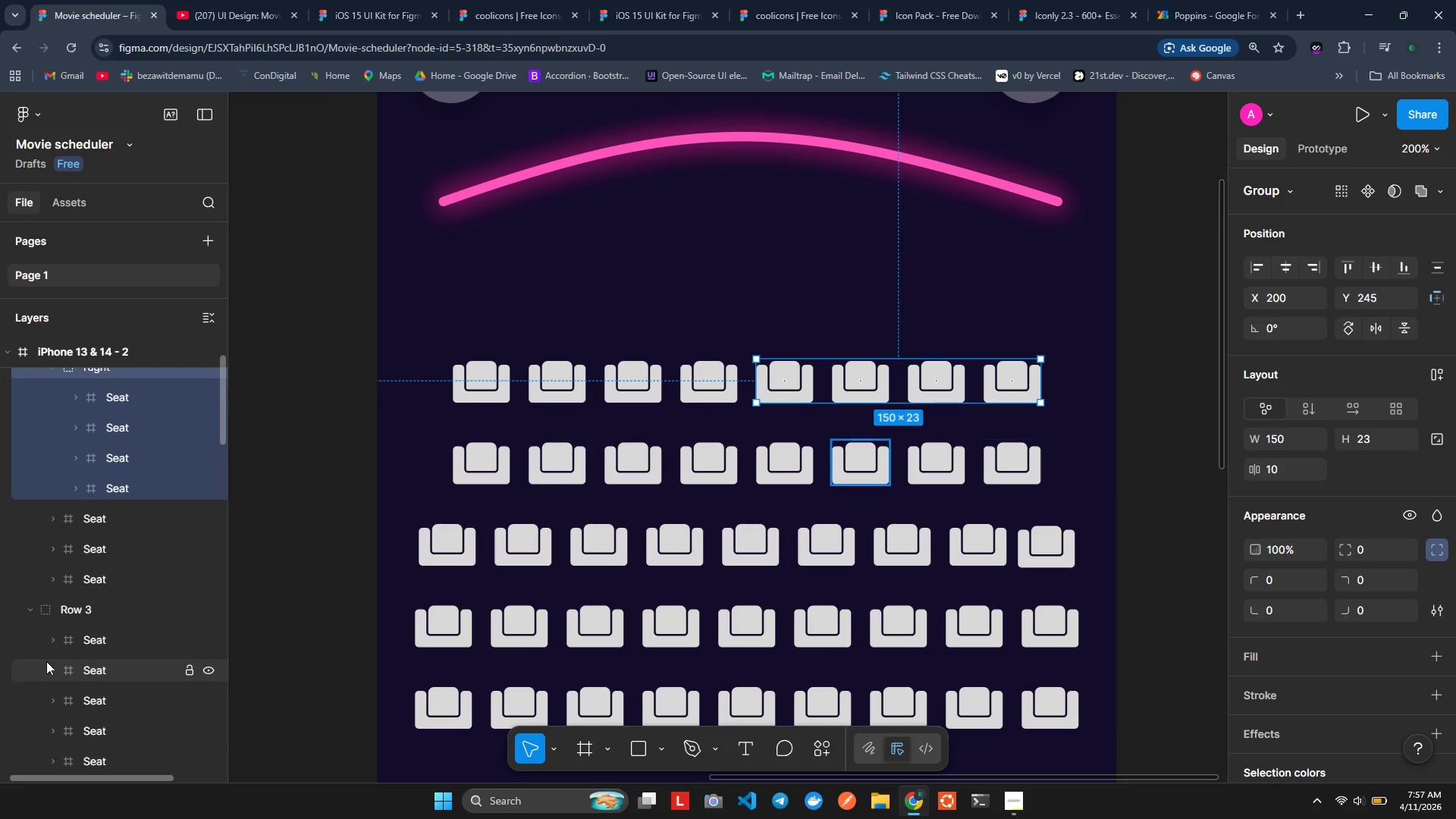 
scroll: coordinate [46, 656], scroll_direction: up, amount: 1.0
 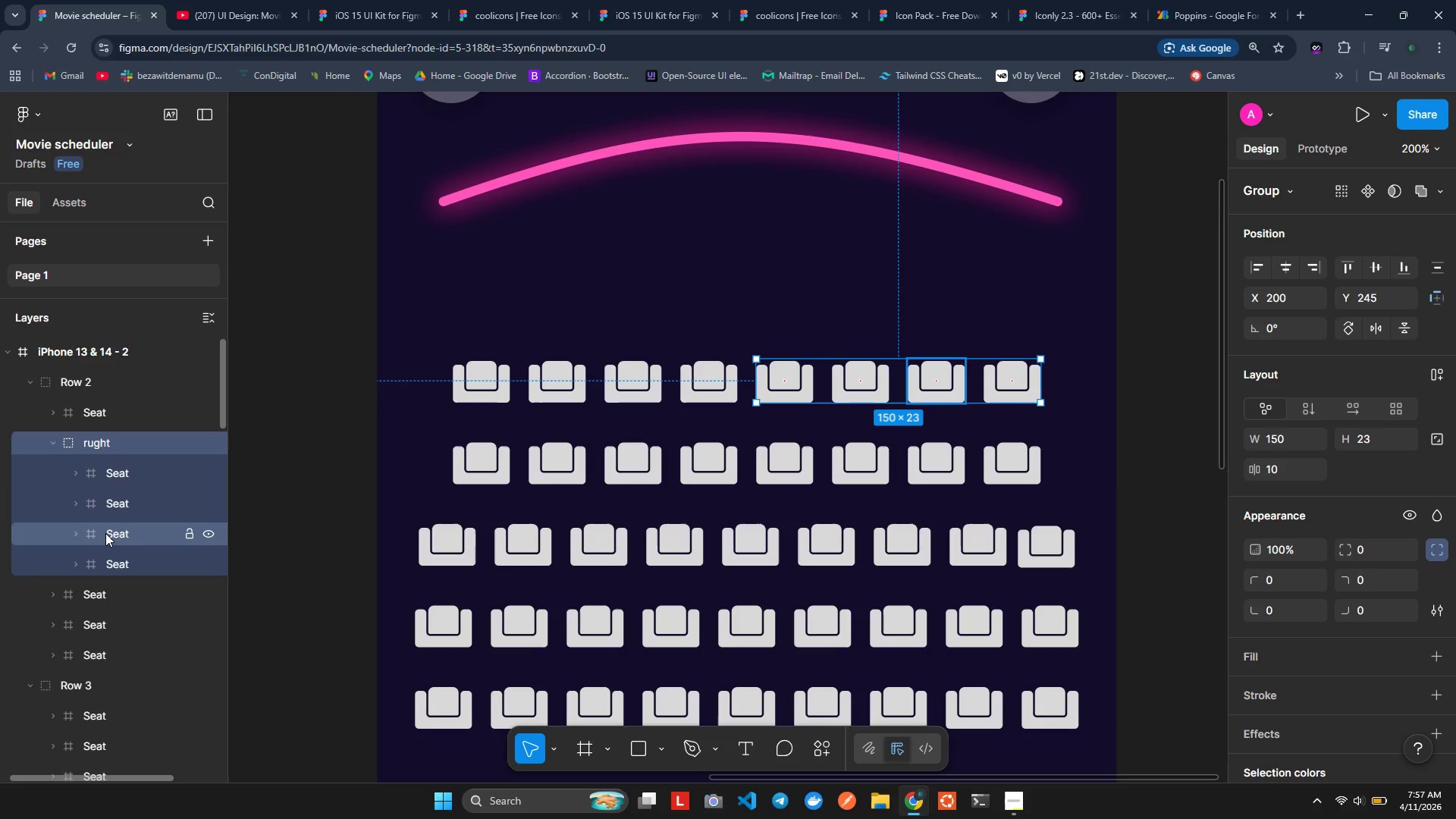 
wait(6.57)
 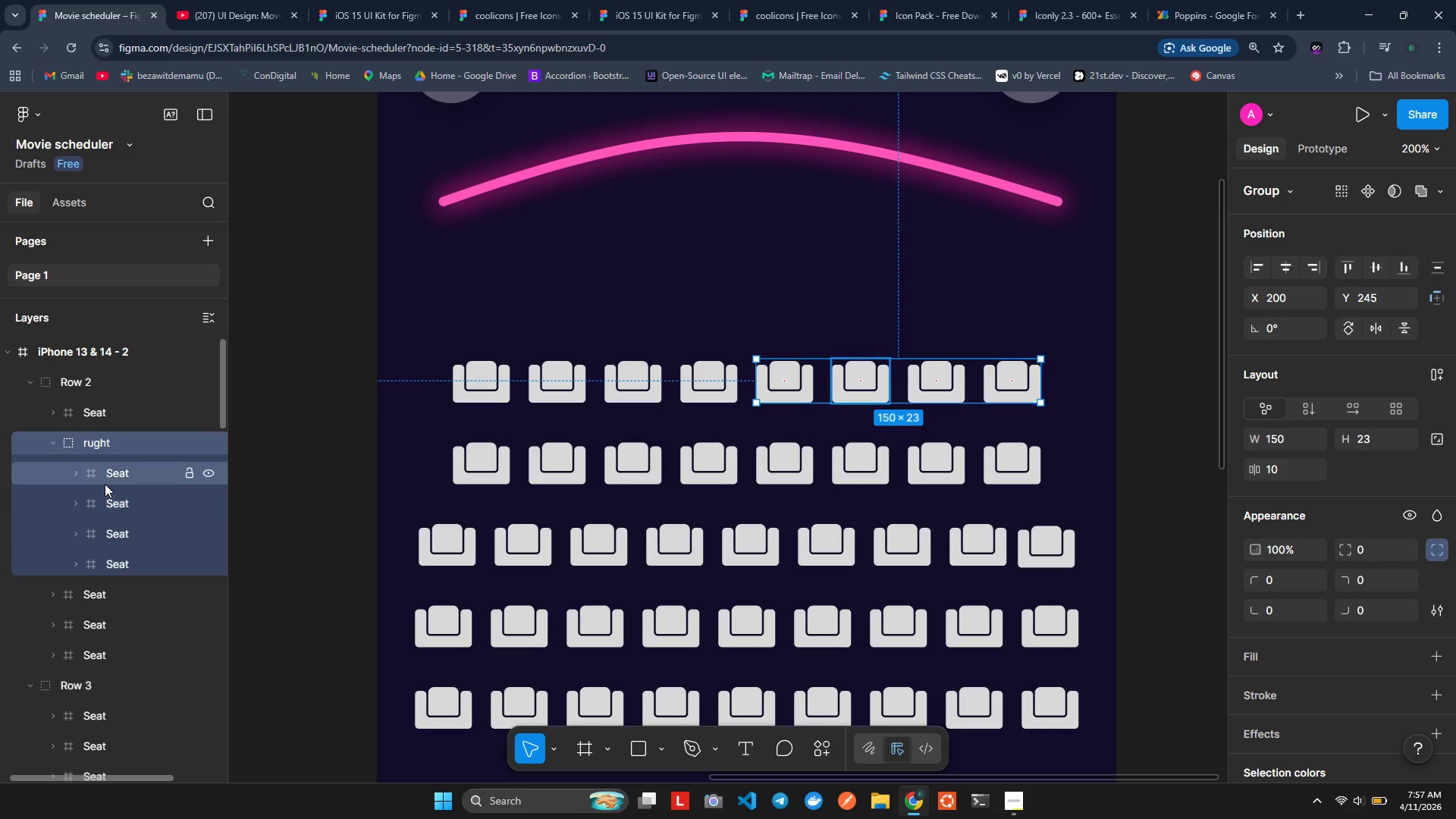 
scroll: coordinate [81, 598], scroll_direction: down, amount: 1.0
 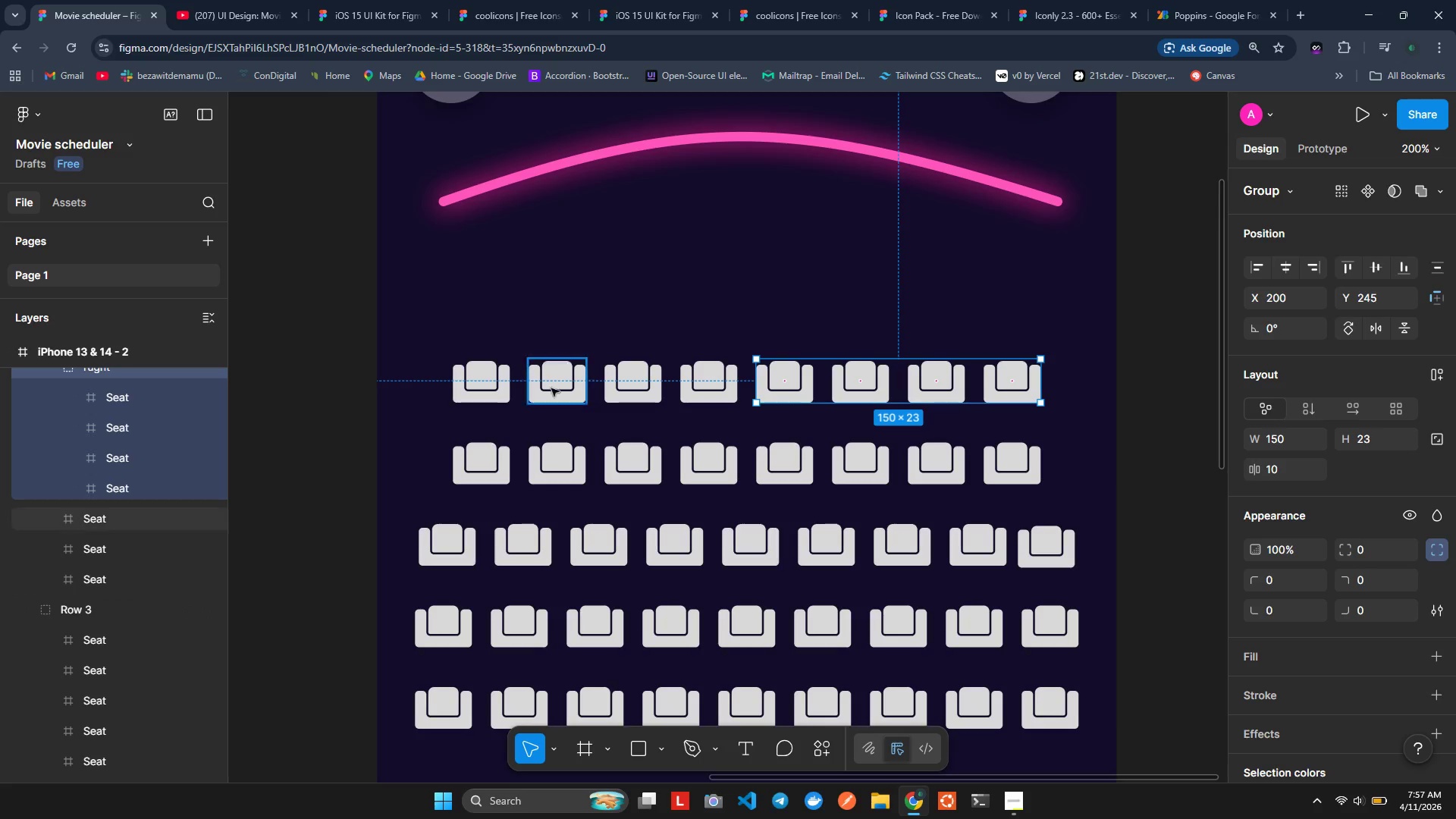 
scroll: coordinate [207, 469], scroll_direction: up, amount: 2.0
 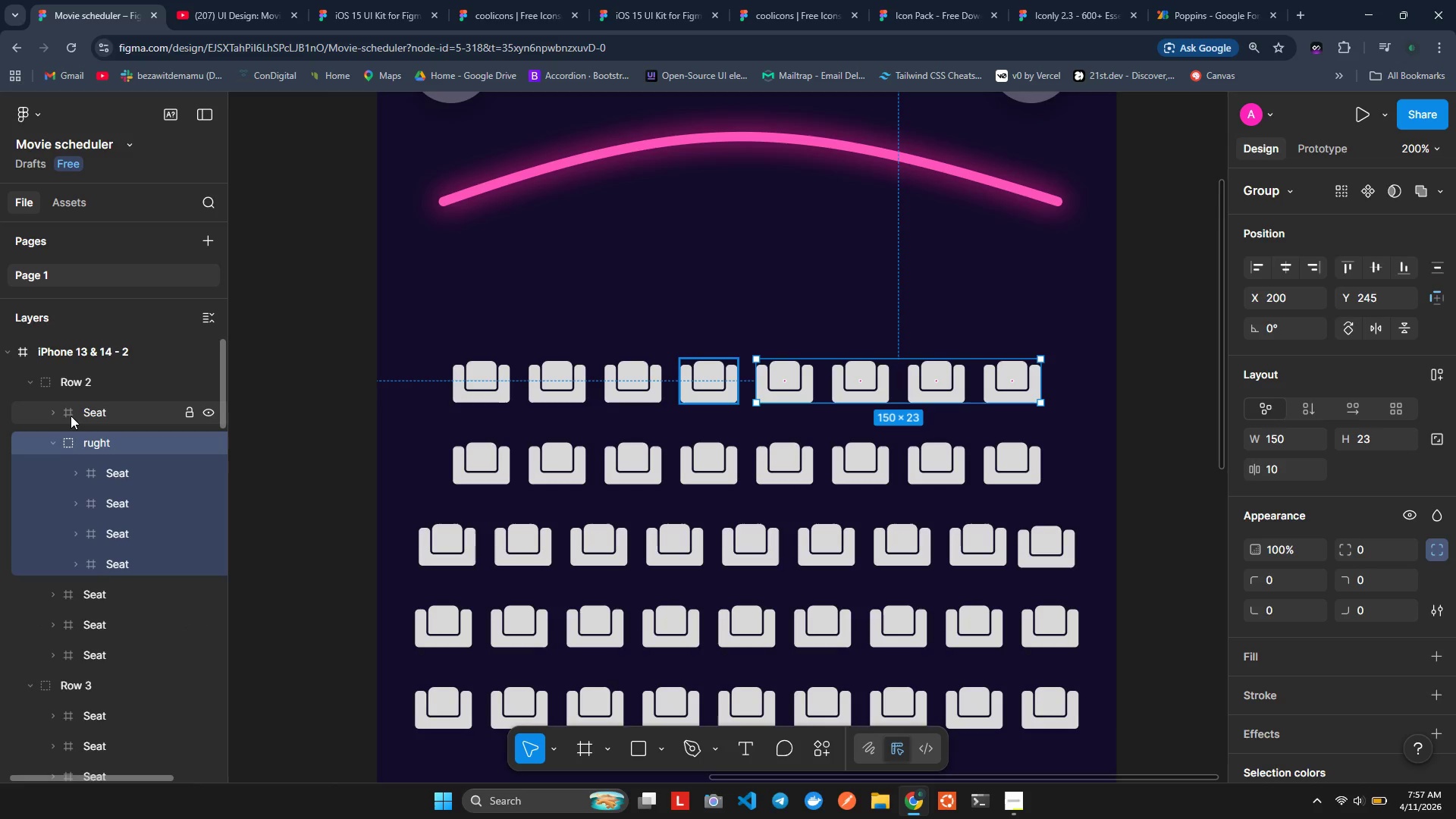 
left_click([58, 440])
 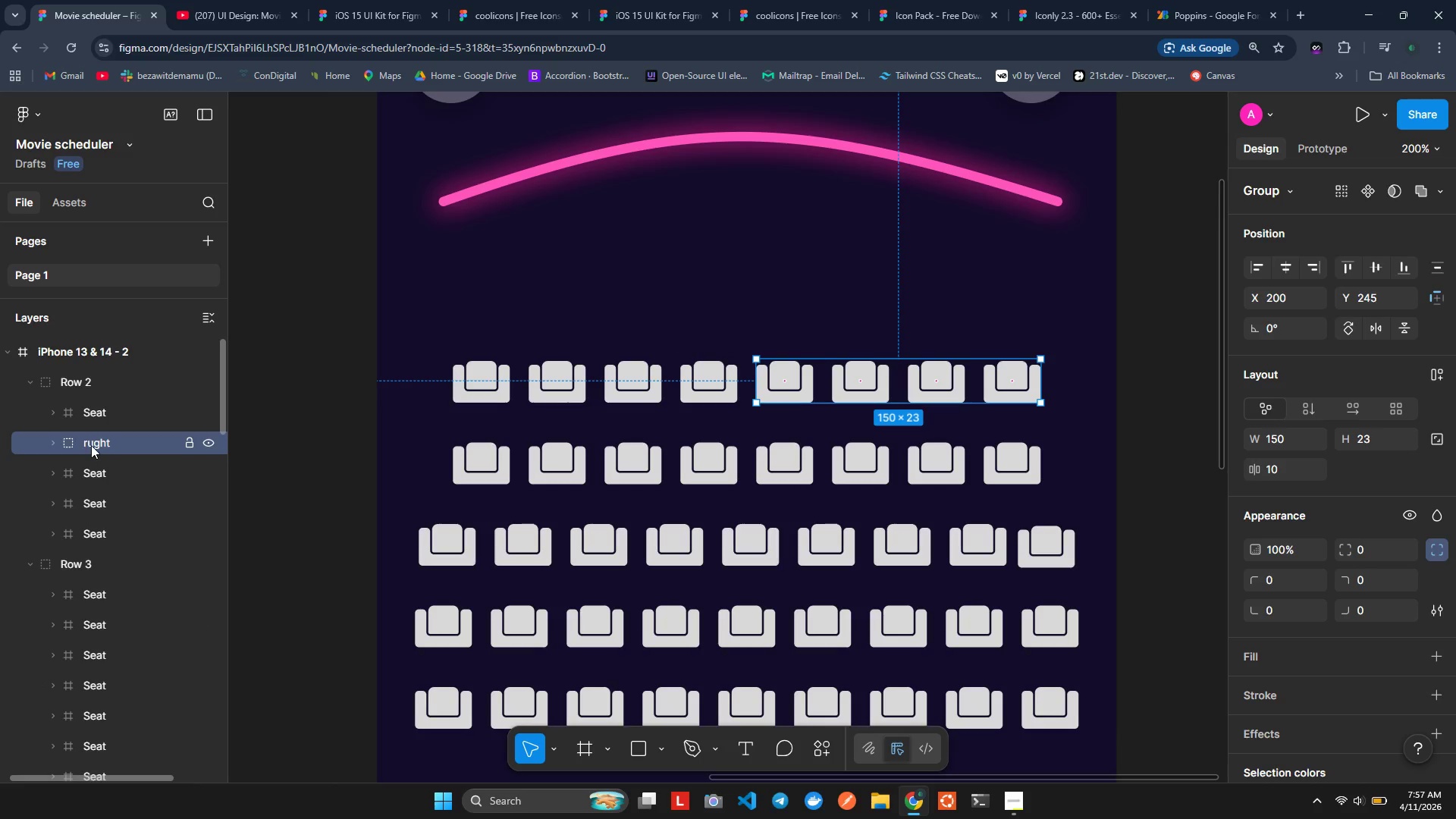 
double_click([90, 441])
 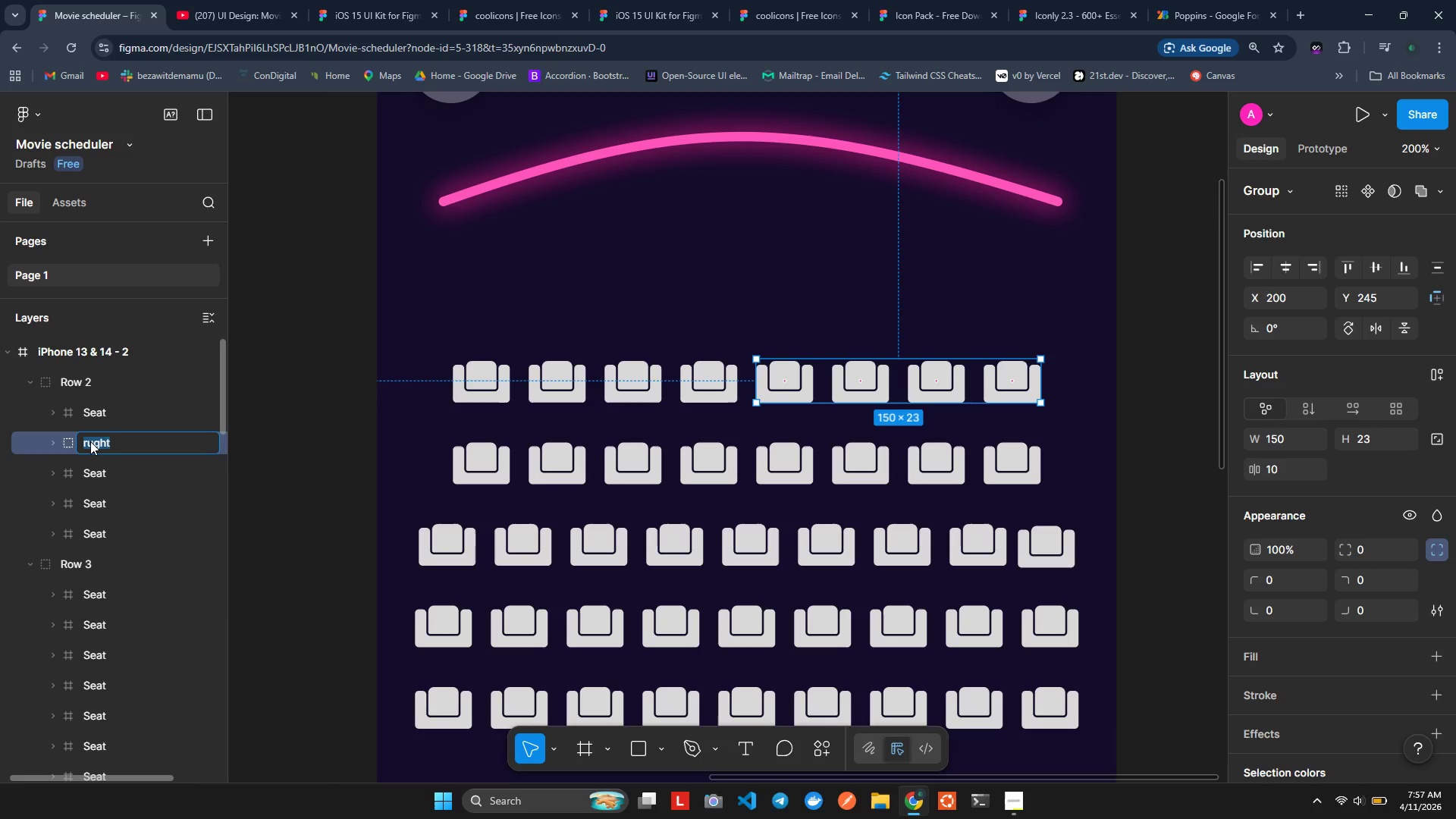 
left_click([90, 441])
 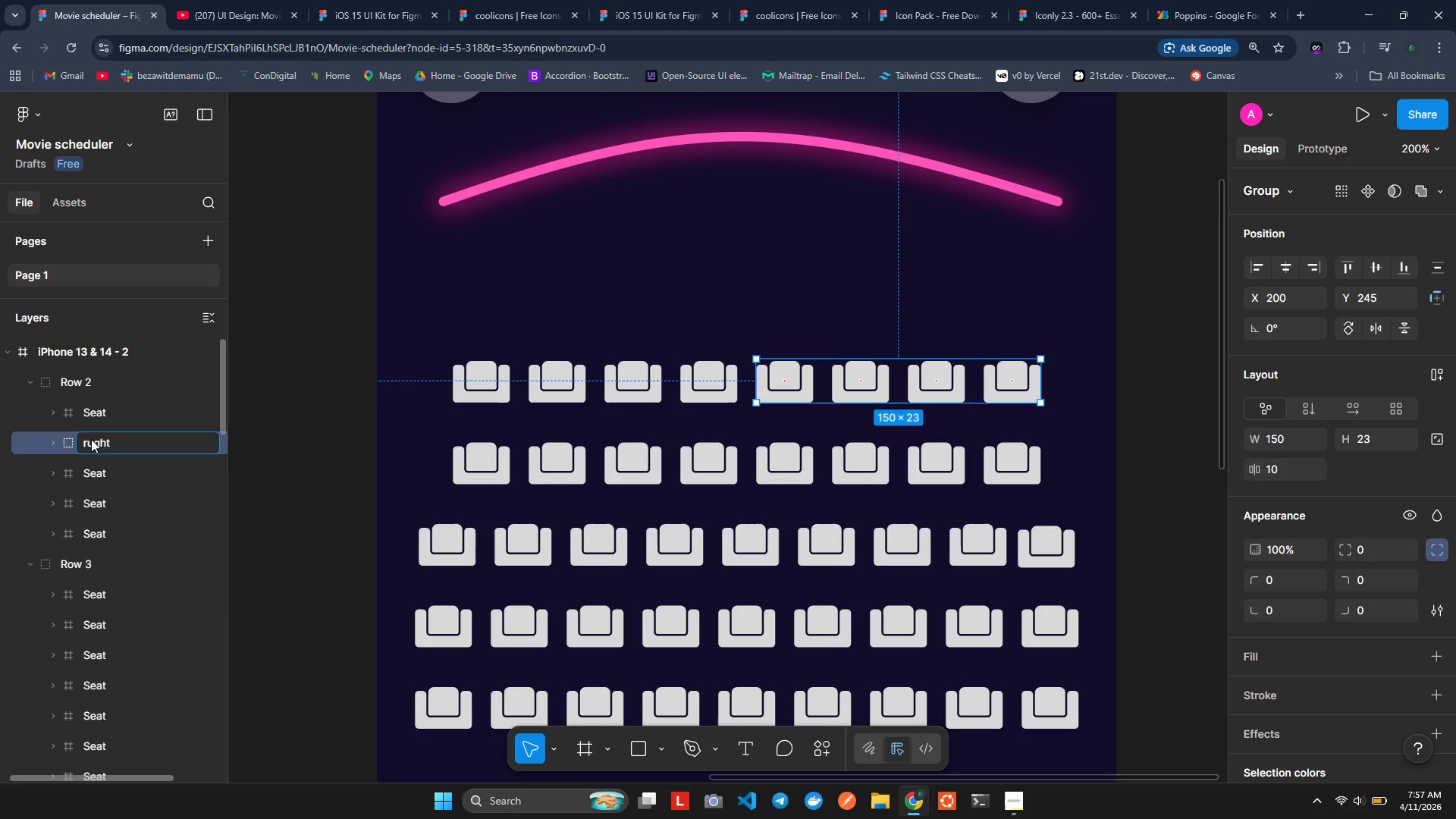 
key(ArrowRight)
 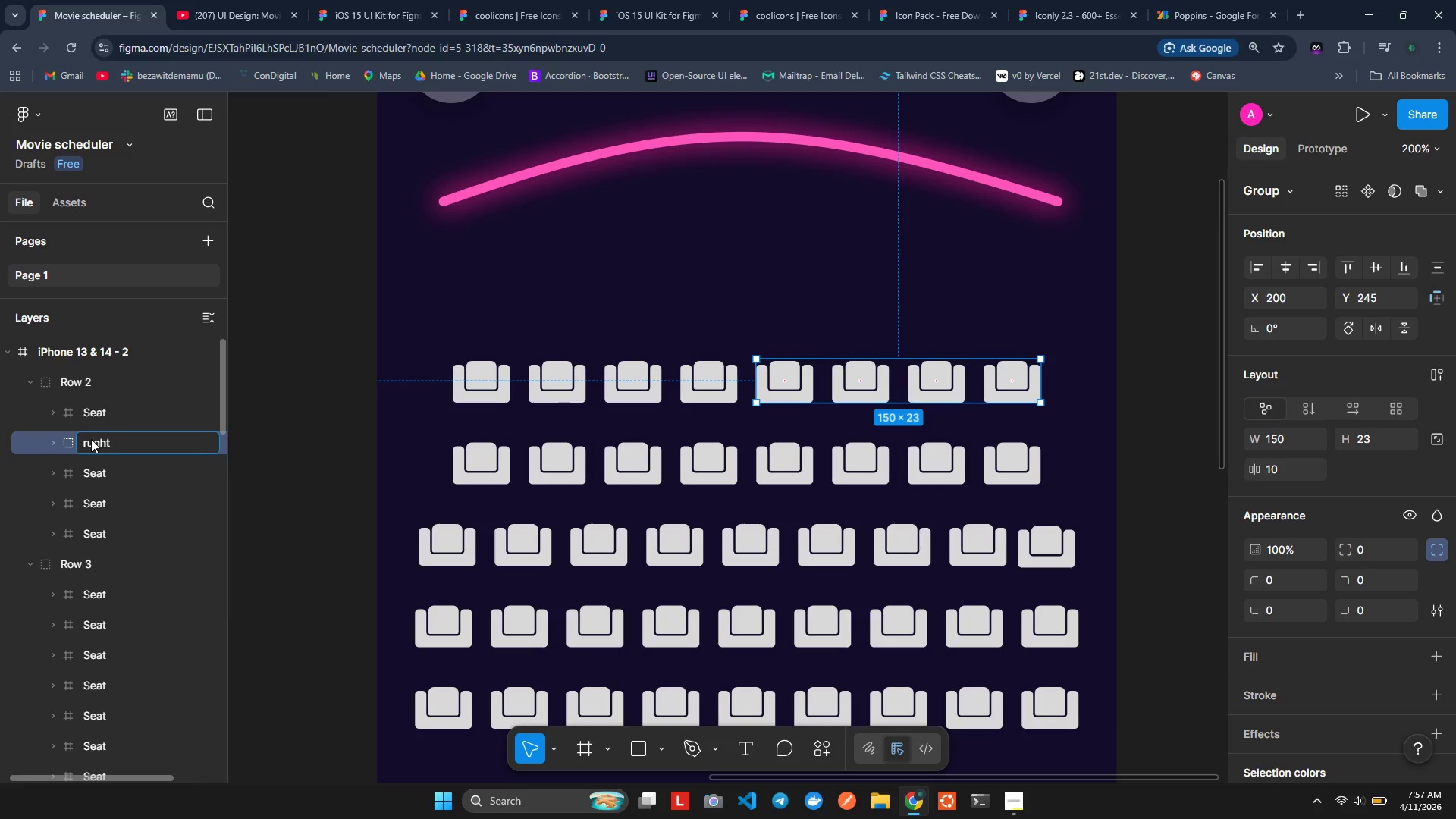 
key(Backspace)
 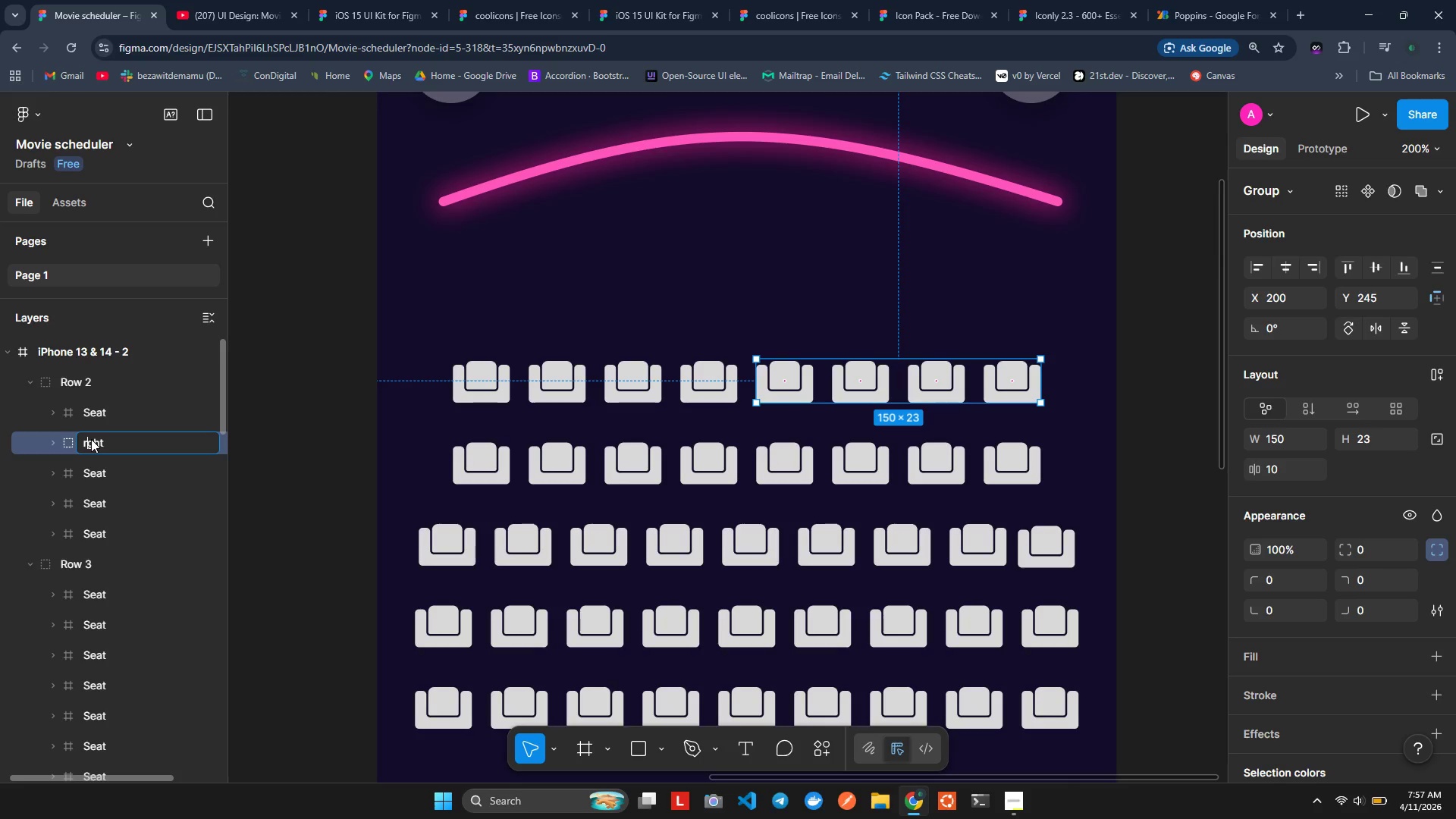 
key(I)
 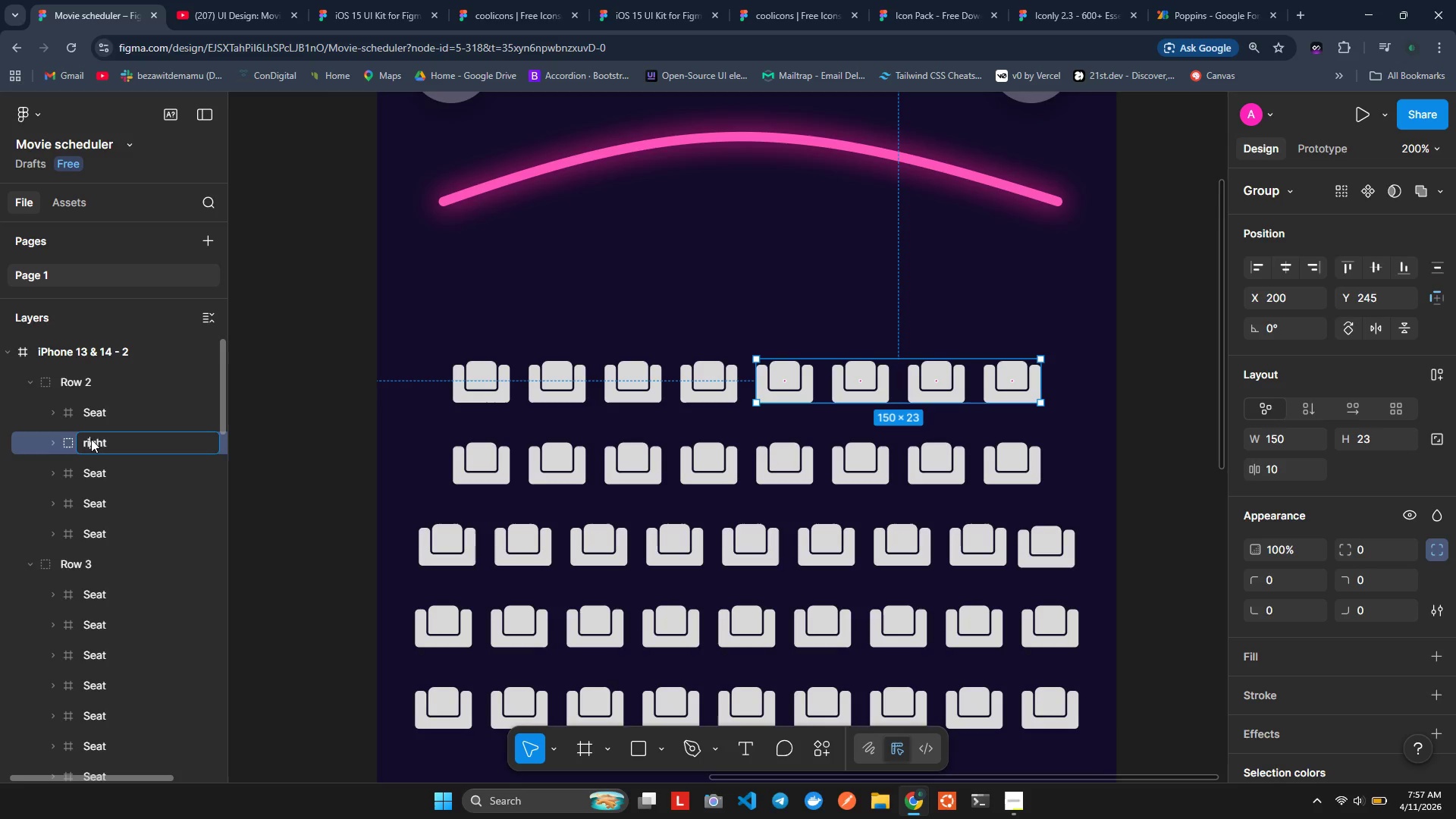 
key(Enter)
 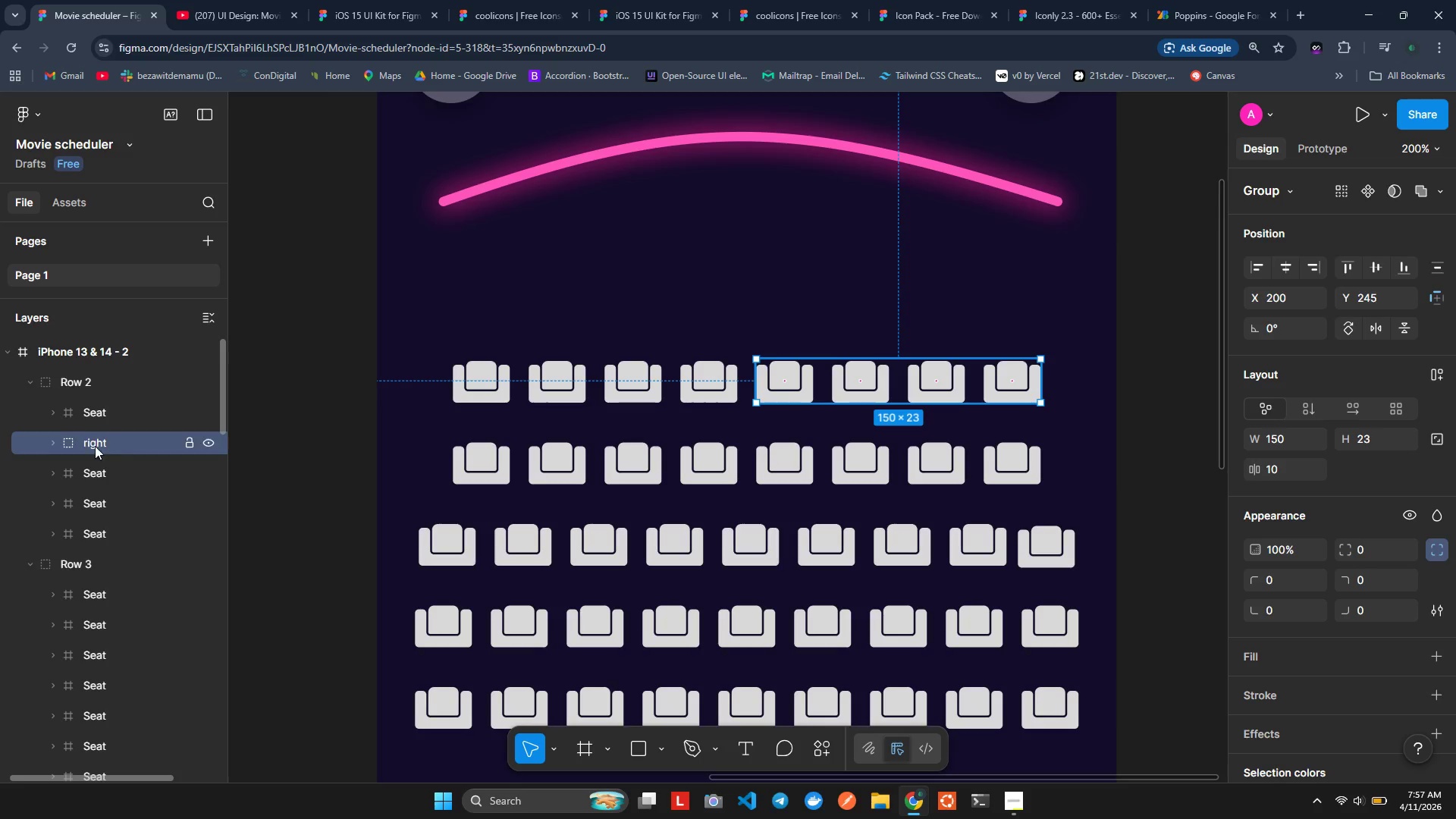 
left_click_drag(start_coordinate=[91, 445], to_coordinate=[93, 411])
 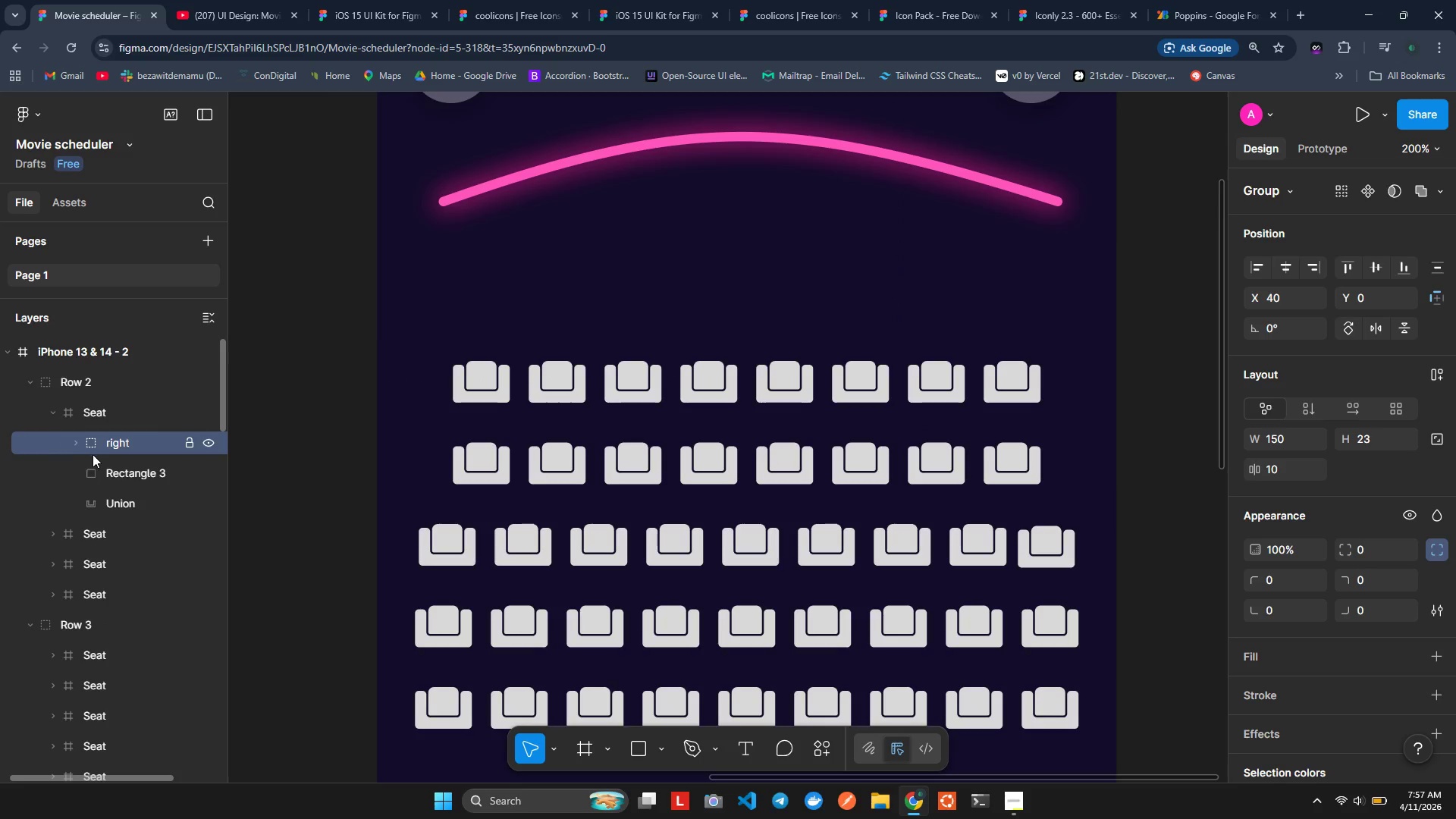 
key(Control+Z)
 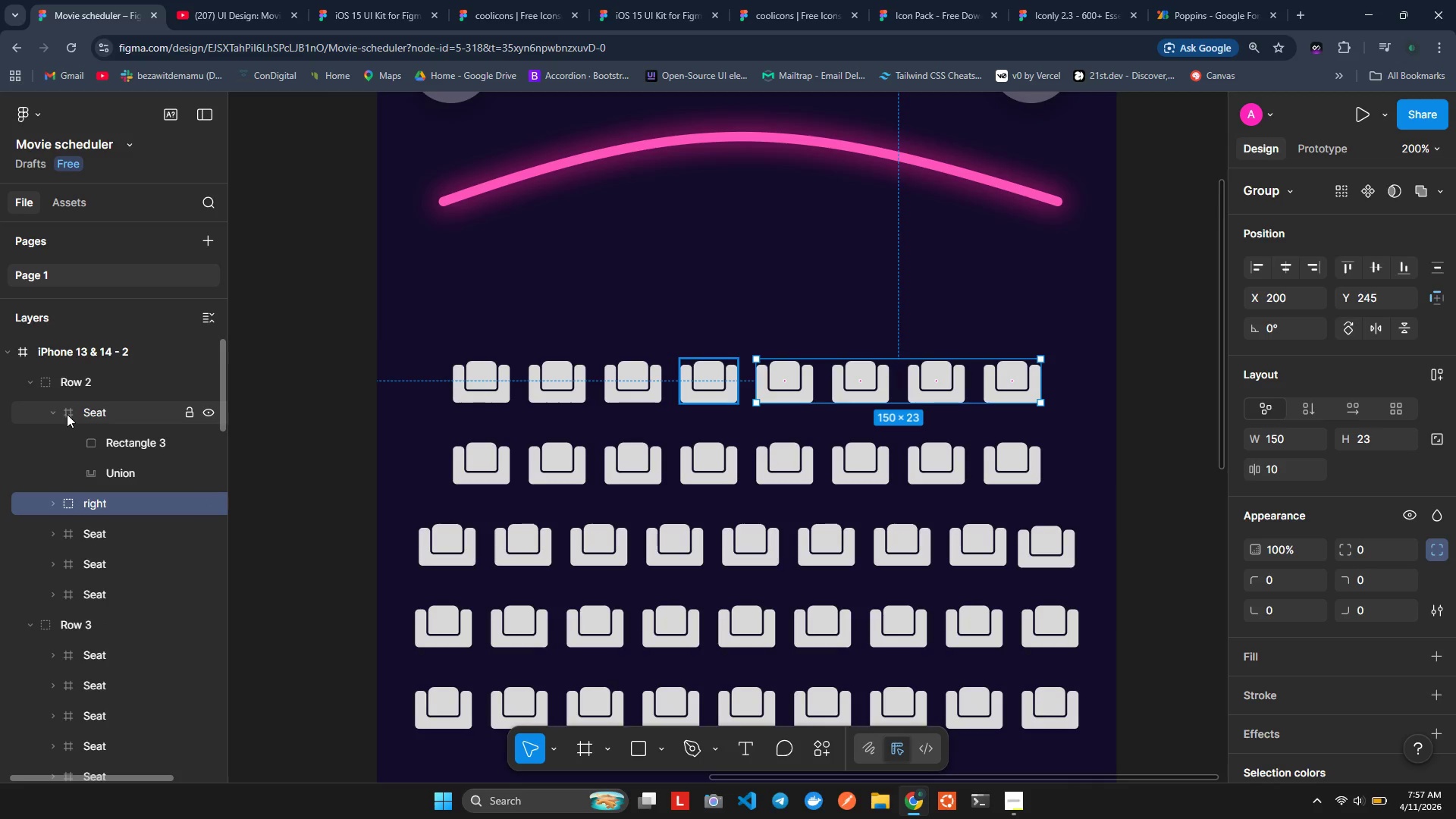 
left_click([49, 413])
 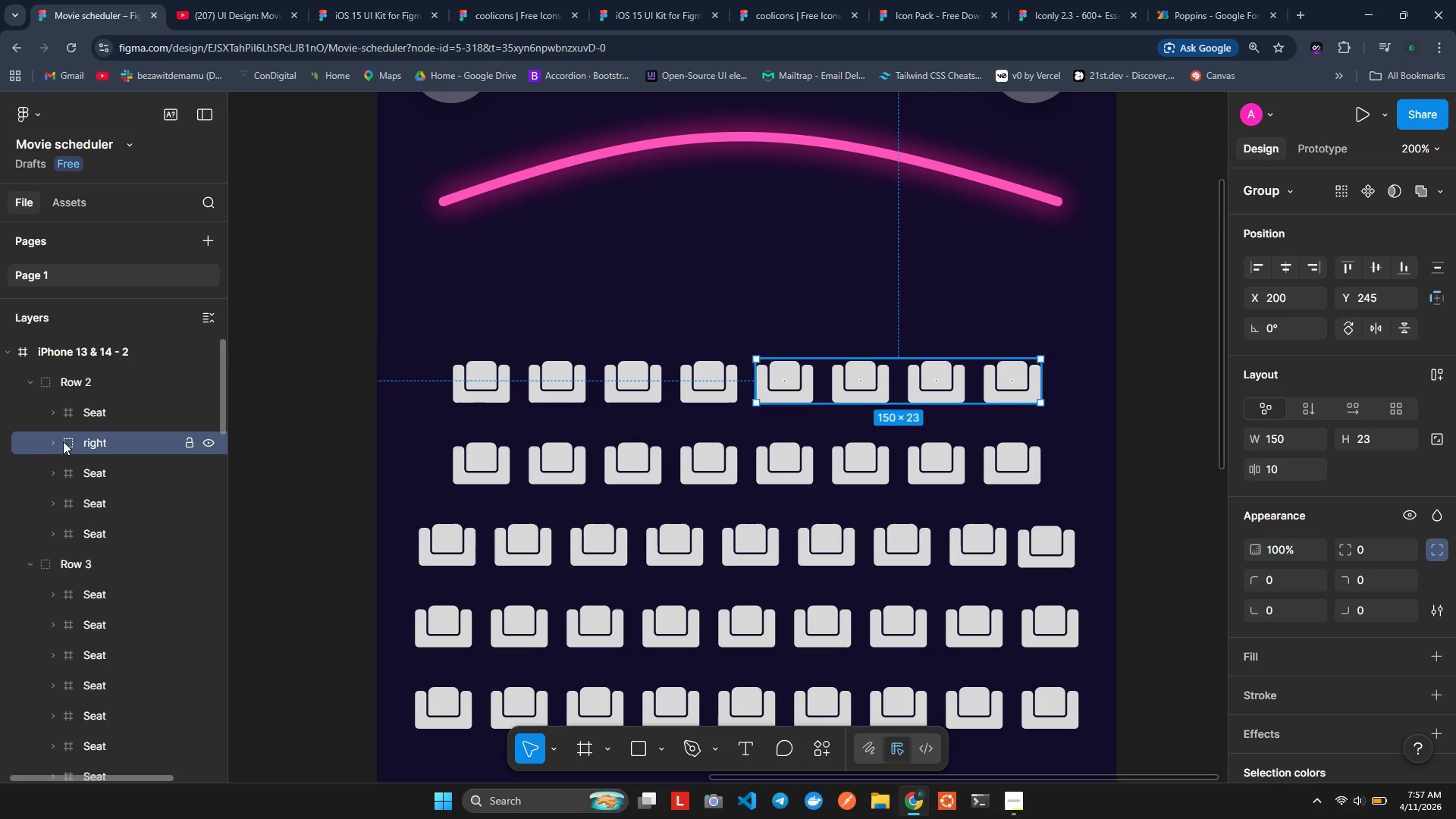 
left_click_drag(start_coordinate=[64, 441], to_coordinate=[67, 397])
 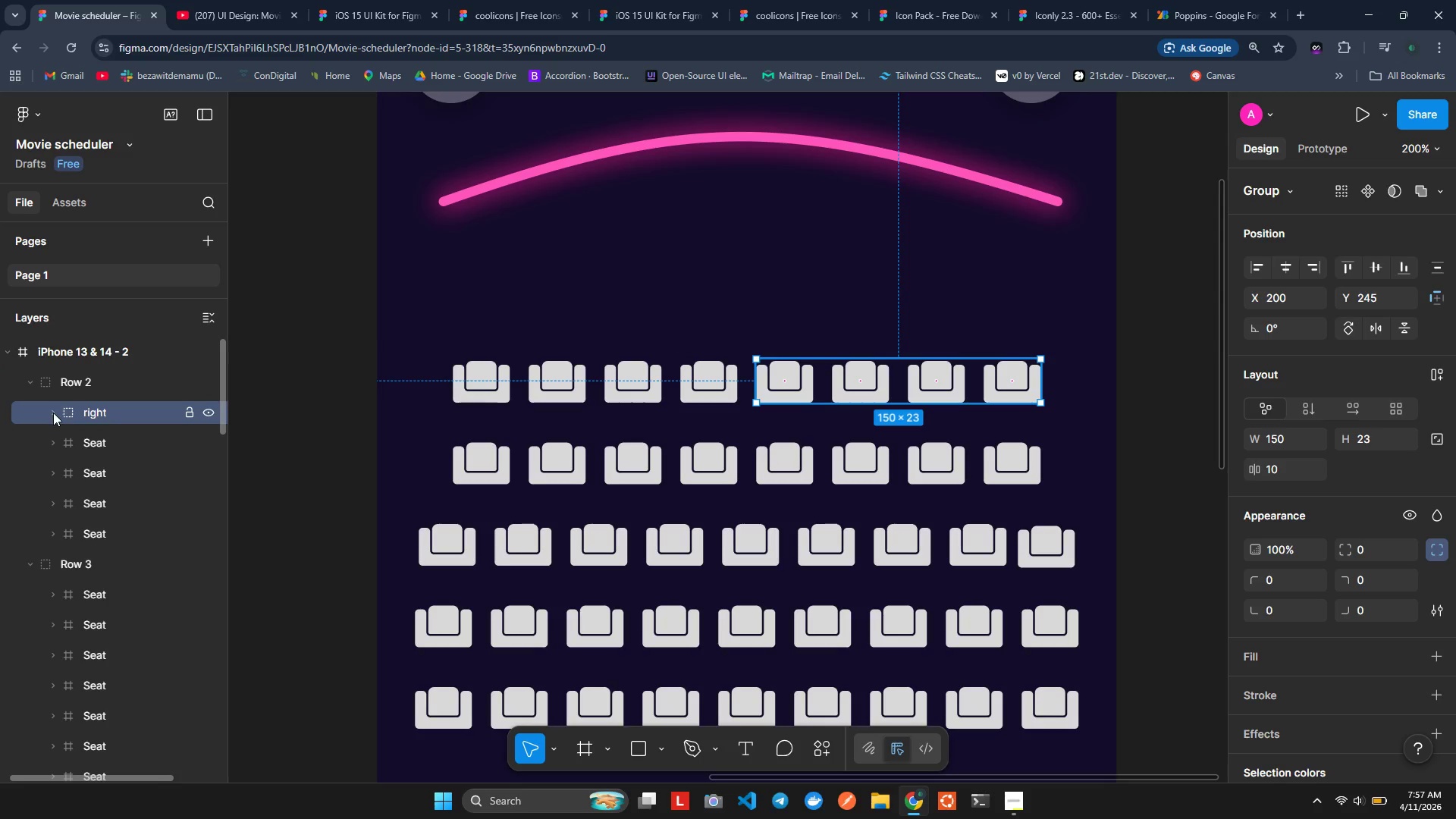 
left_click([51, 412])
 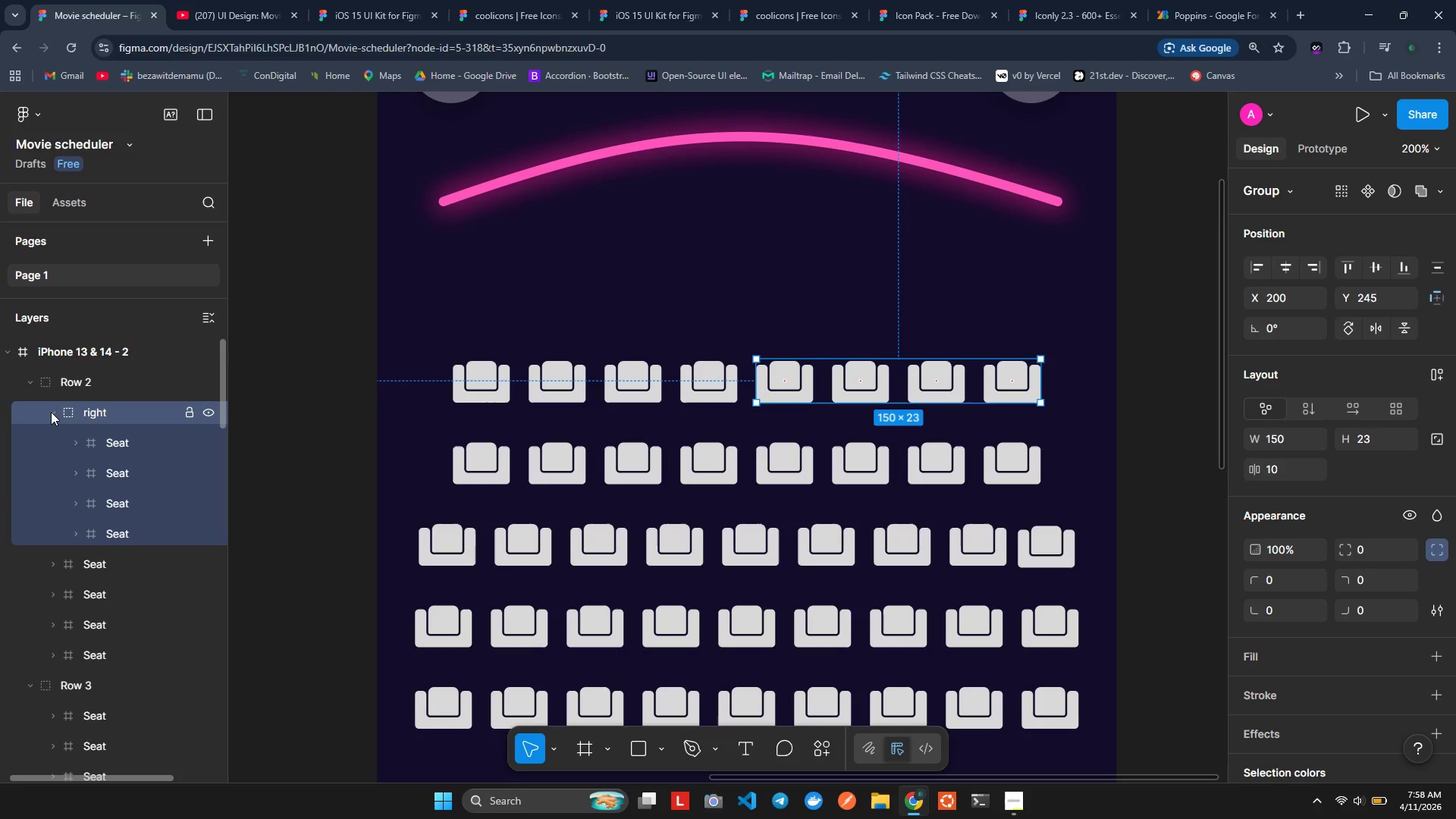 
left_click([51, 412])
 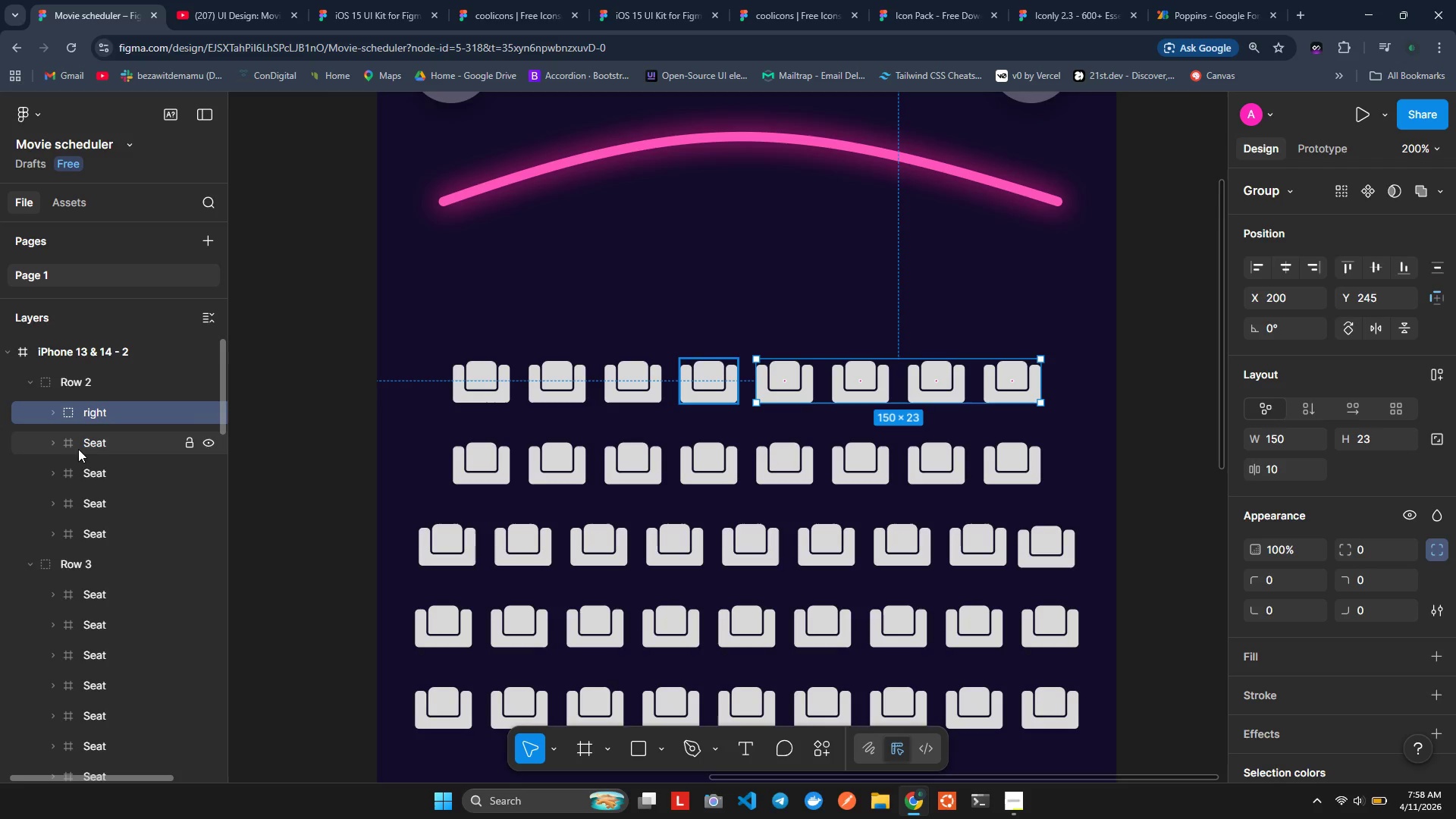 
left_click([81, 446])
 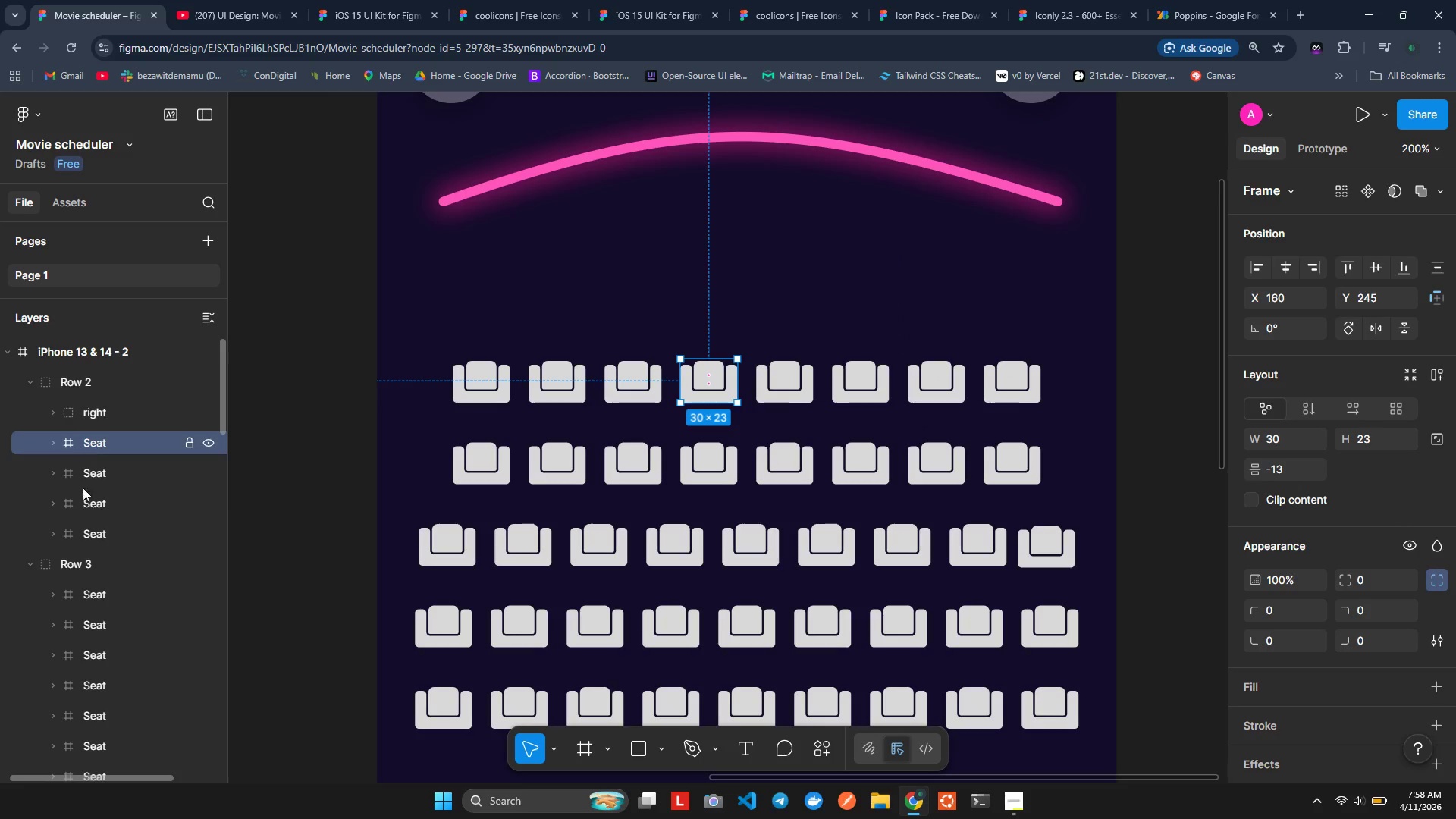 
hold_key(key=ShiftLeft, duration=0.91)
left_click([105, 541])
 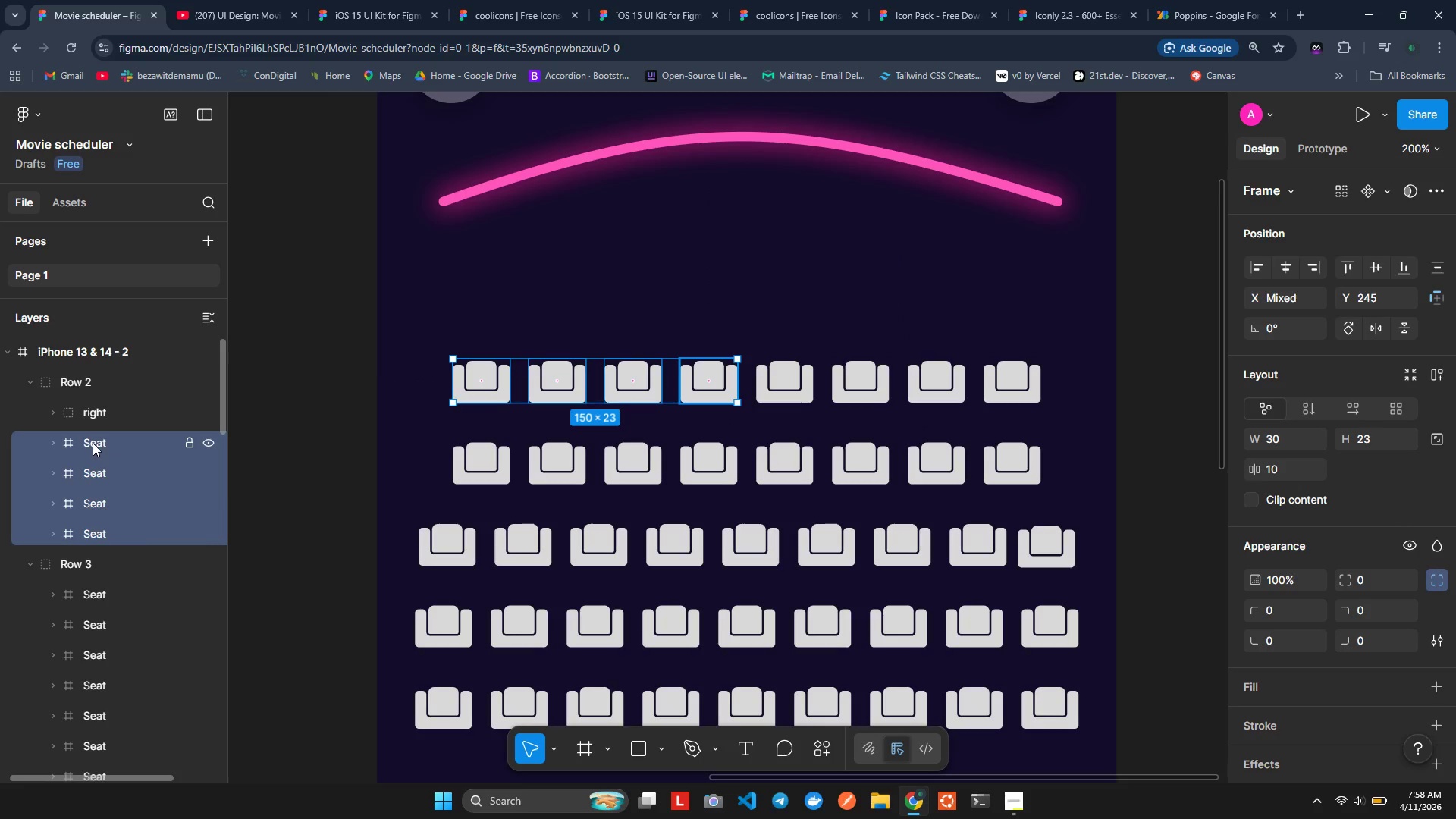 
key(Control+Shift+G)
 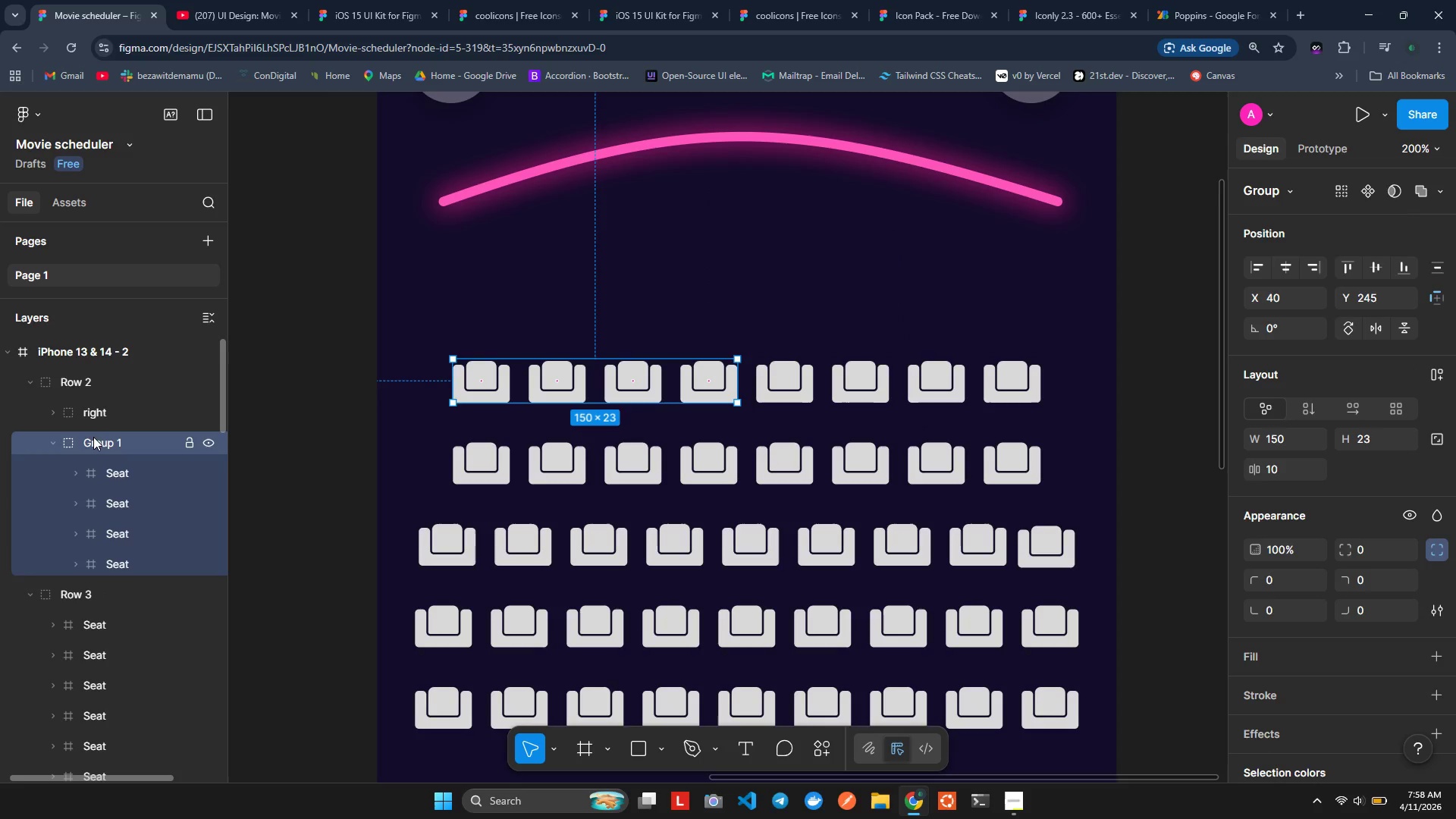 
double_click([94, 438])
 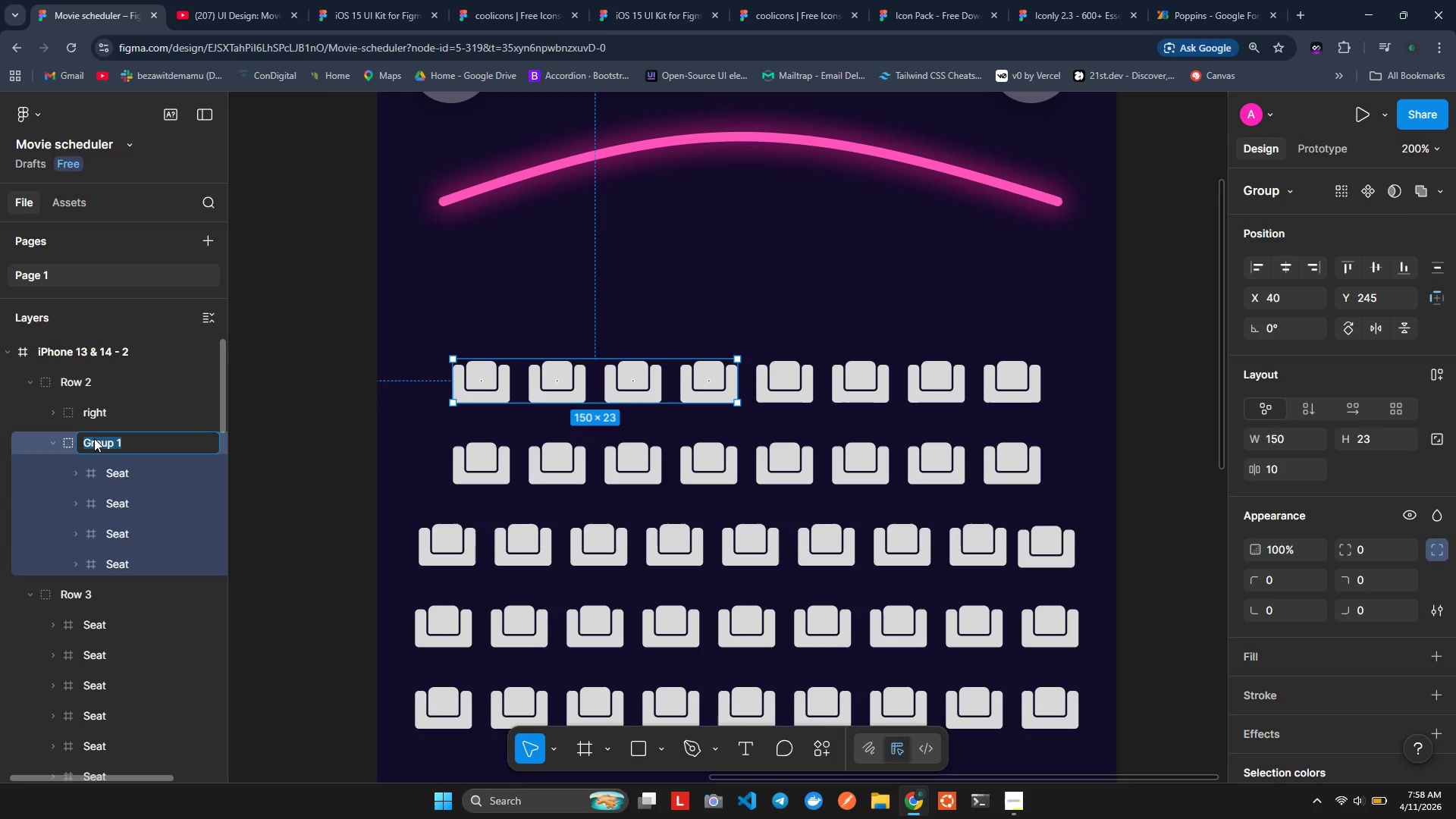 
triple_click([94, 438])
 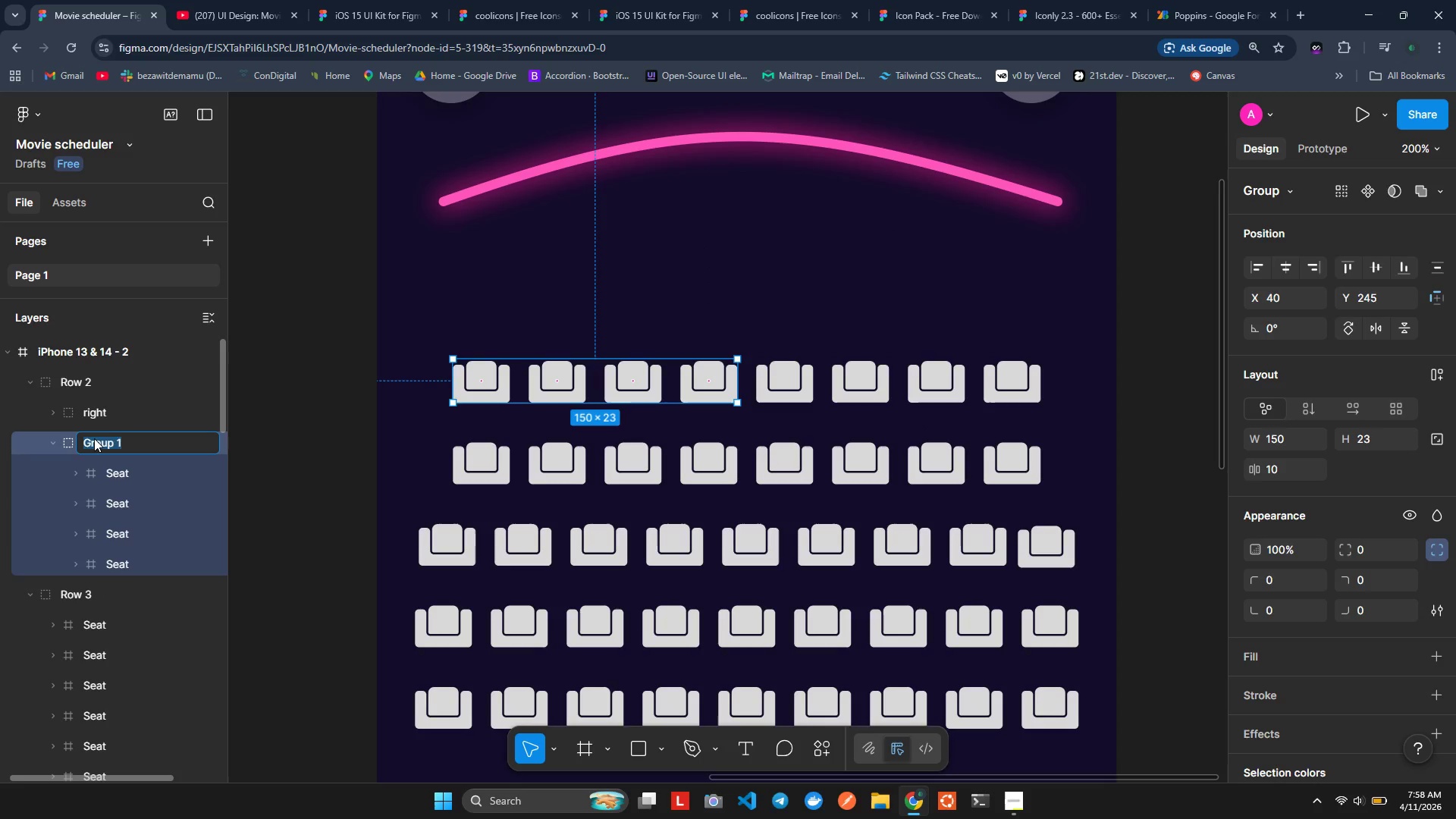 
type(left)
 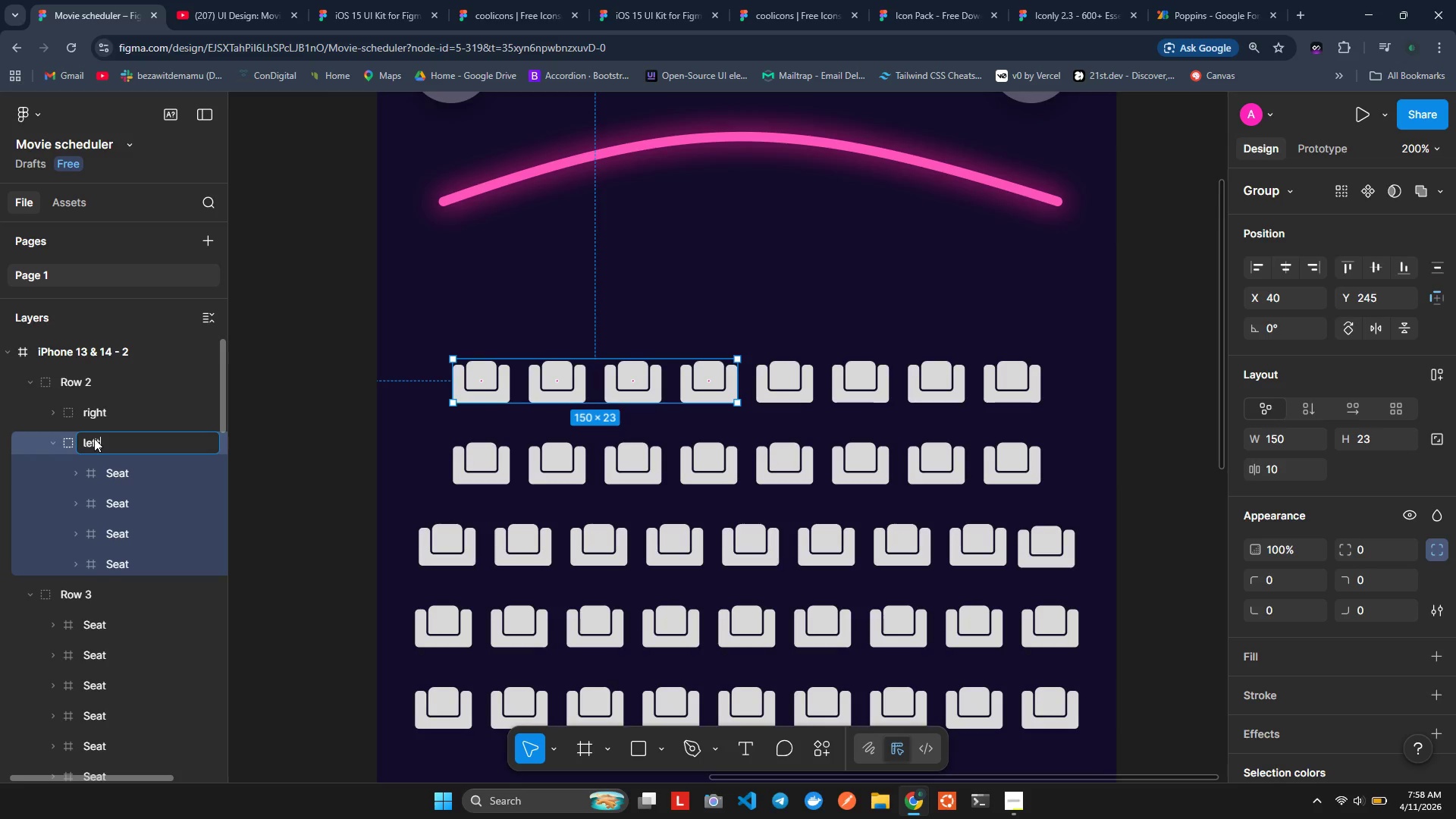 
key(Enter)
 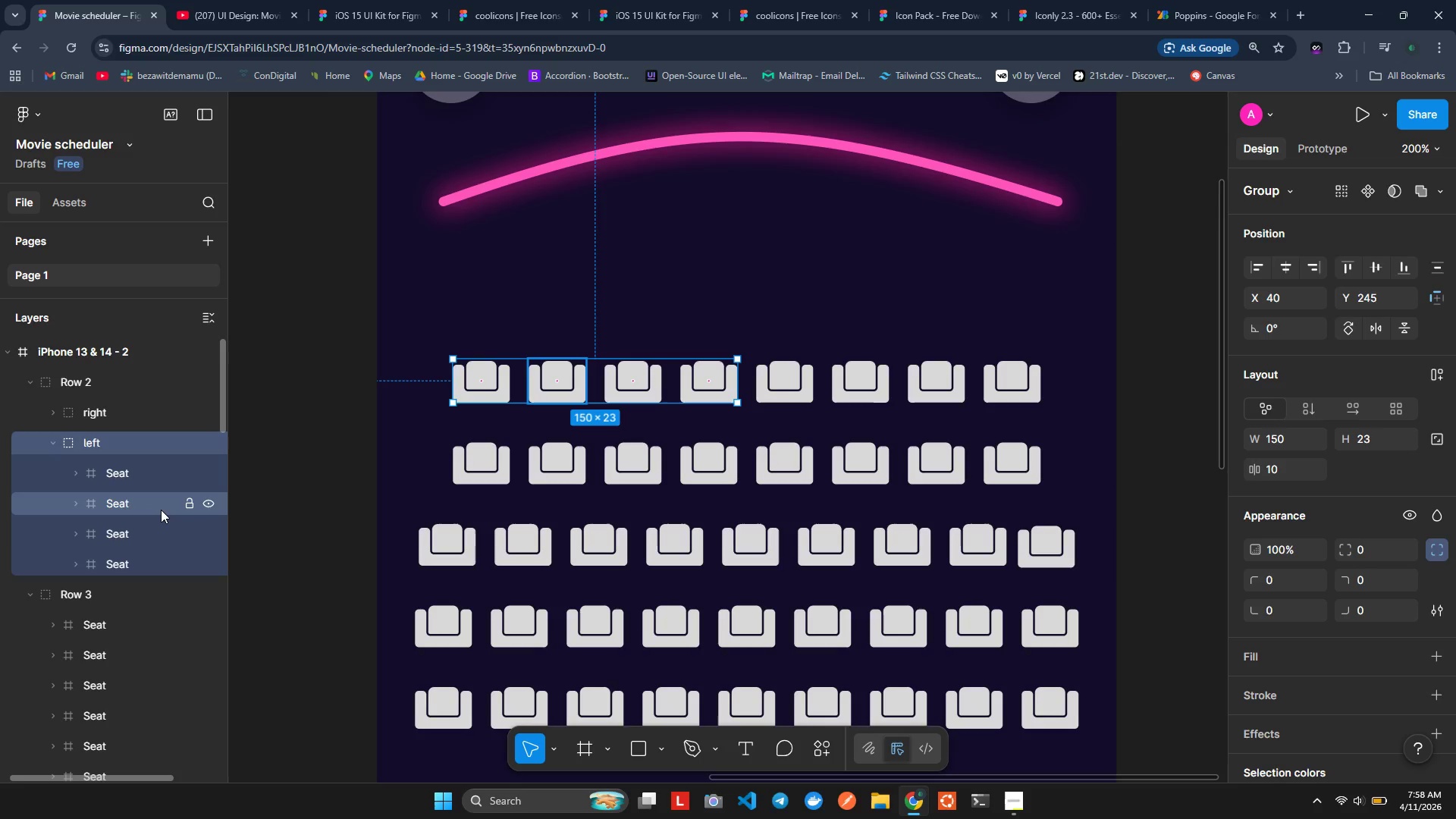 
wait(12.36)
 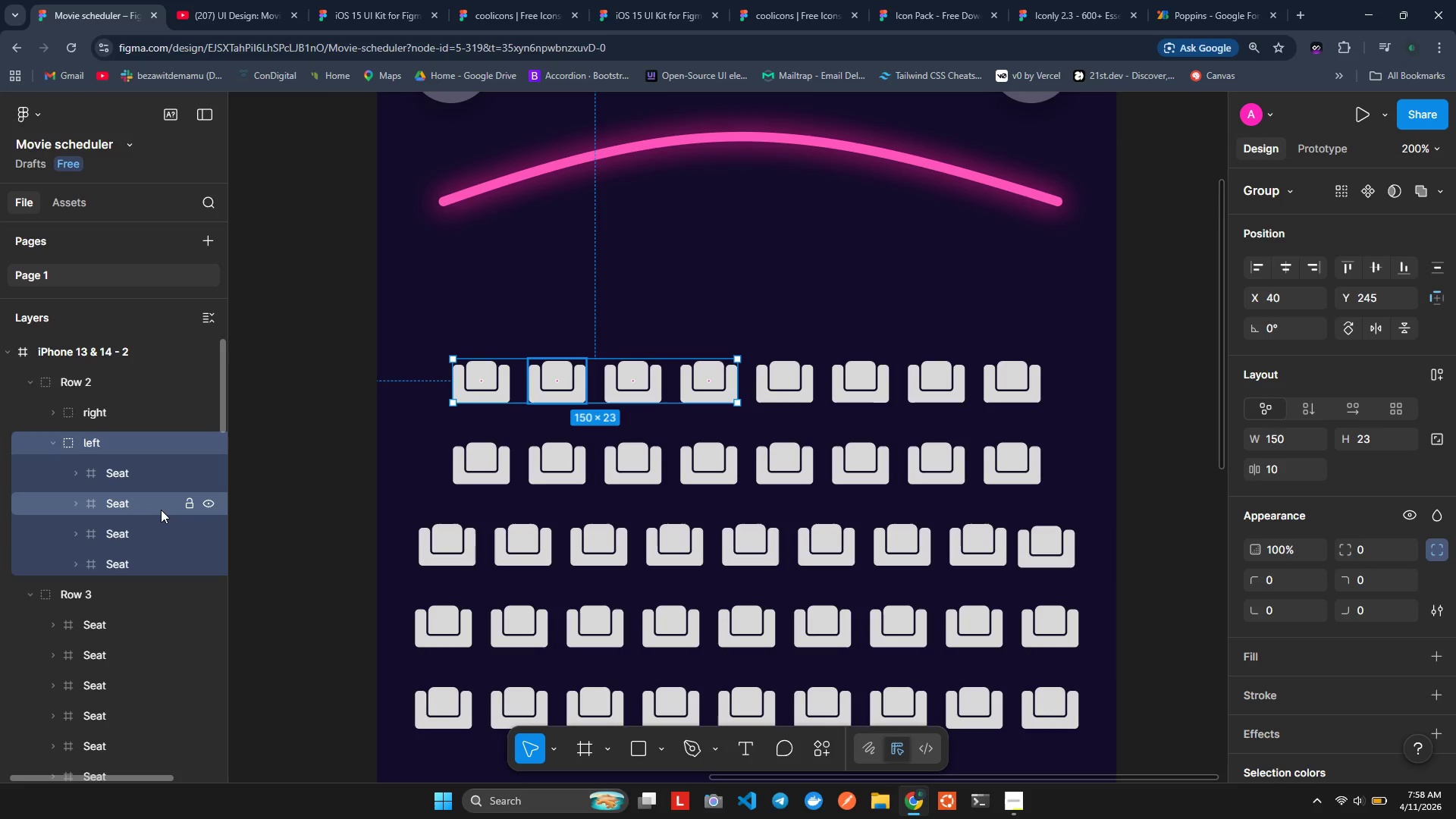 
hold_key(key=ControlLeft, duration=0.7)
left_click([775, 388])
 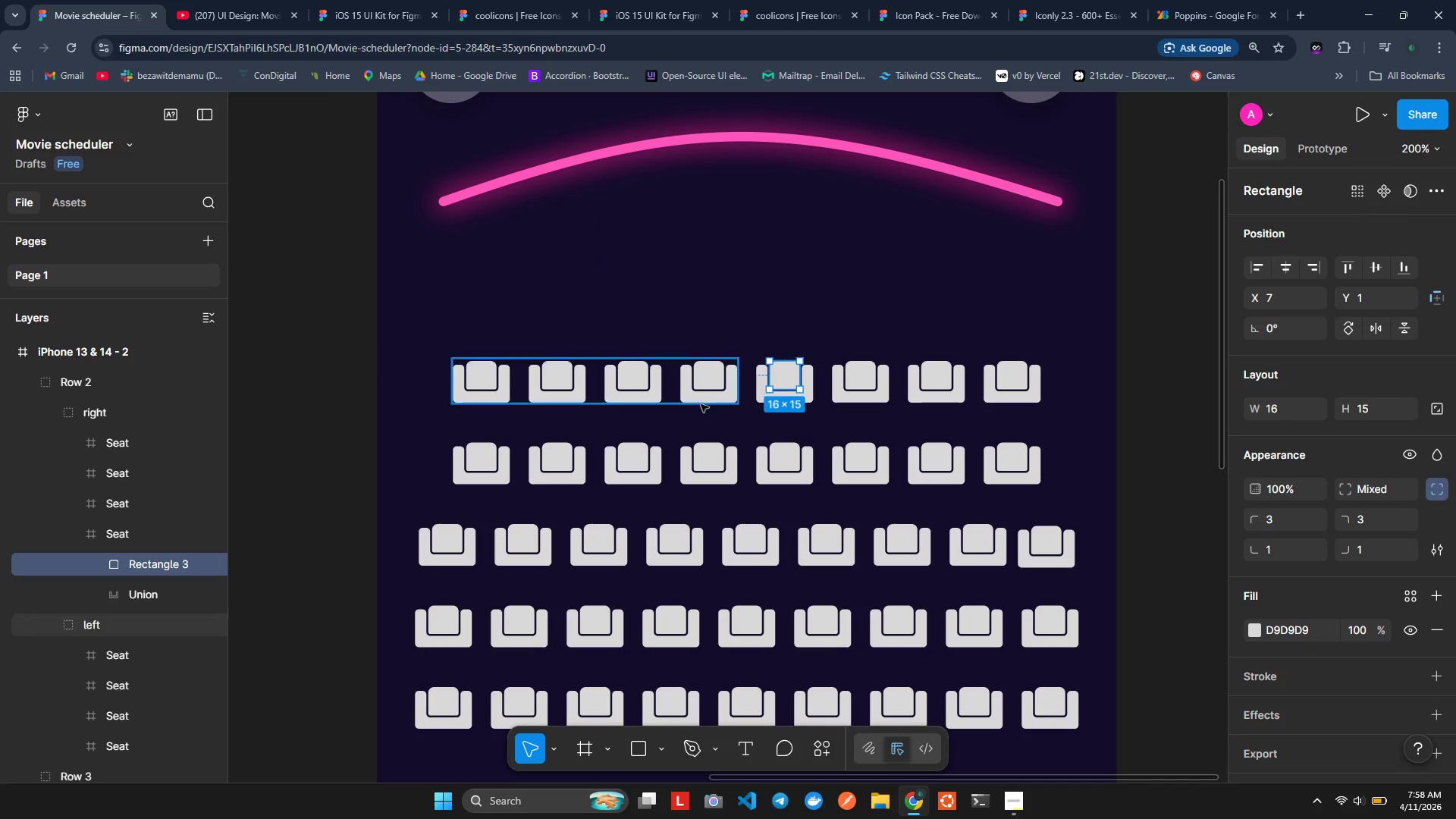 
left_click([696, 417])
 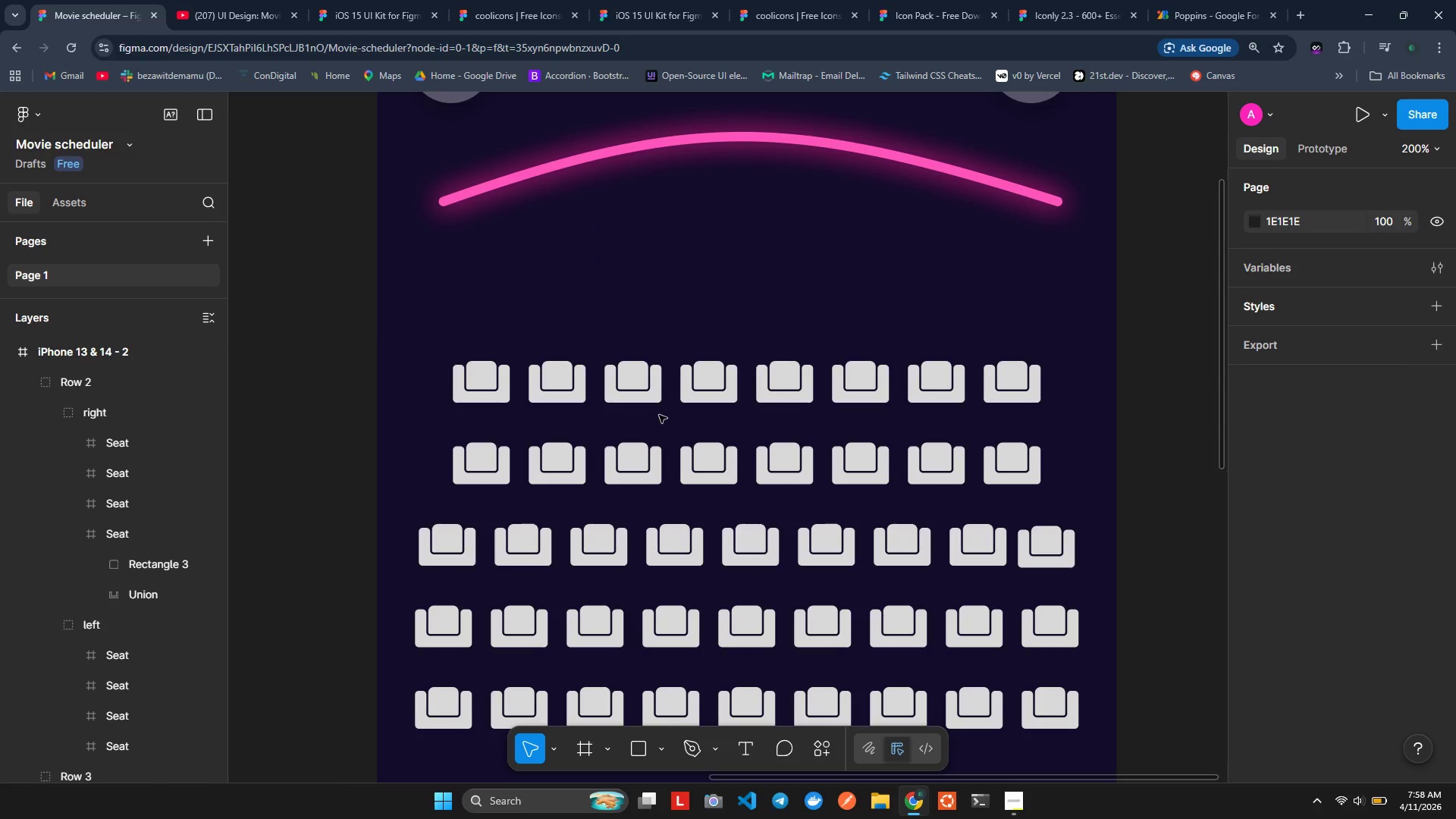 
left_click([664, 402])
 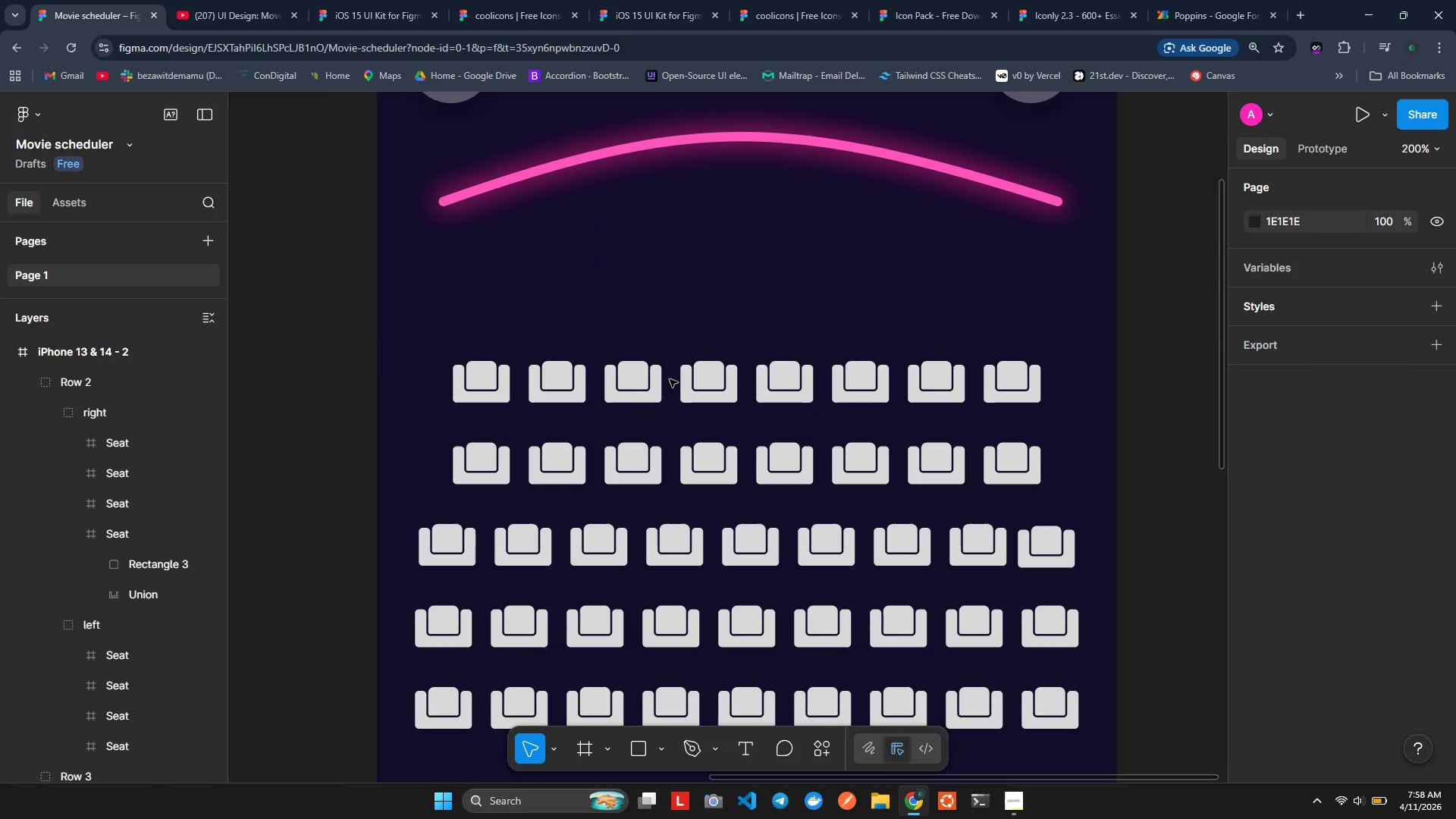 
double_click([626, 398])
 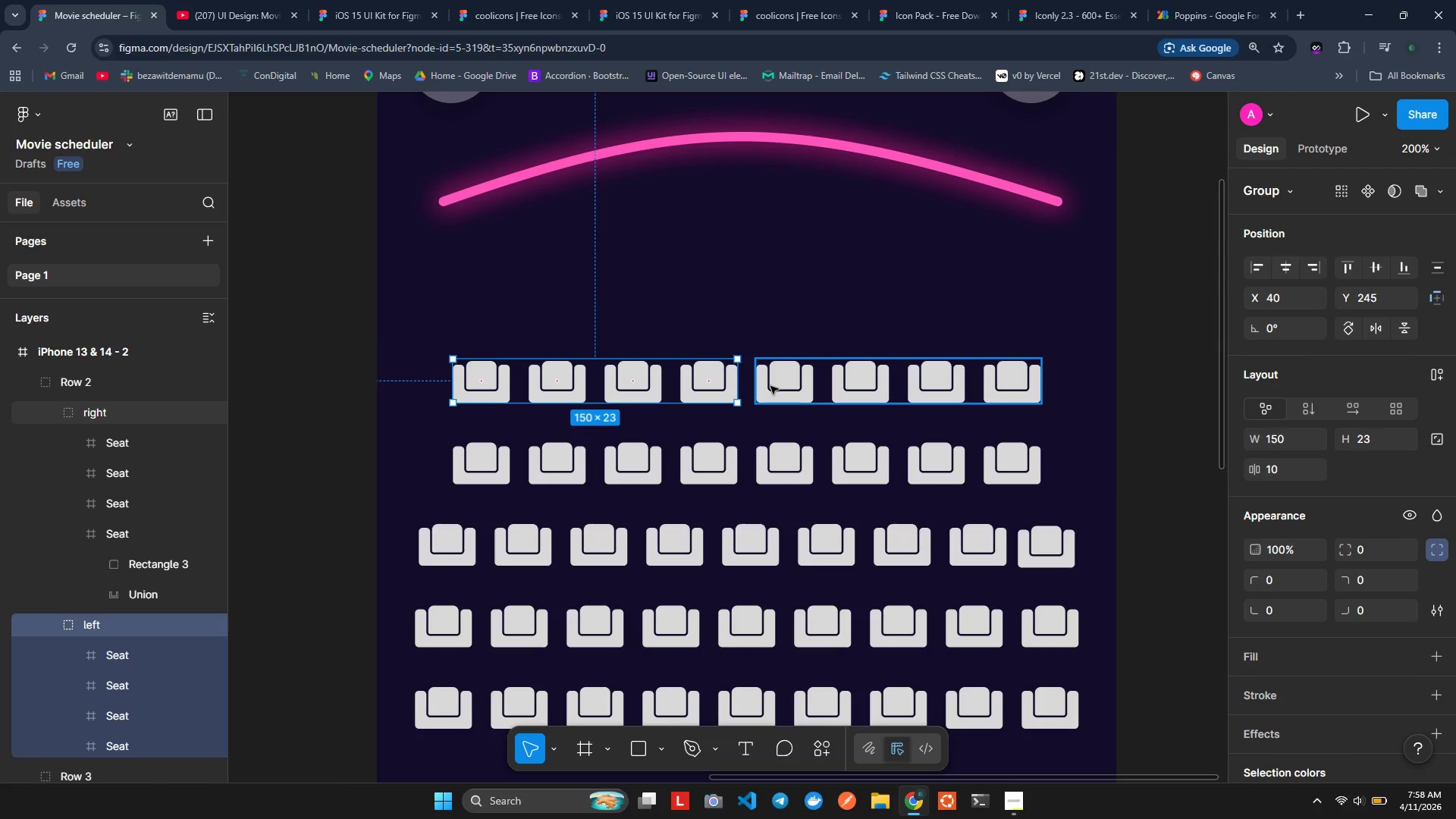 
hold_key(key=ShiftLeft, duration=0.8)
left_click([770, 386])
 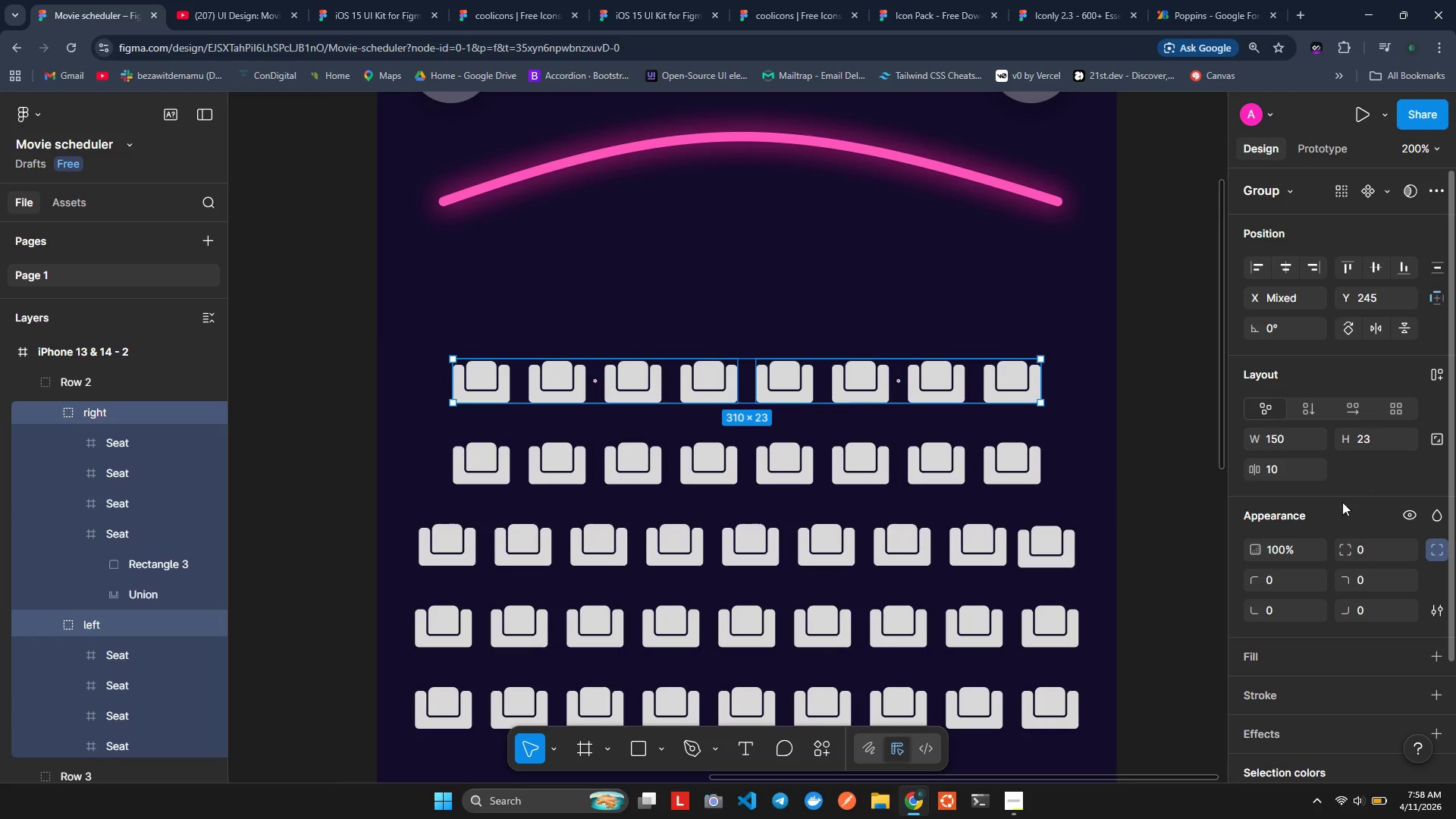 
left_click([1276, 469])
 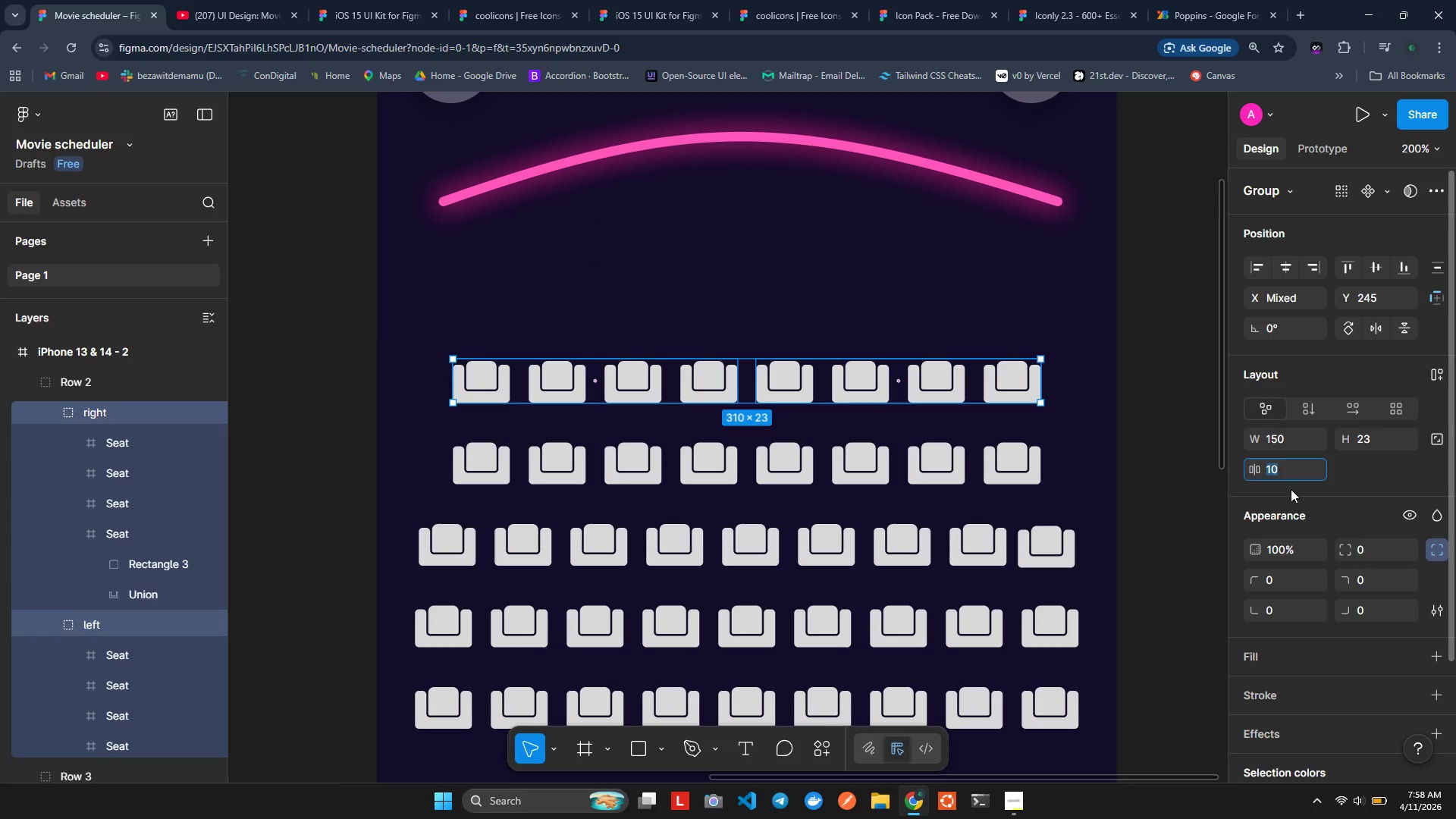 
type(50)
 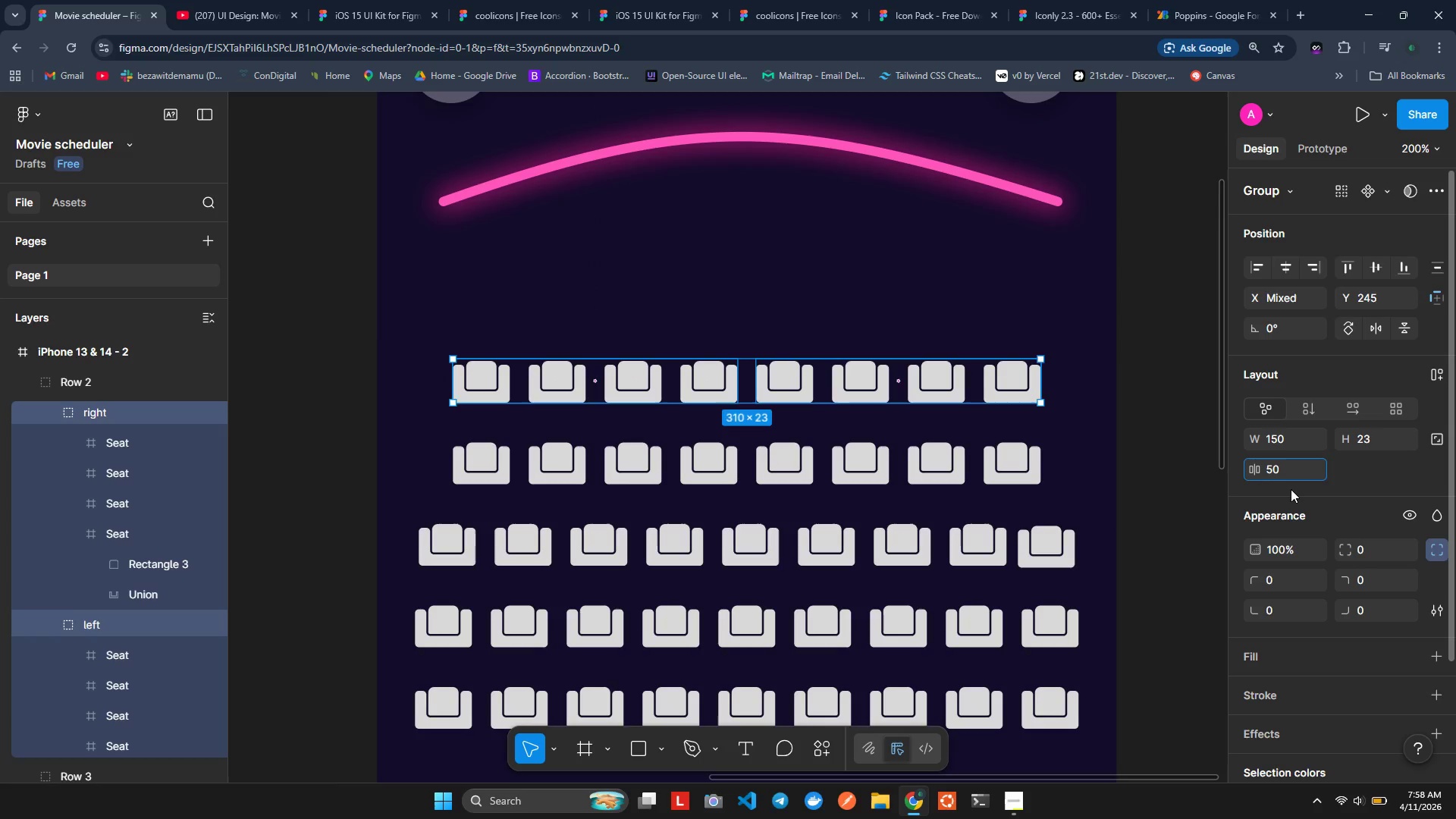 
key(Enter)
 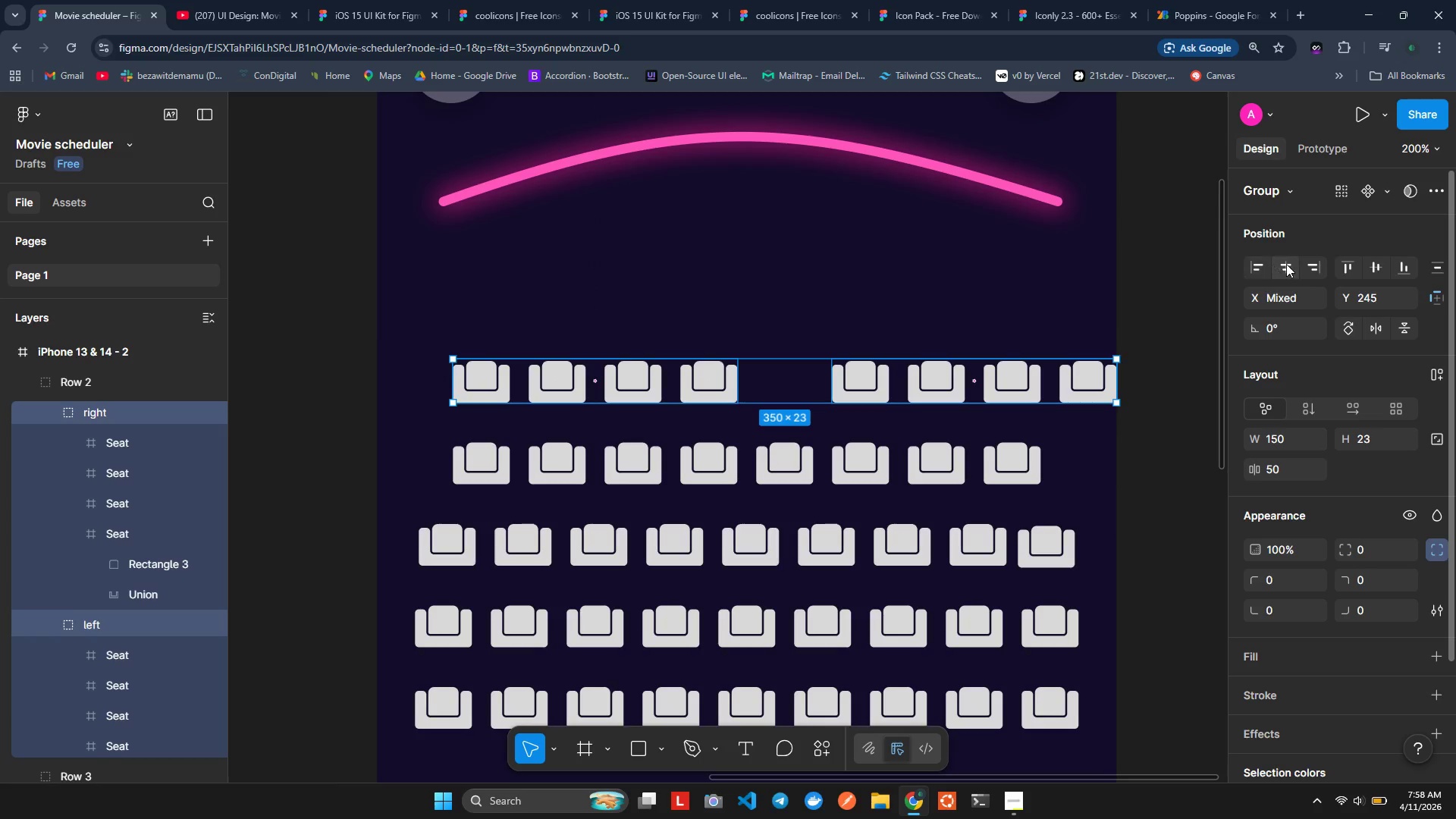 
left_click([1279, 268])
 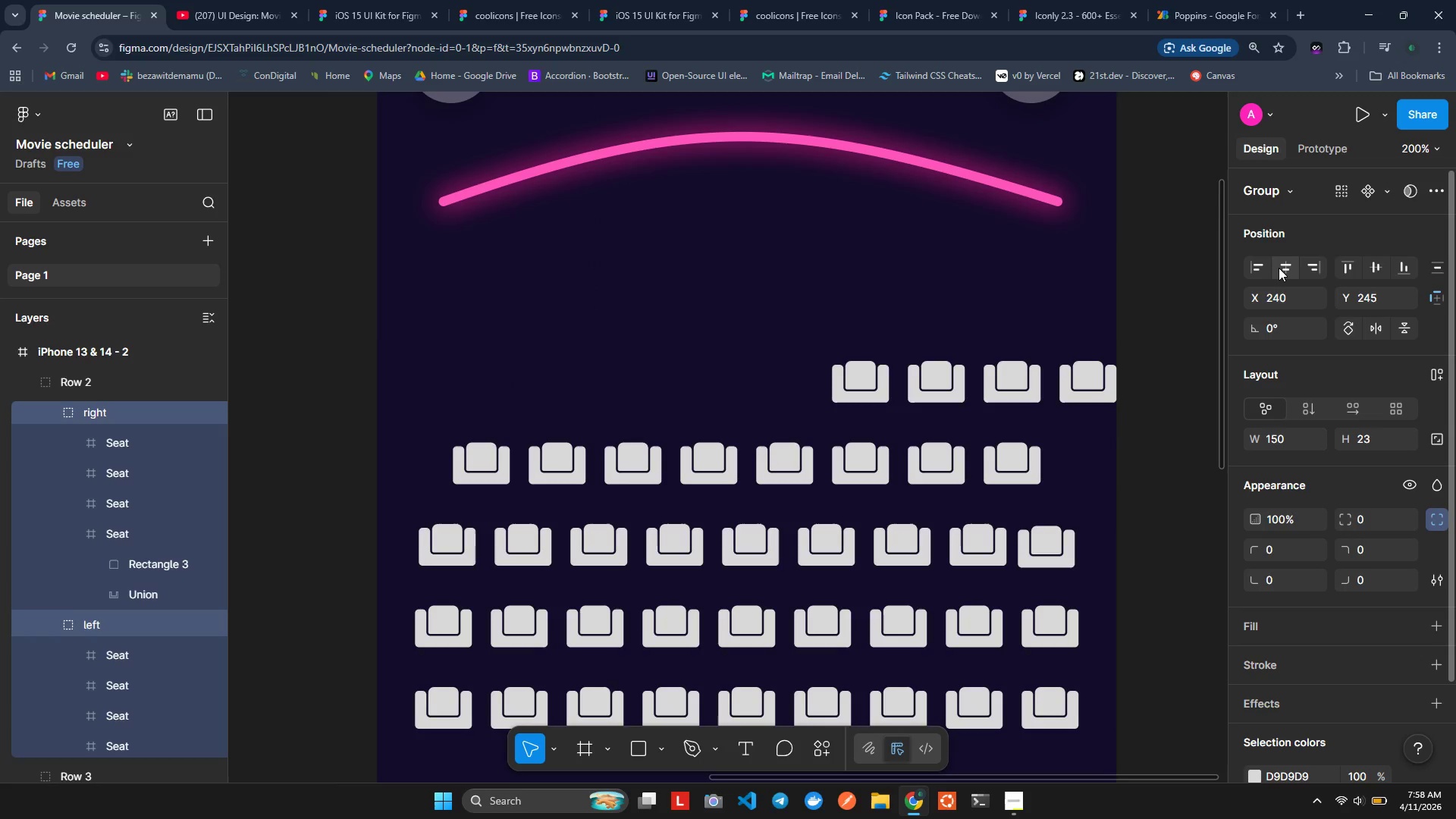 
left_click([1279, 268])
 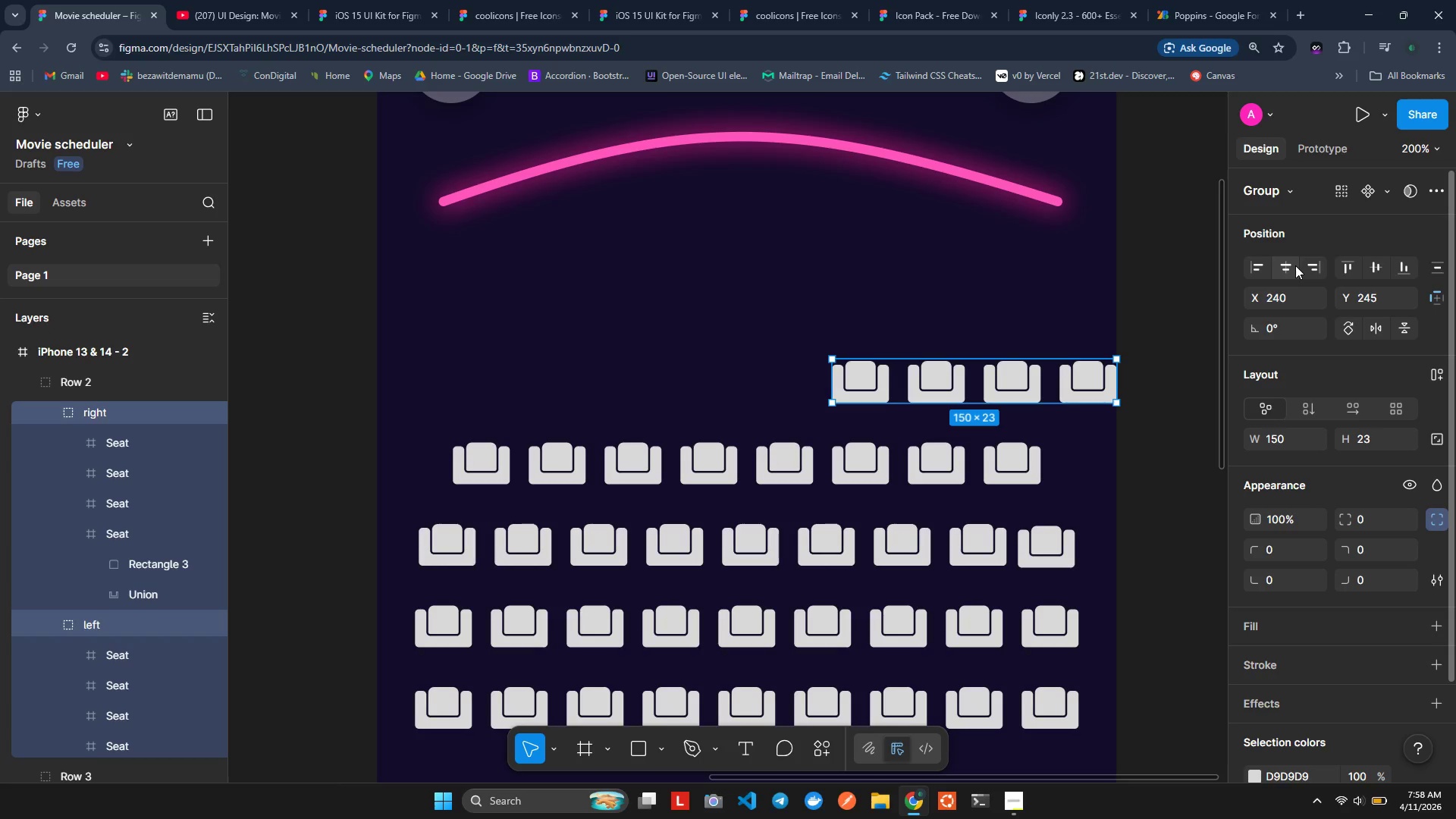 
left_click([1295, 265])
 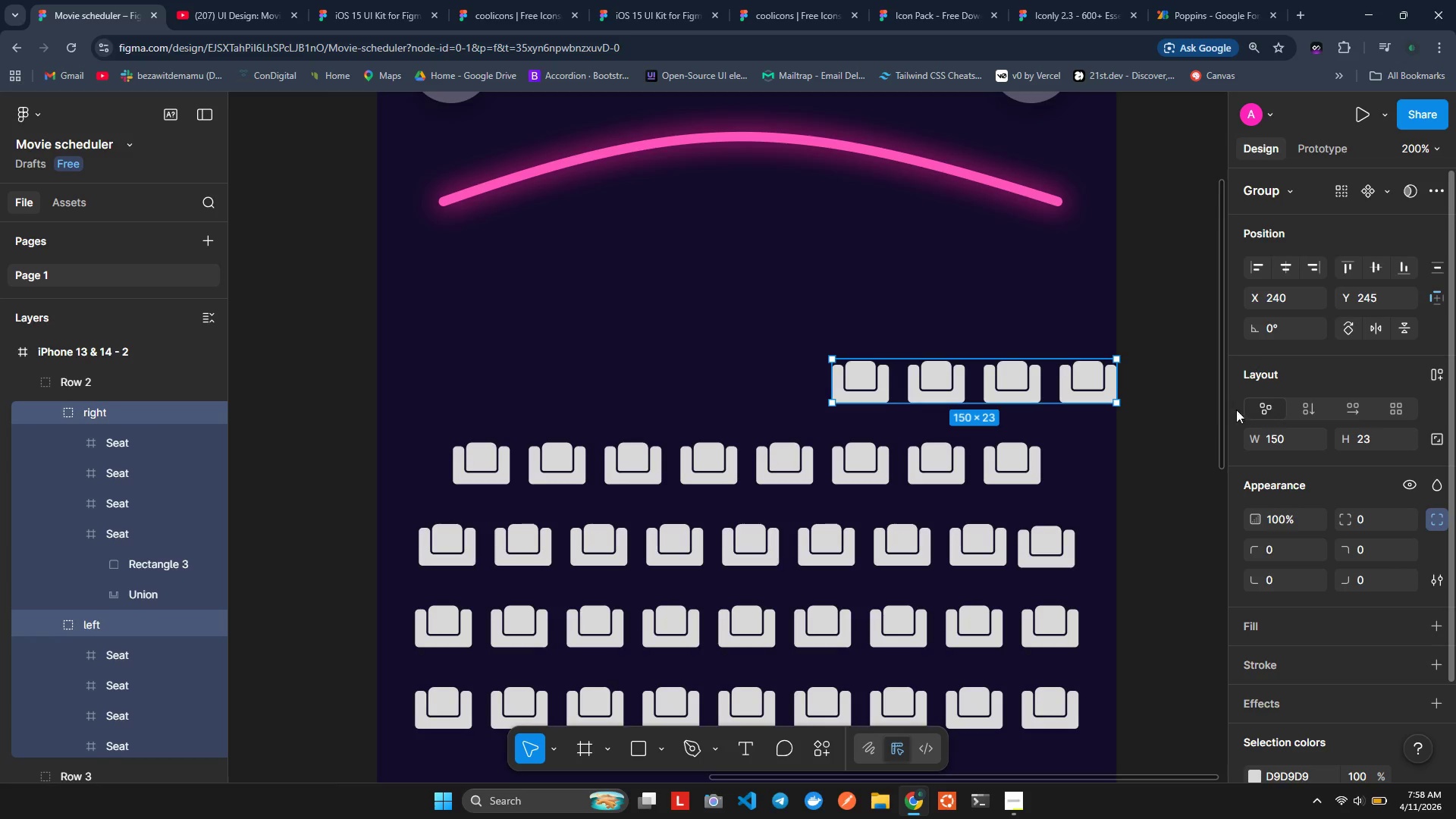 
key(Control+Z)
 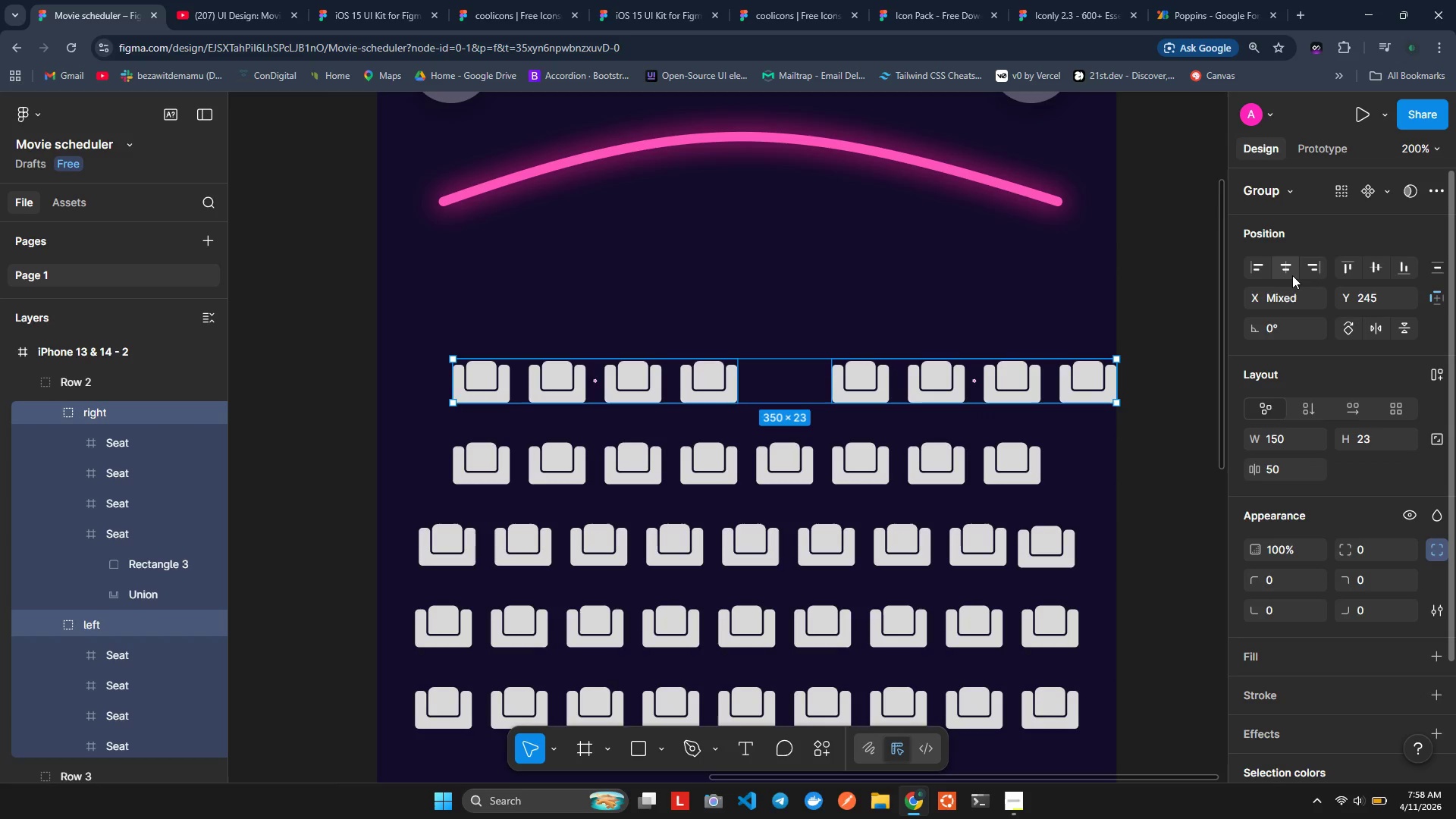 
left_click([1294, 267])
 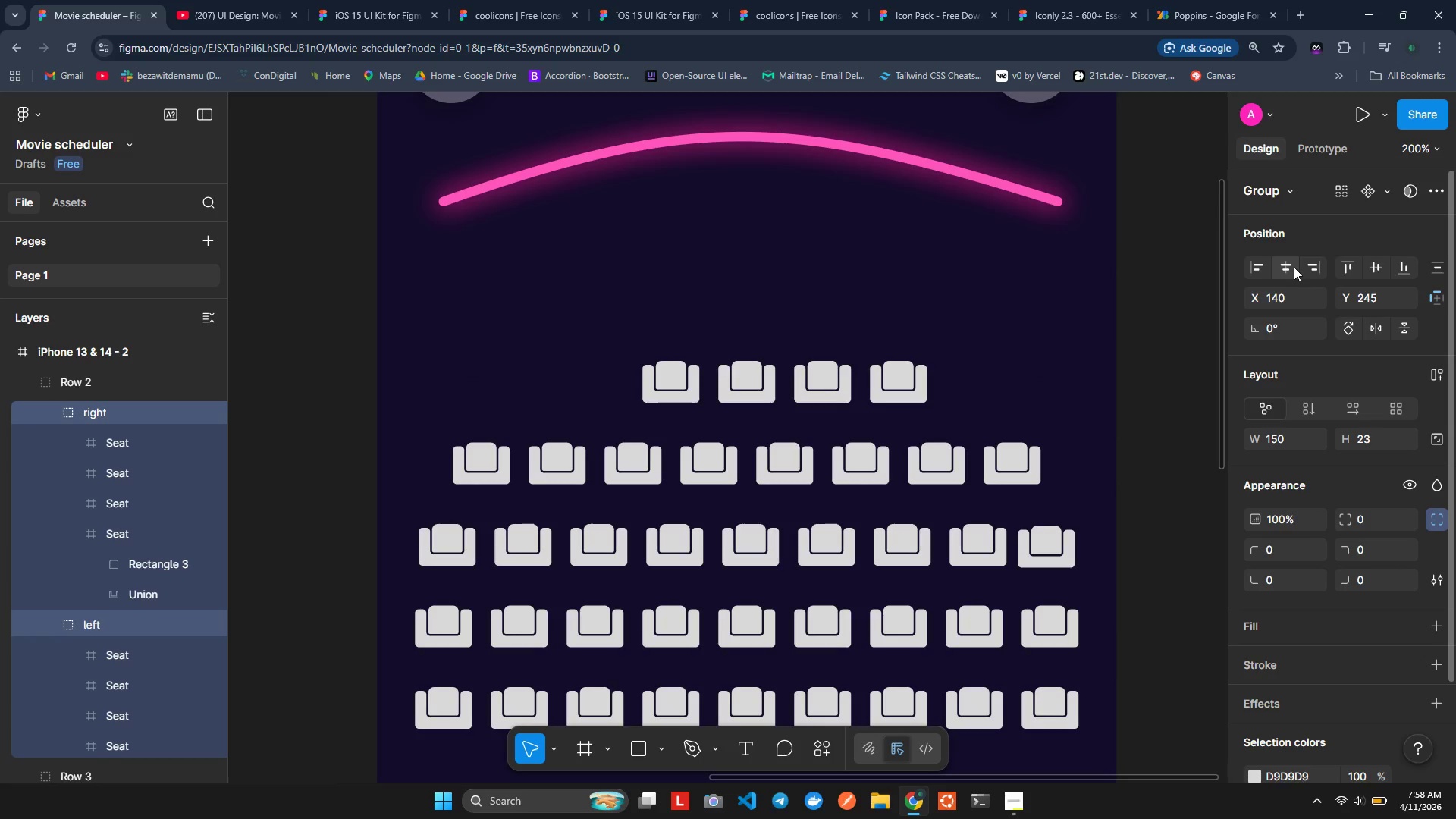 
key(Control+ControlLeft)
 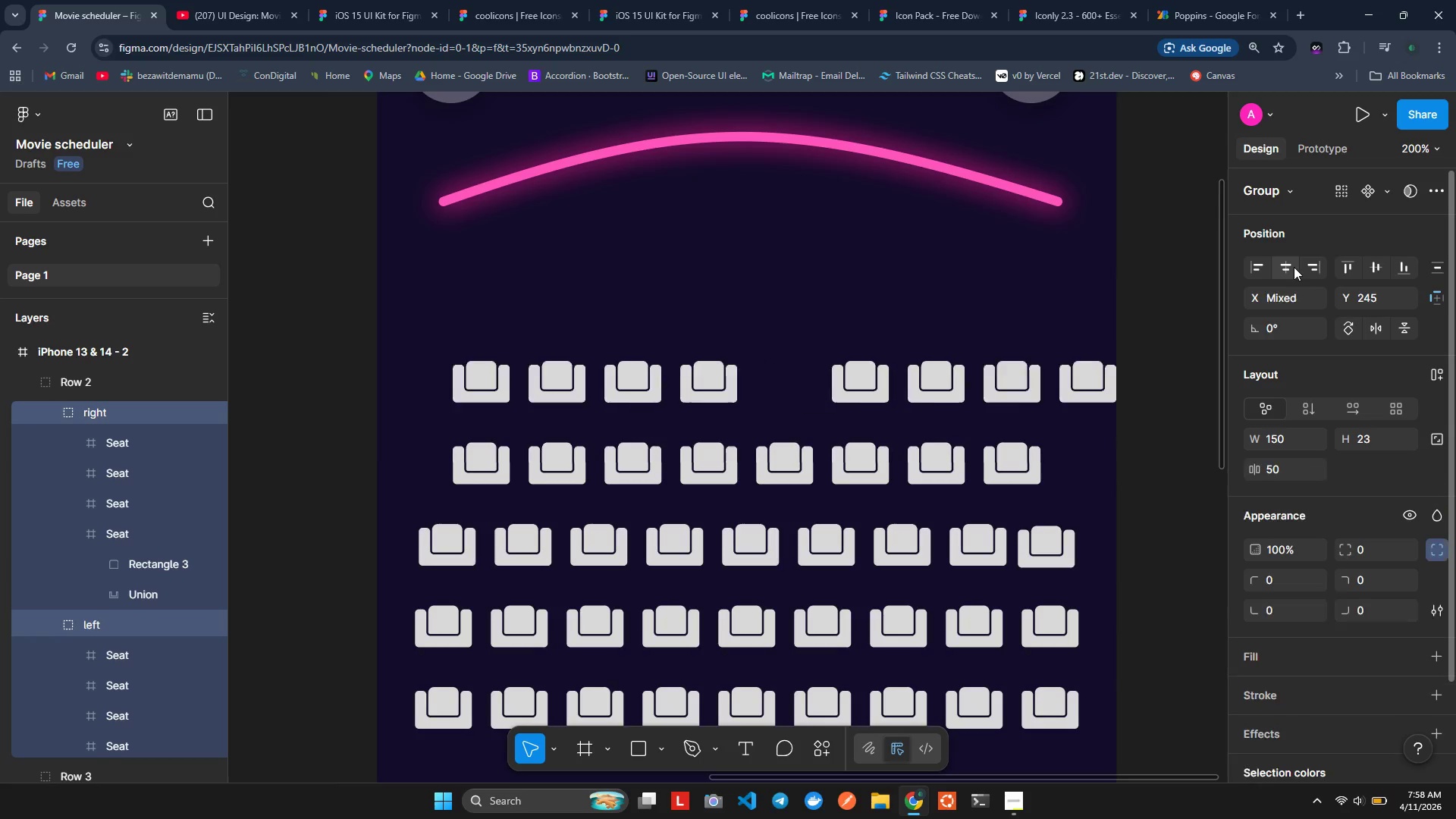 
key(Control+Z)
 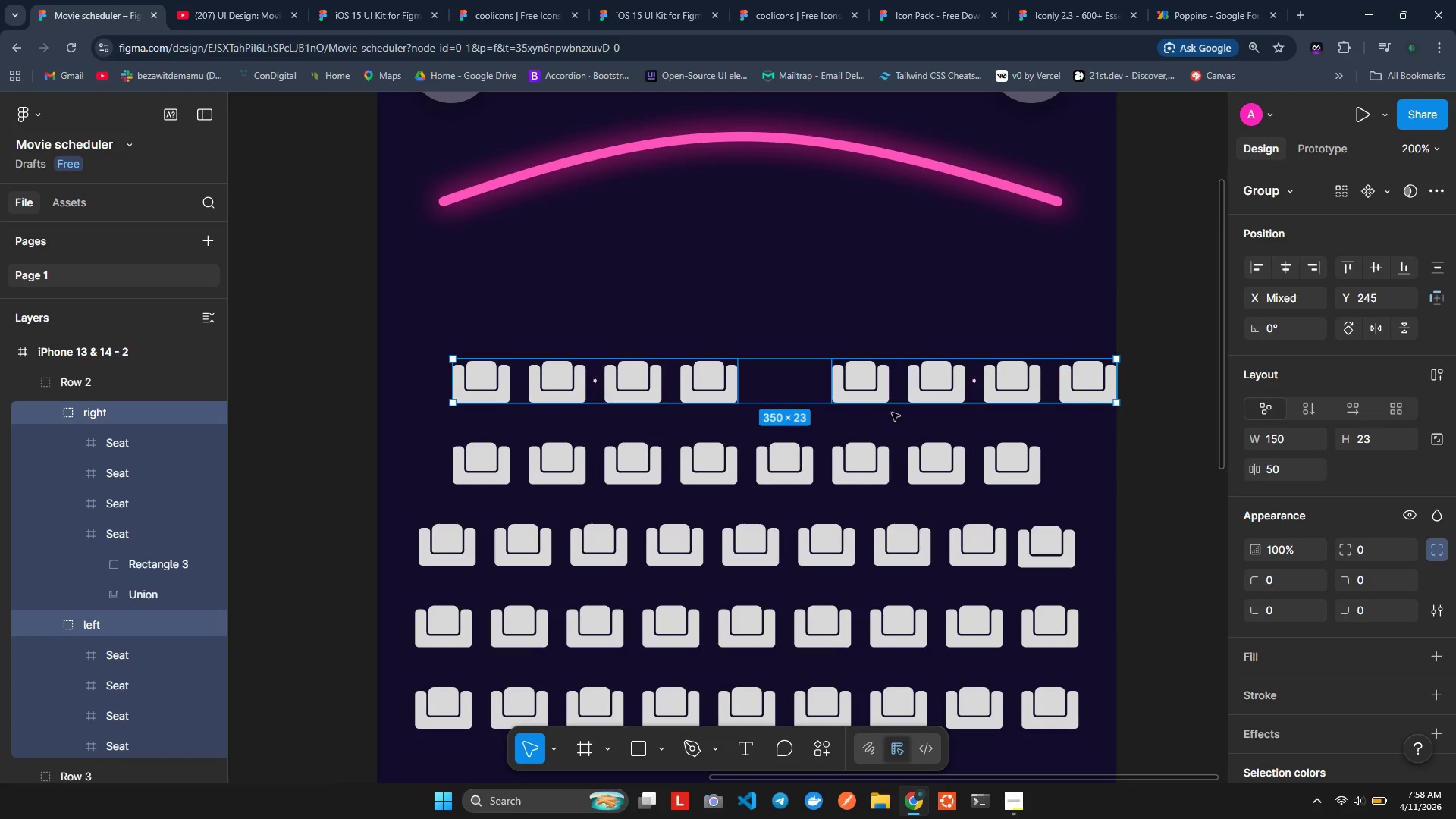 
left_click_drag(start_coordinate=[883, 384], to_coordinate=[852, 381])
 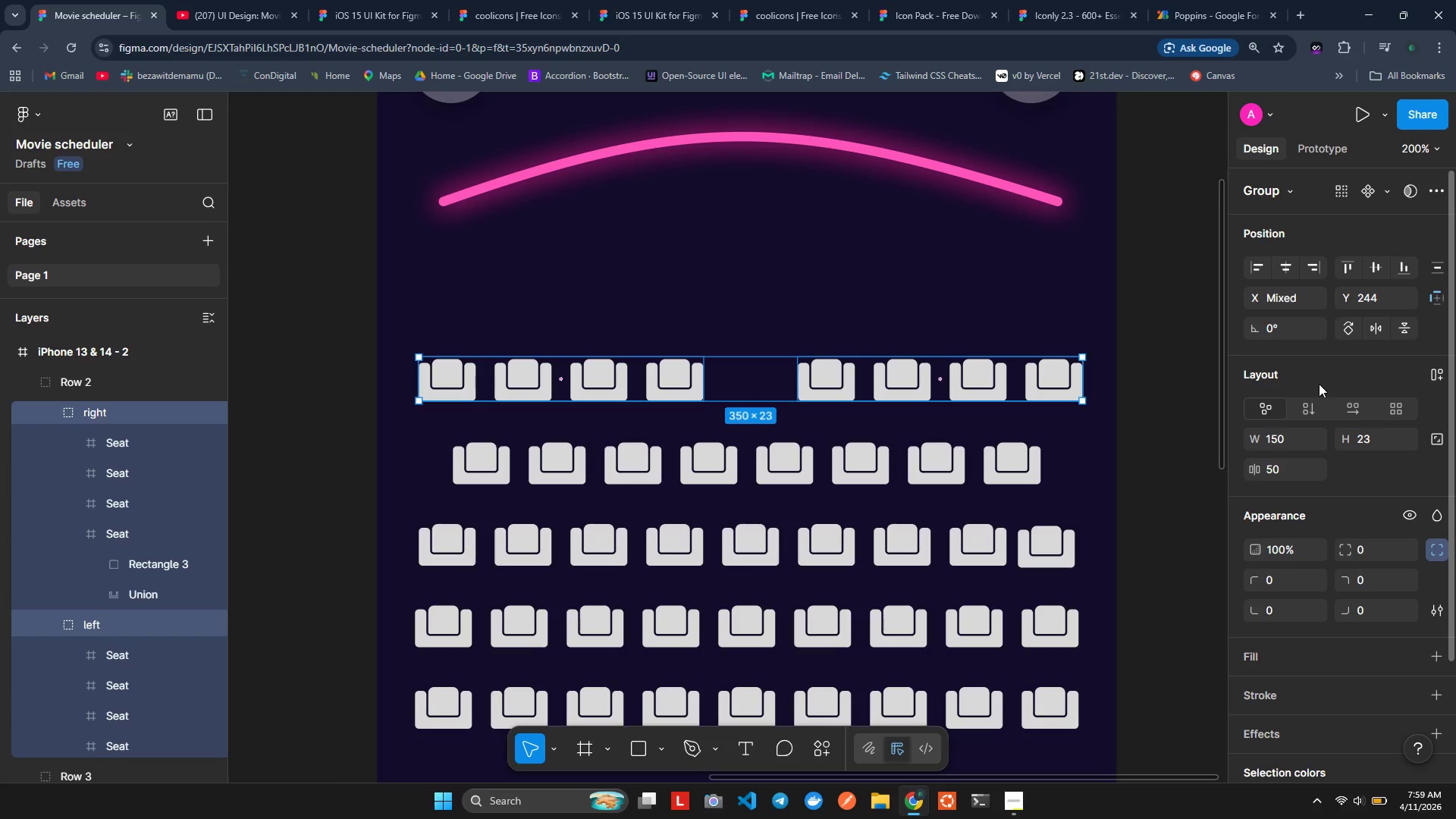 
wait(16.69)
 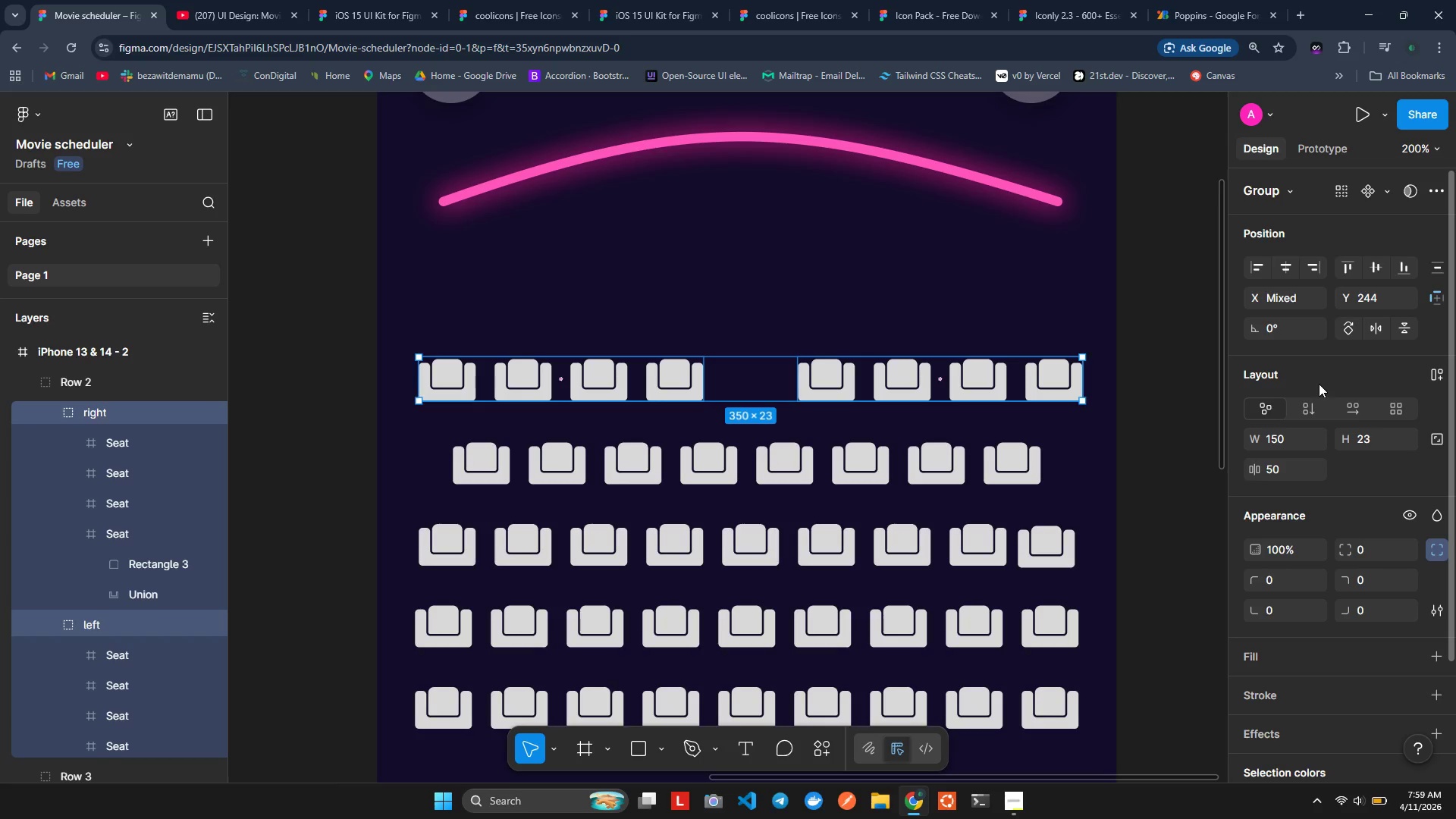 
hold_key(key=AltLeft, duration=0.48)
 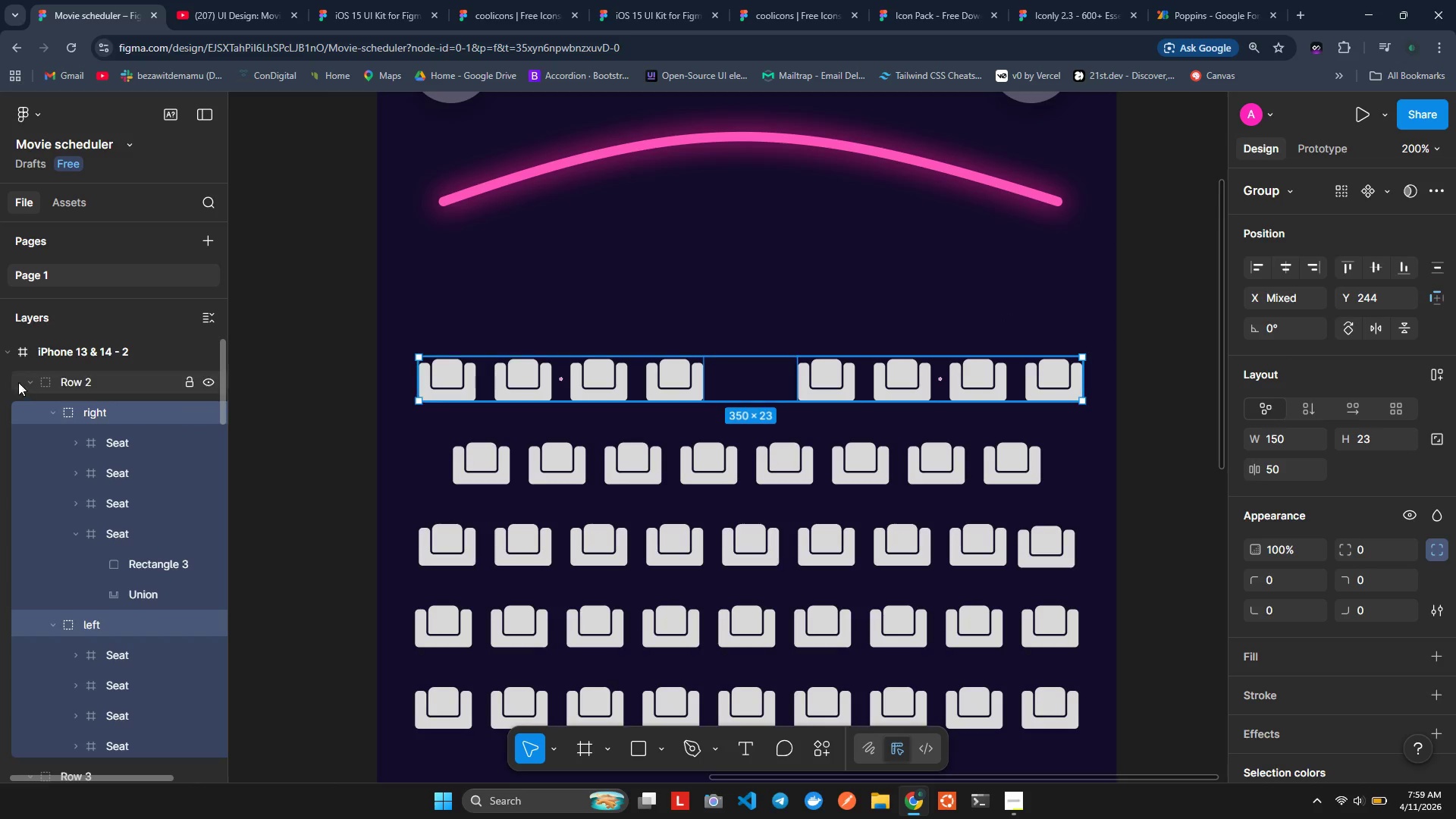 
left_click([29, 381])
 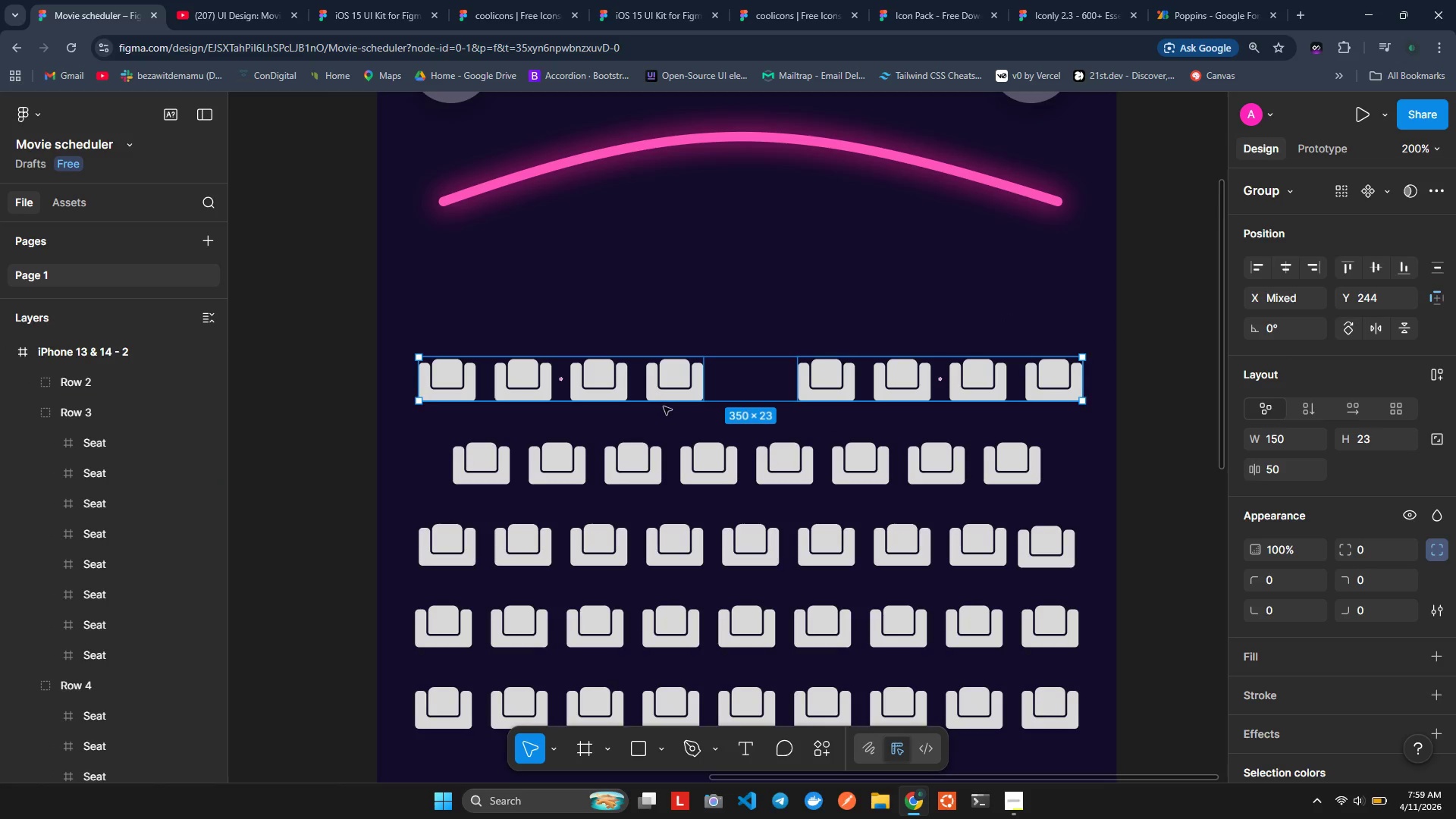 
hold_key(key=AltLeft, duration=1.5)
left_click_drag(start_coordinate=[661, 391], to_coordinate=[662, 308])
 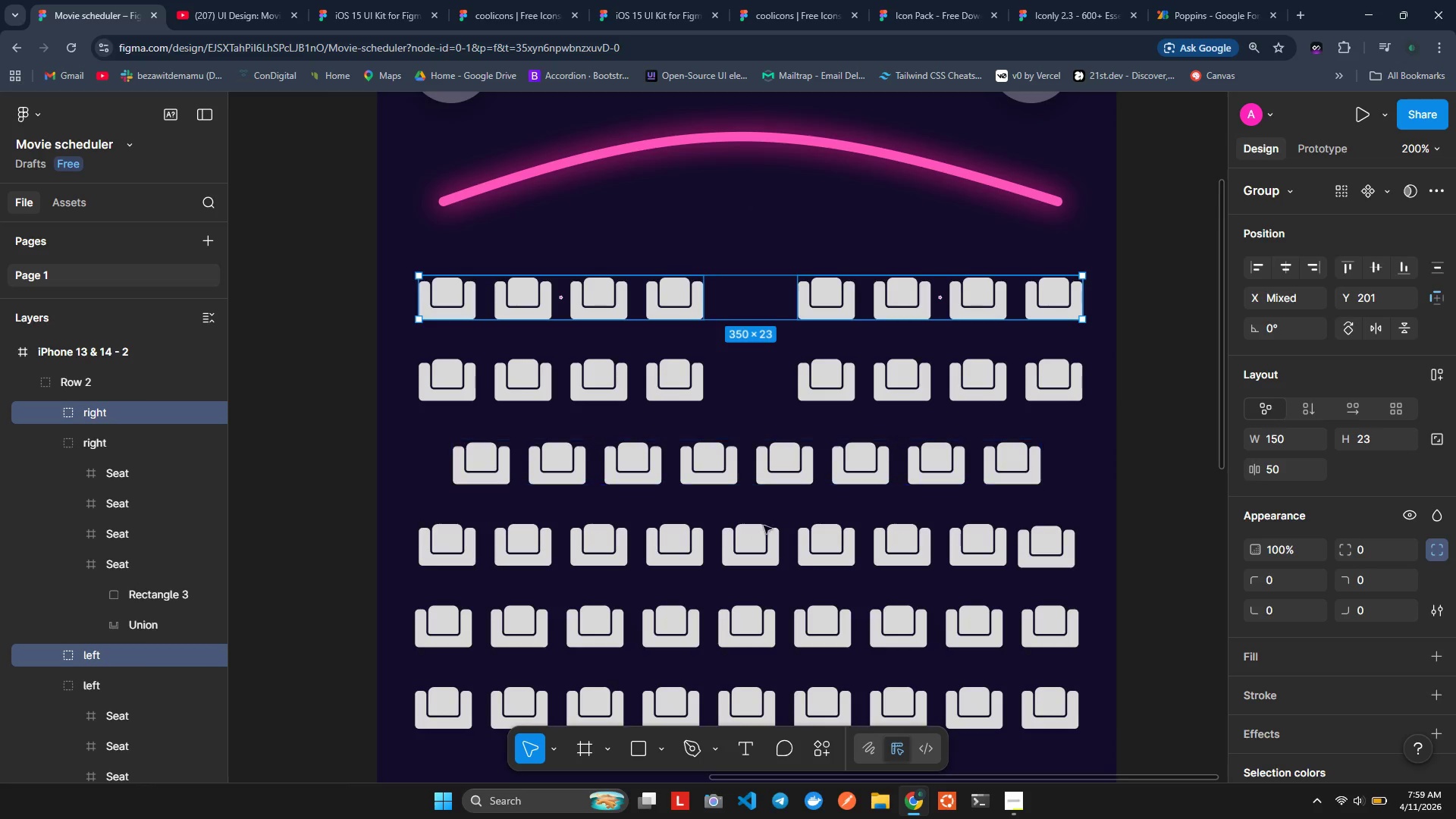 
hold_key(key=AltLeft, duration=1.53)
 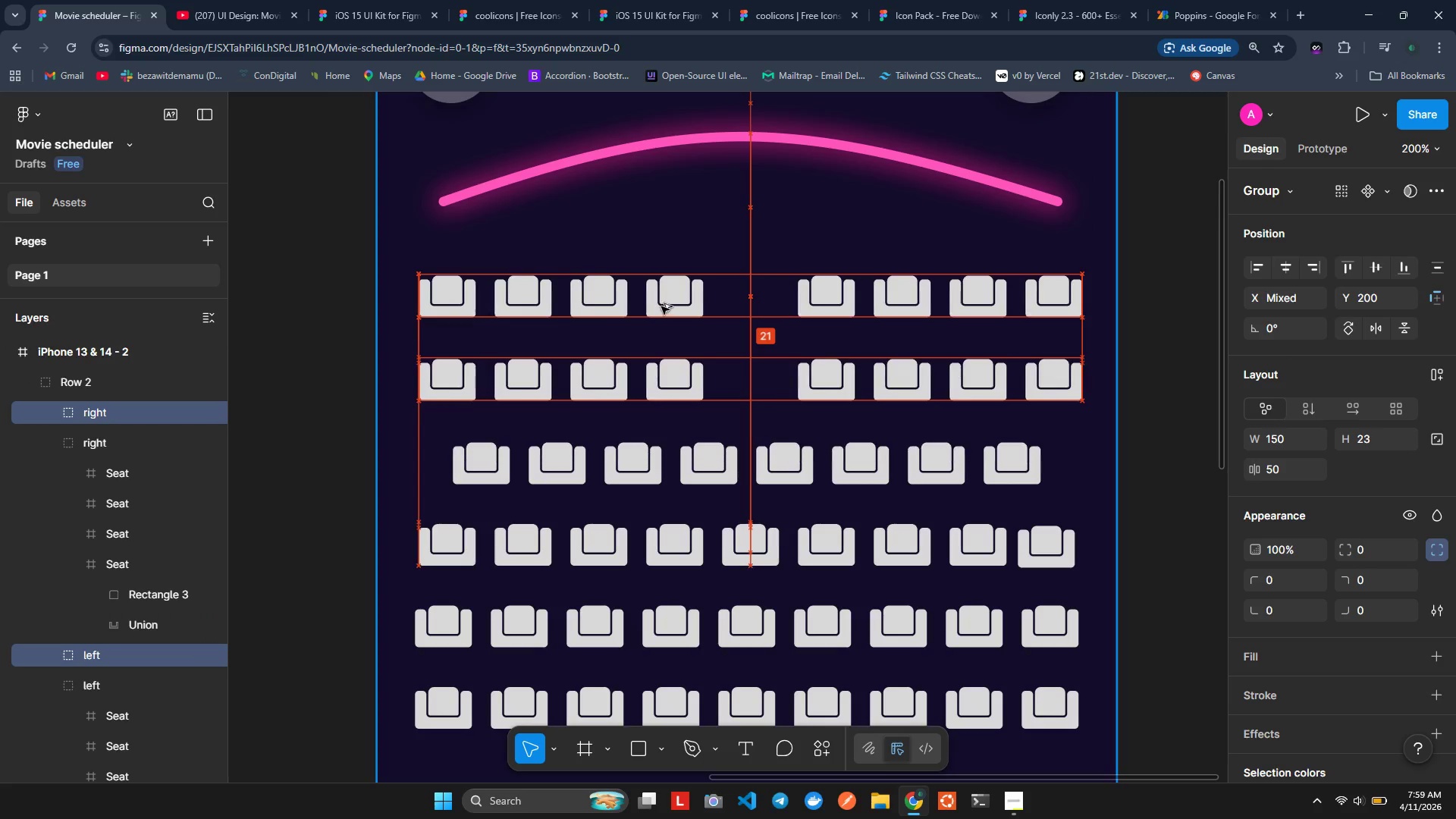 
hold_key(key=AltLeft, duration=1.5)
 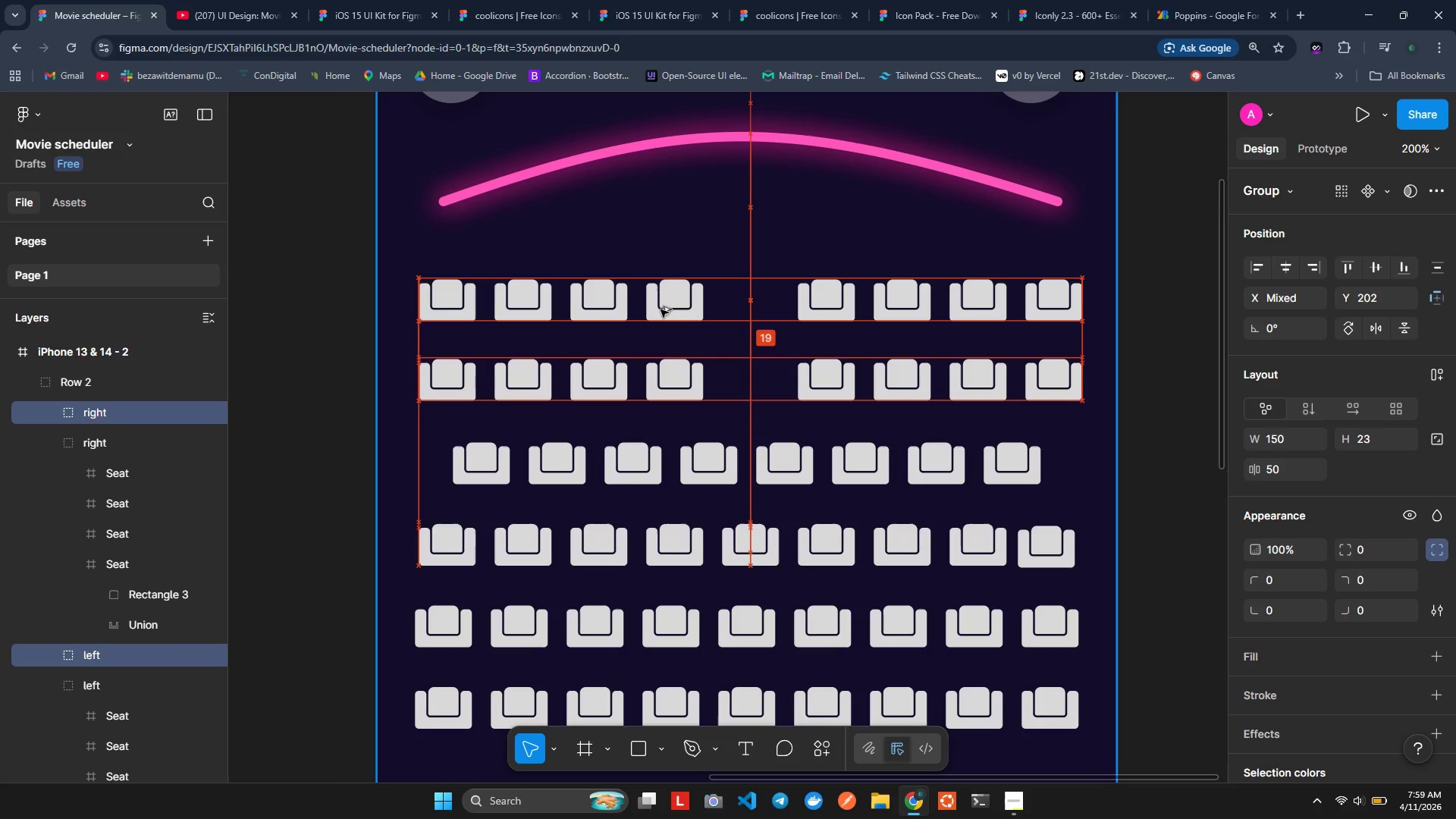 
hold_key(key=AltLeft, duration=1.5)
 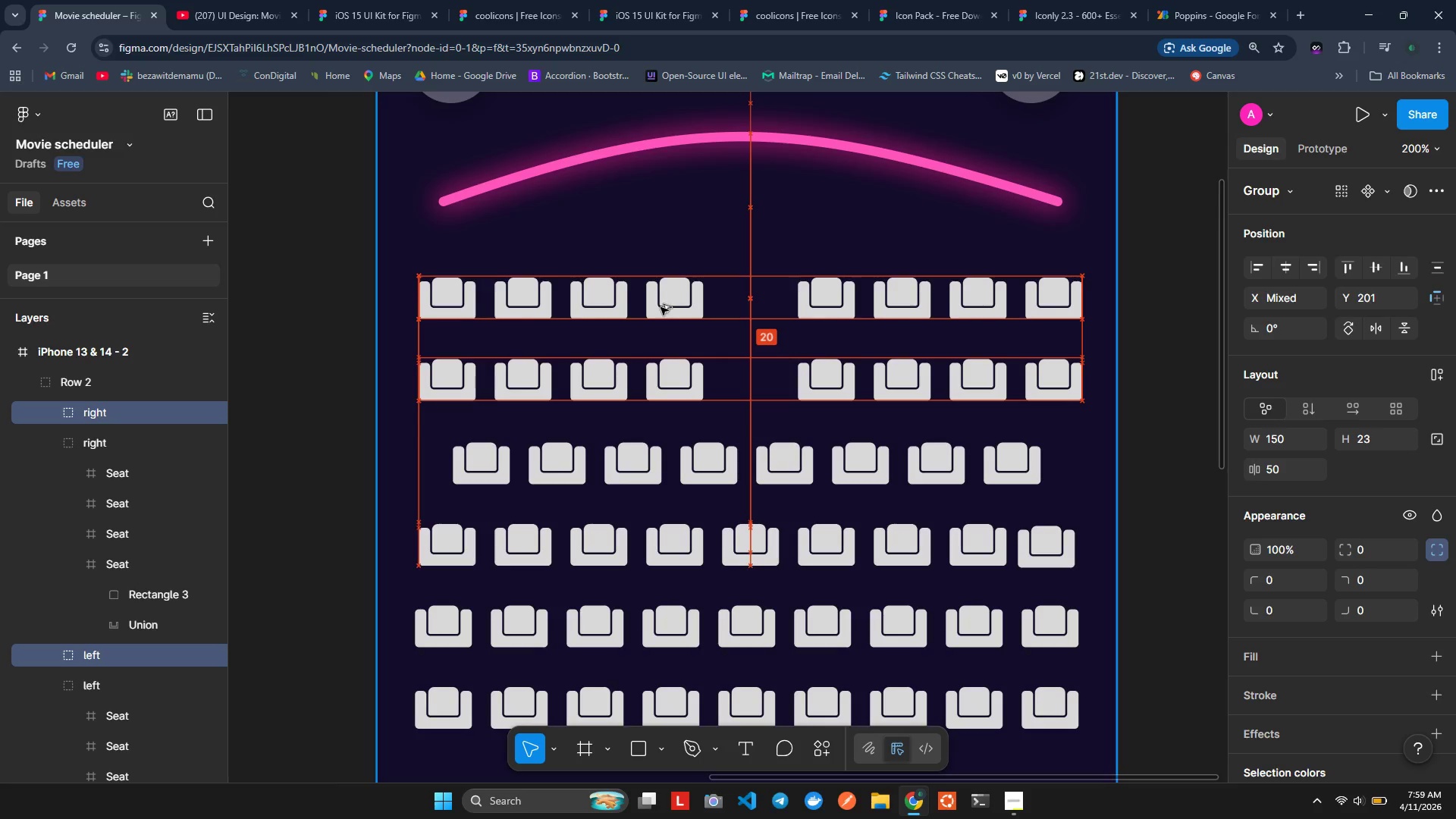 
hold_key(key=AltLeft, duration=1.5)
 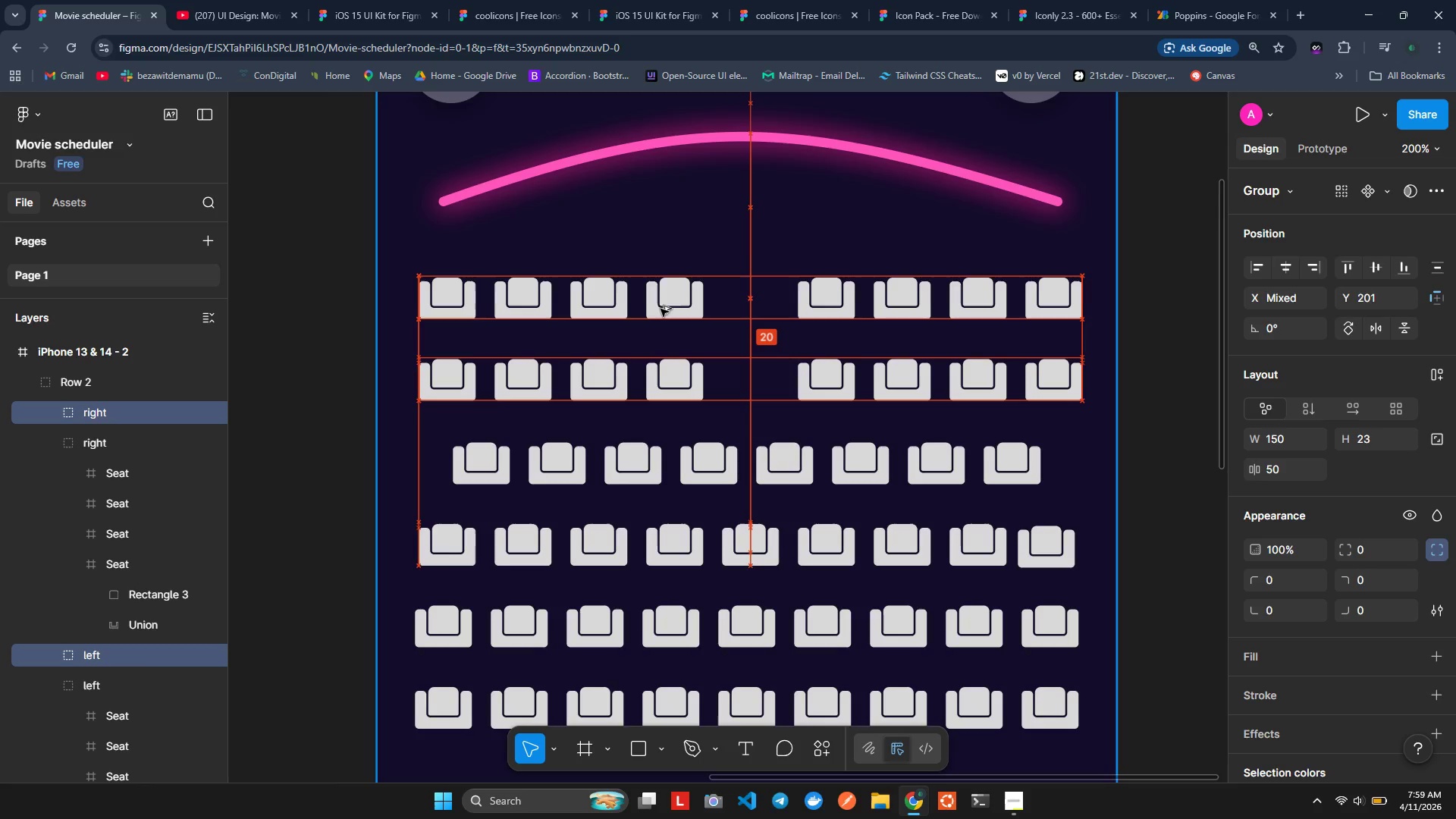 
hold_key(key=AltLeft, duration=1.53)
 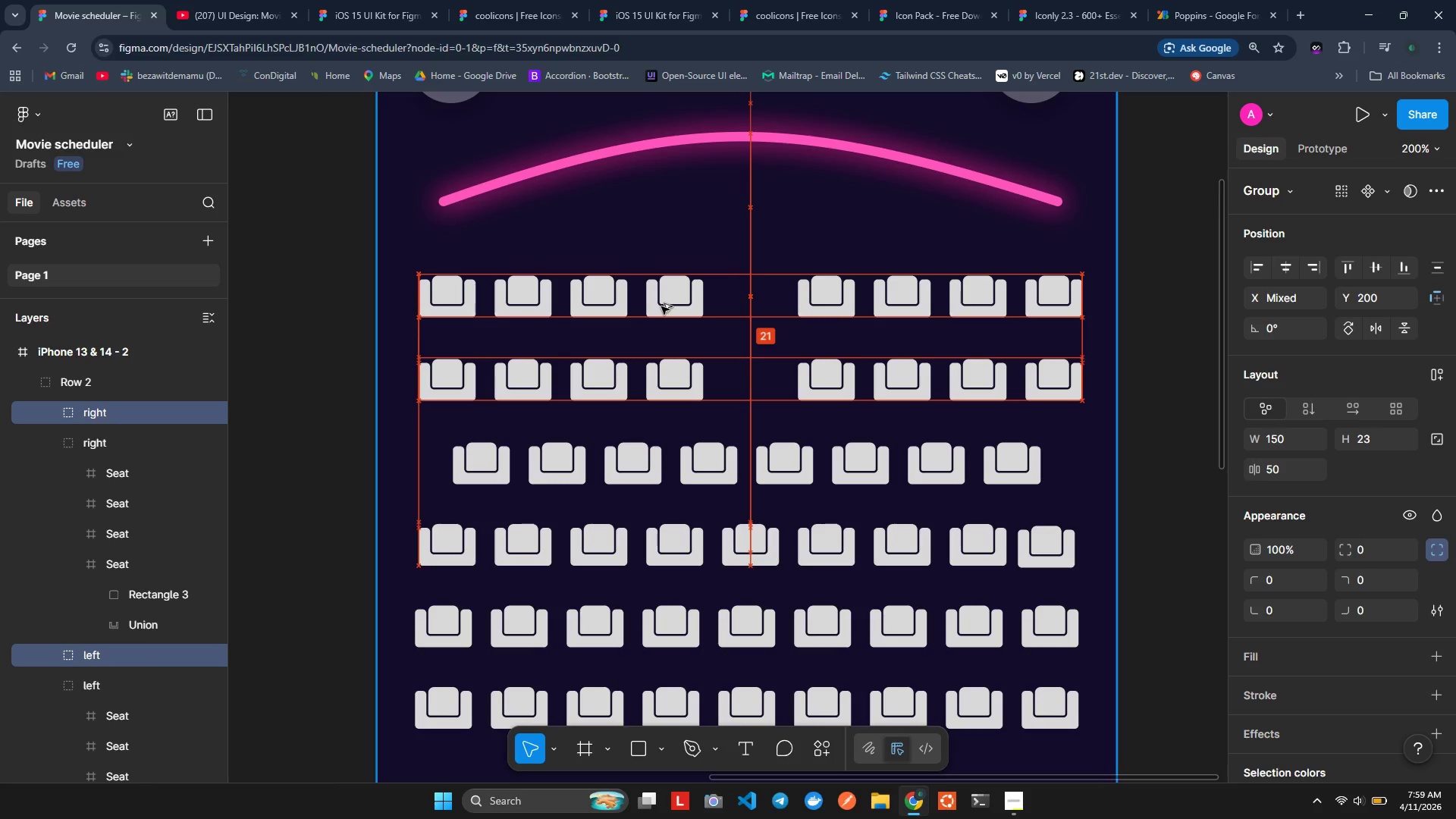 
hold_key(key=AltLeft, duration=1.51)
 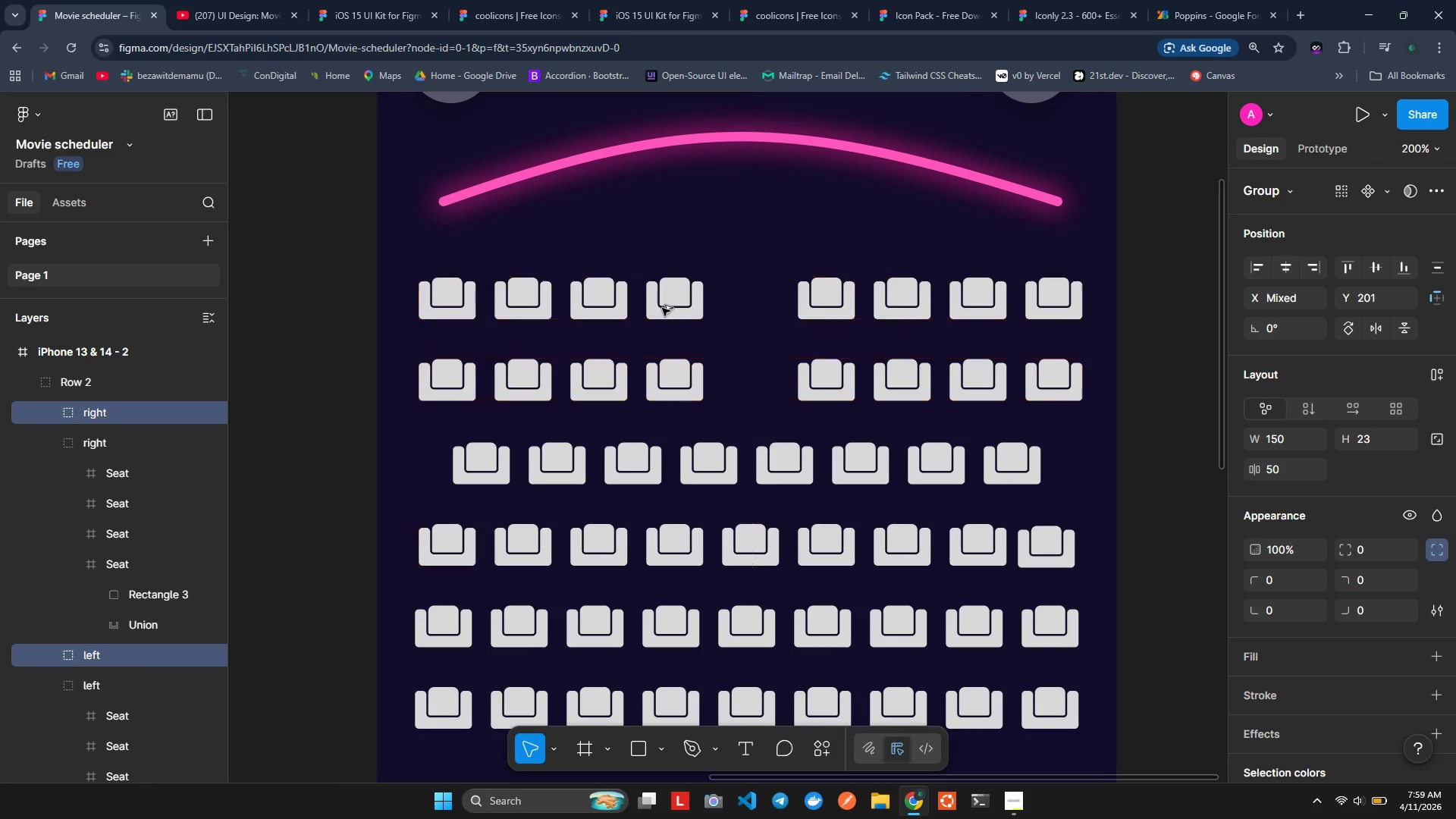 
key(Alt+AltLeft)
 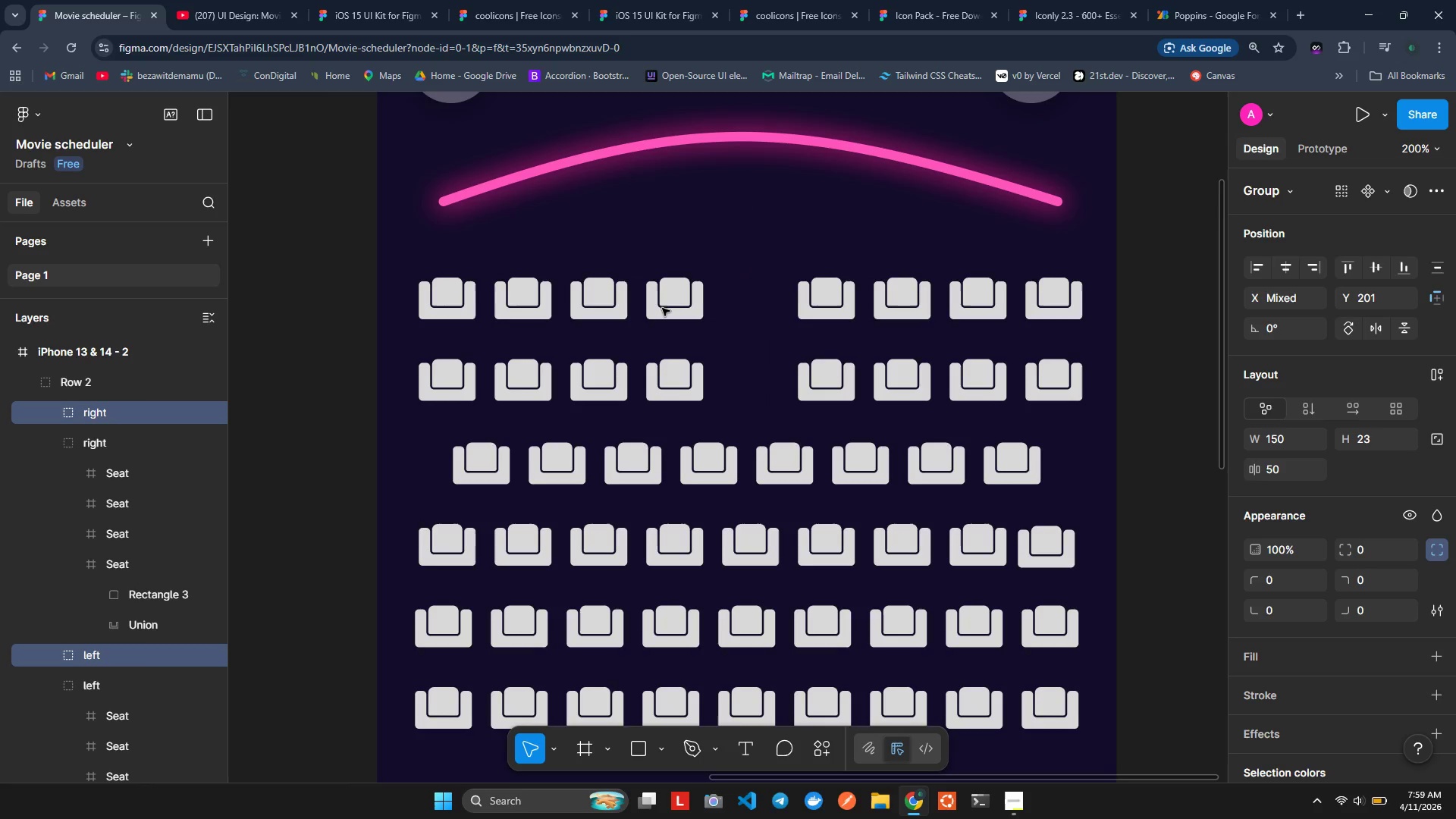 
key(Alt+AltLeft)
 